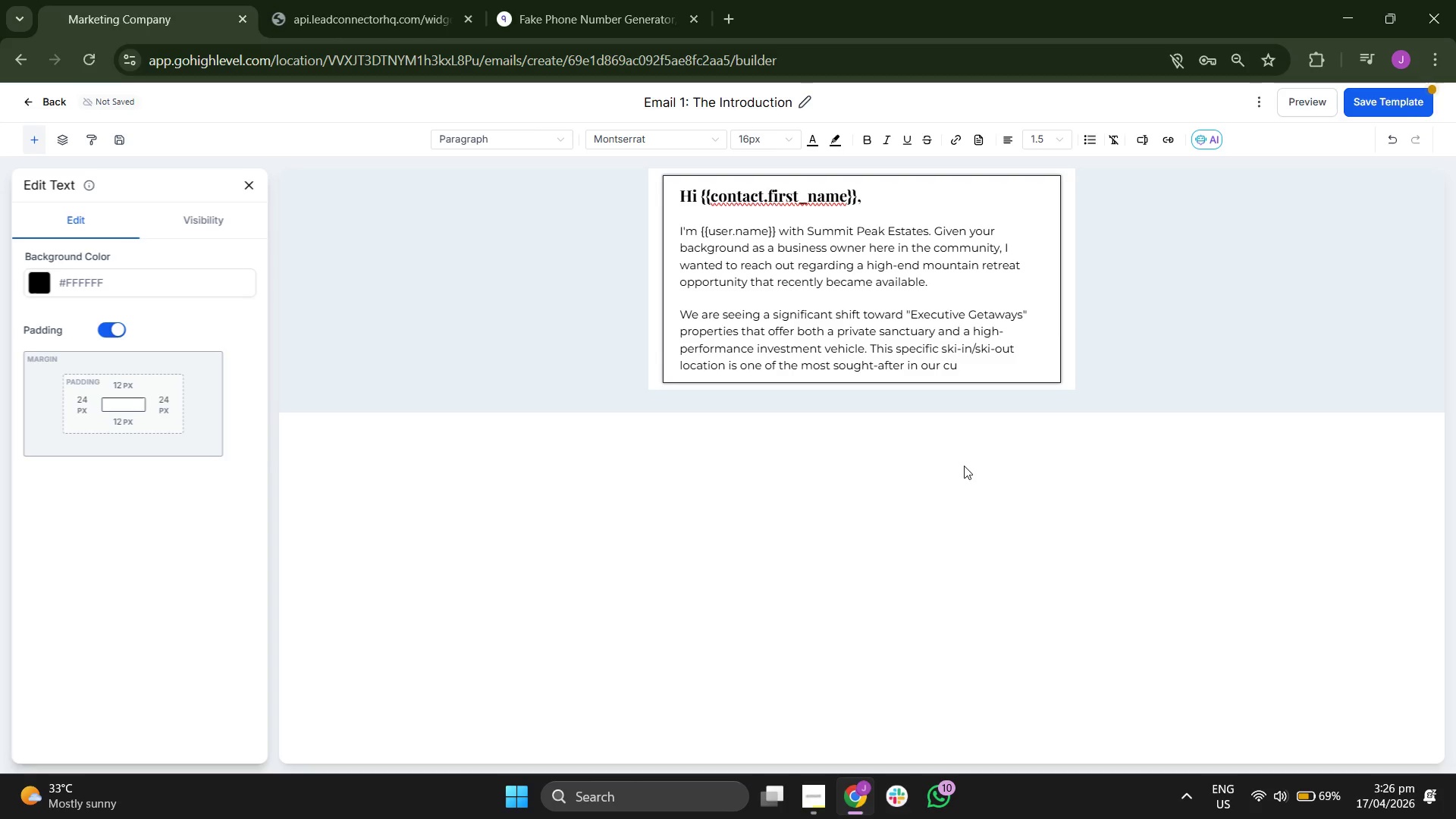 
key(R)
 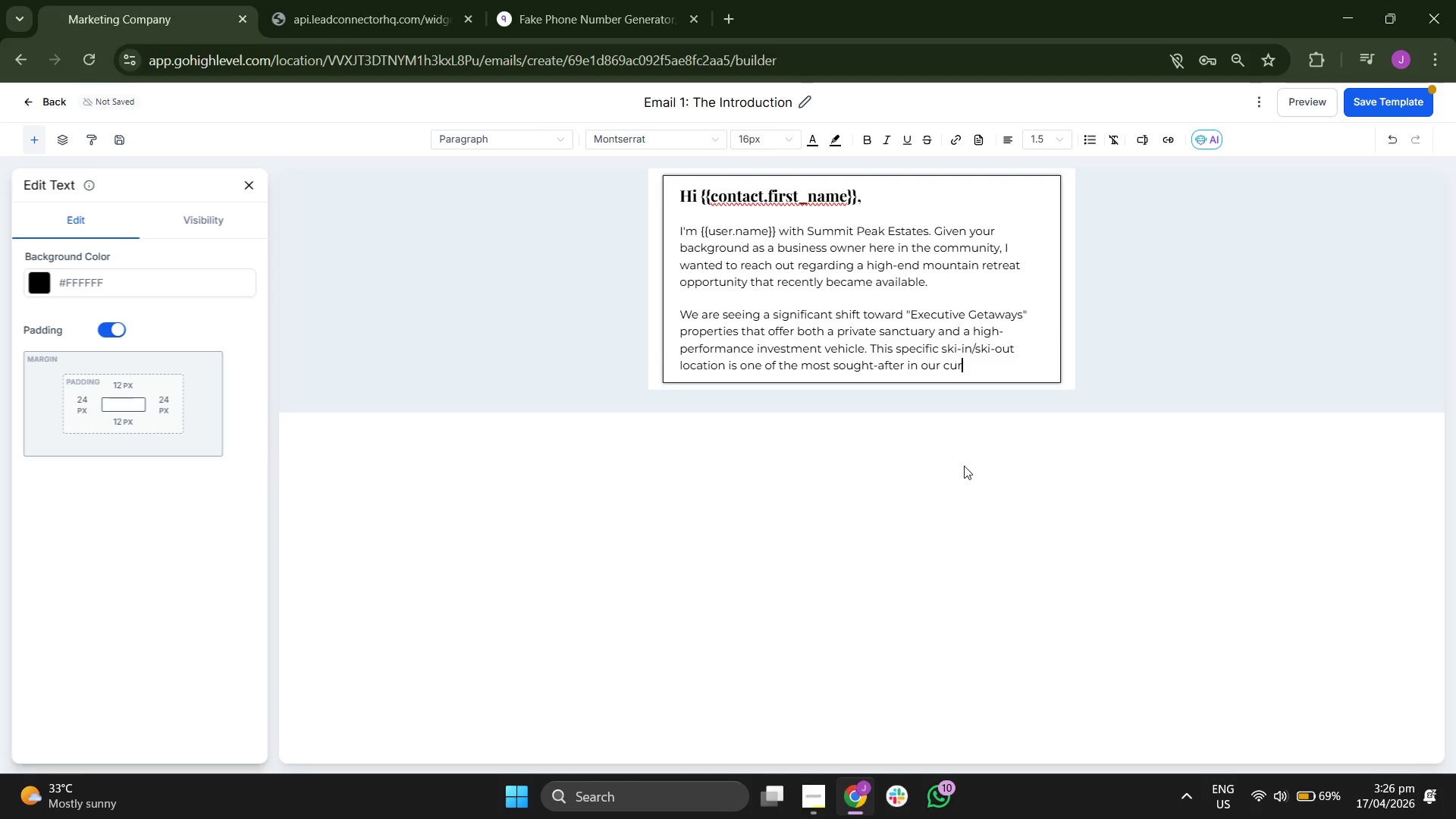 
type(e)
key(Backspace)
type(re)
 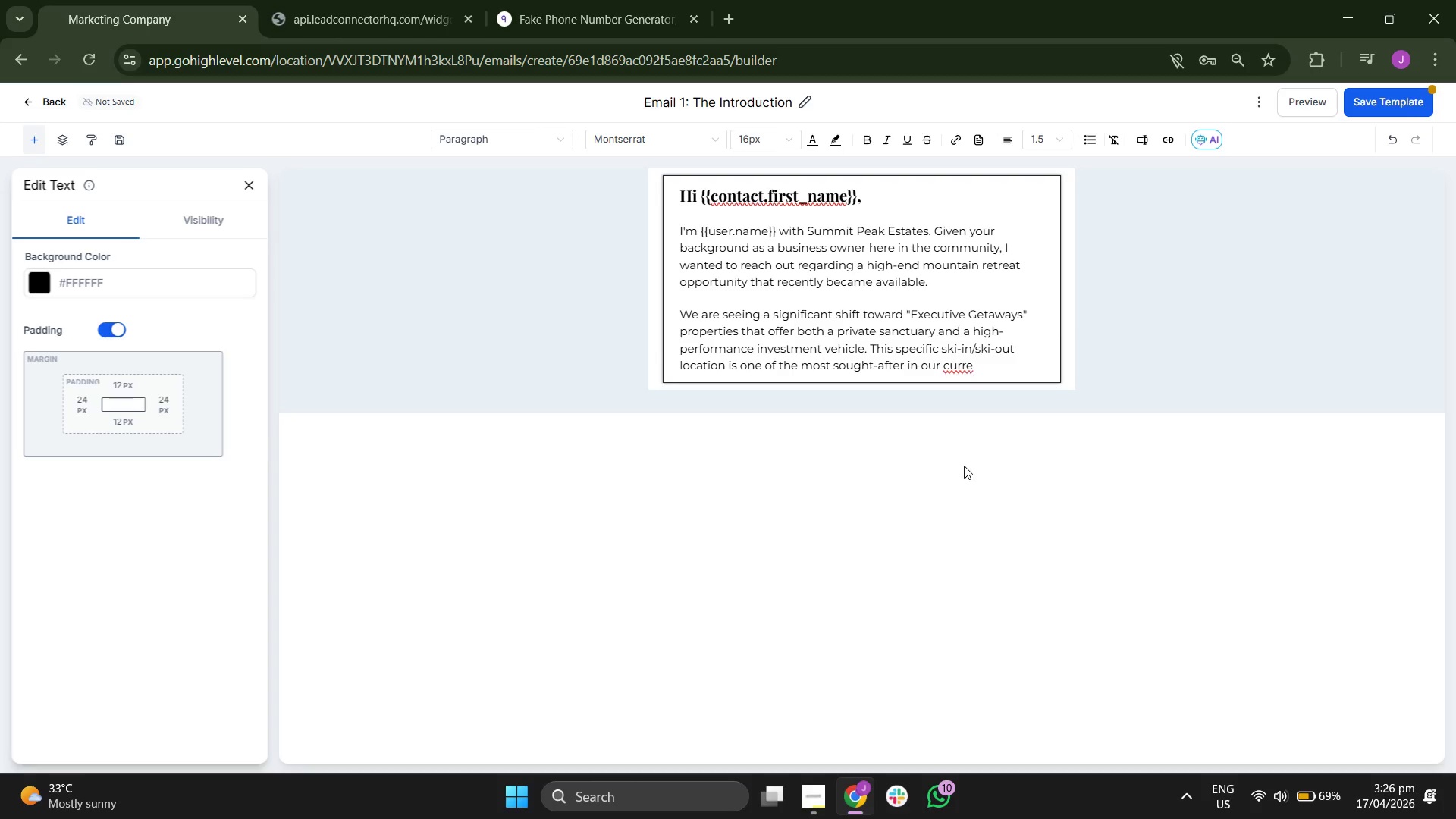 
key(N)
 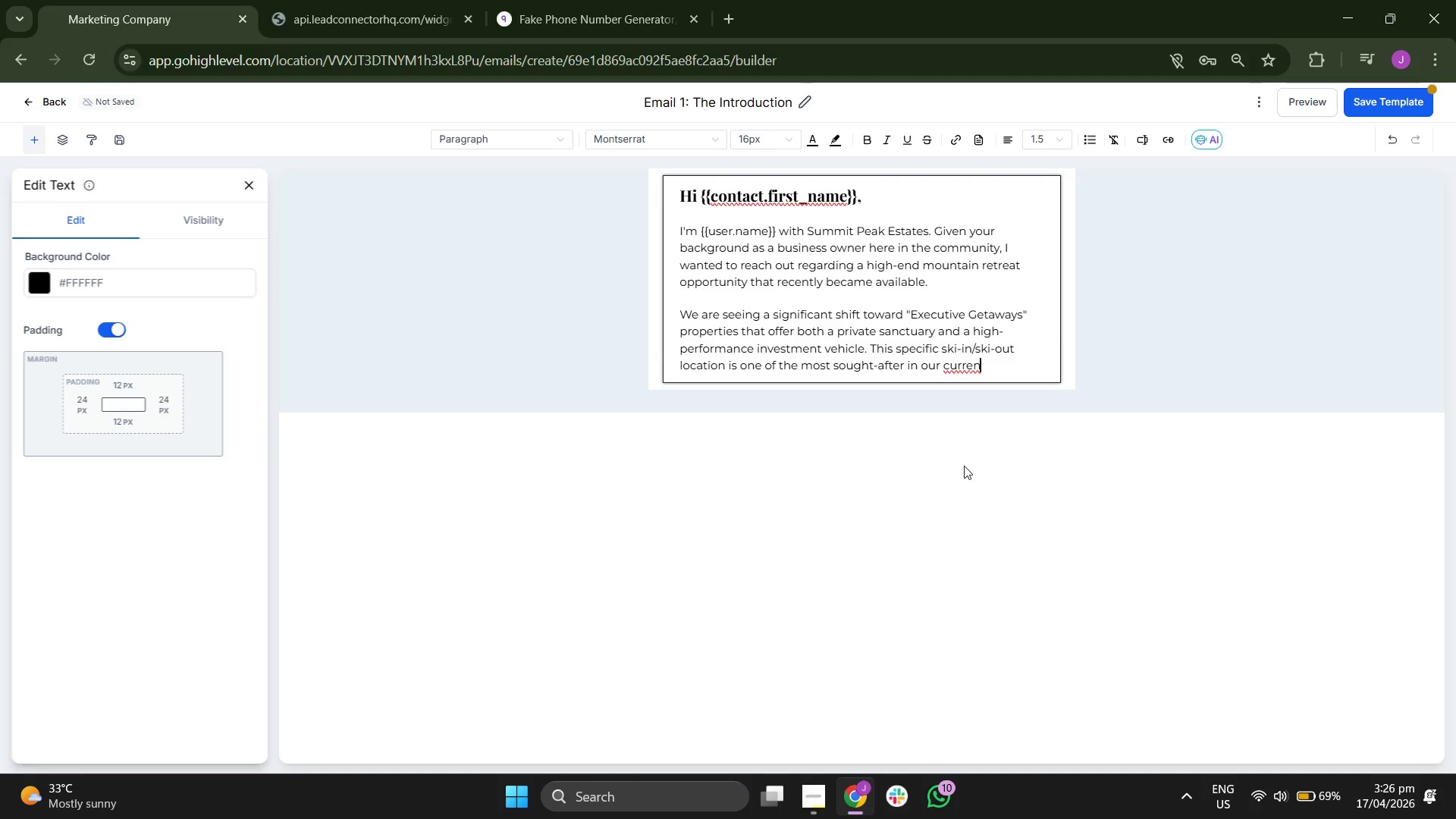 
key(T)
 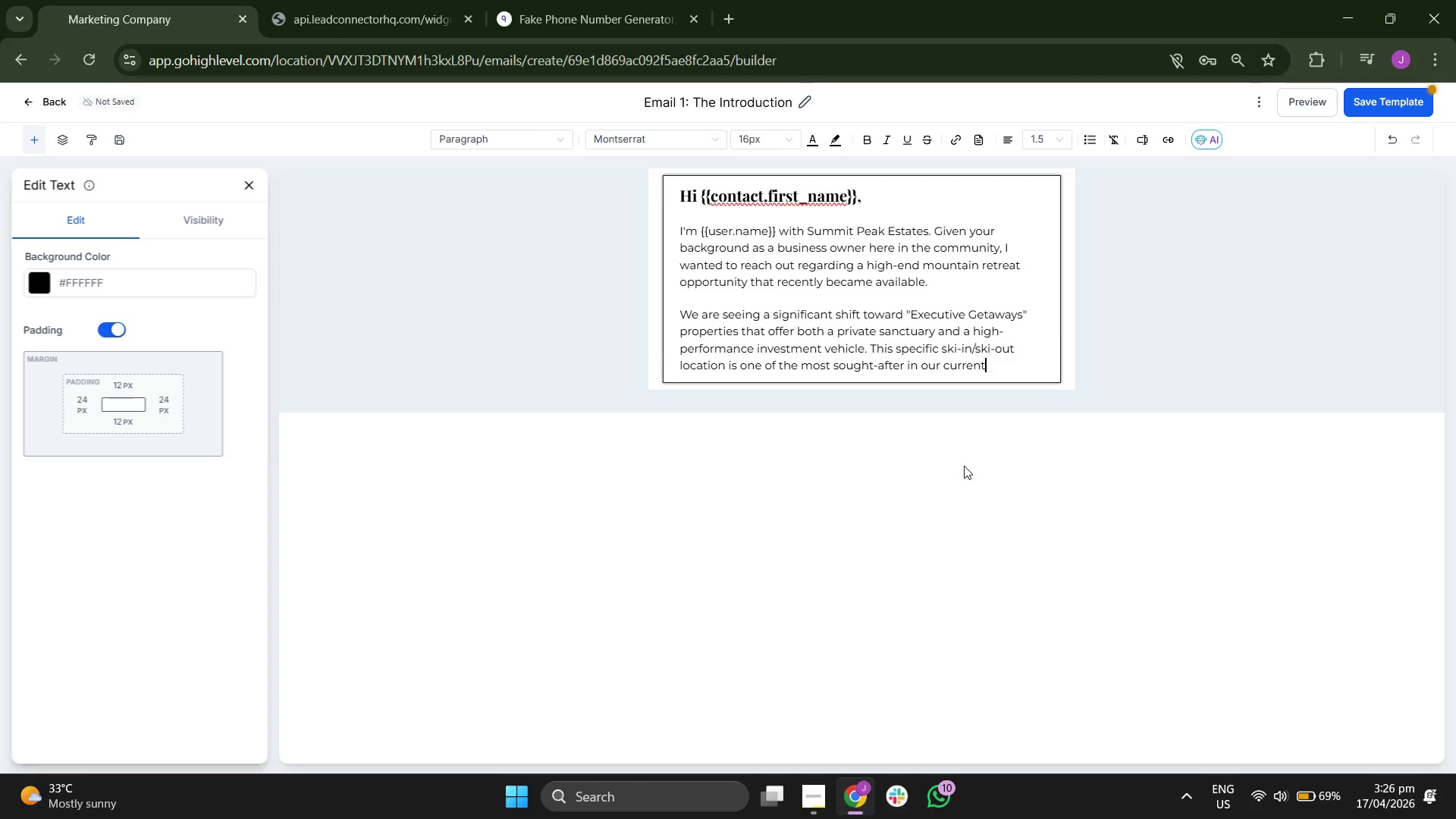 
key(Space)
 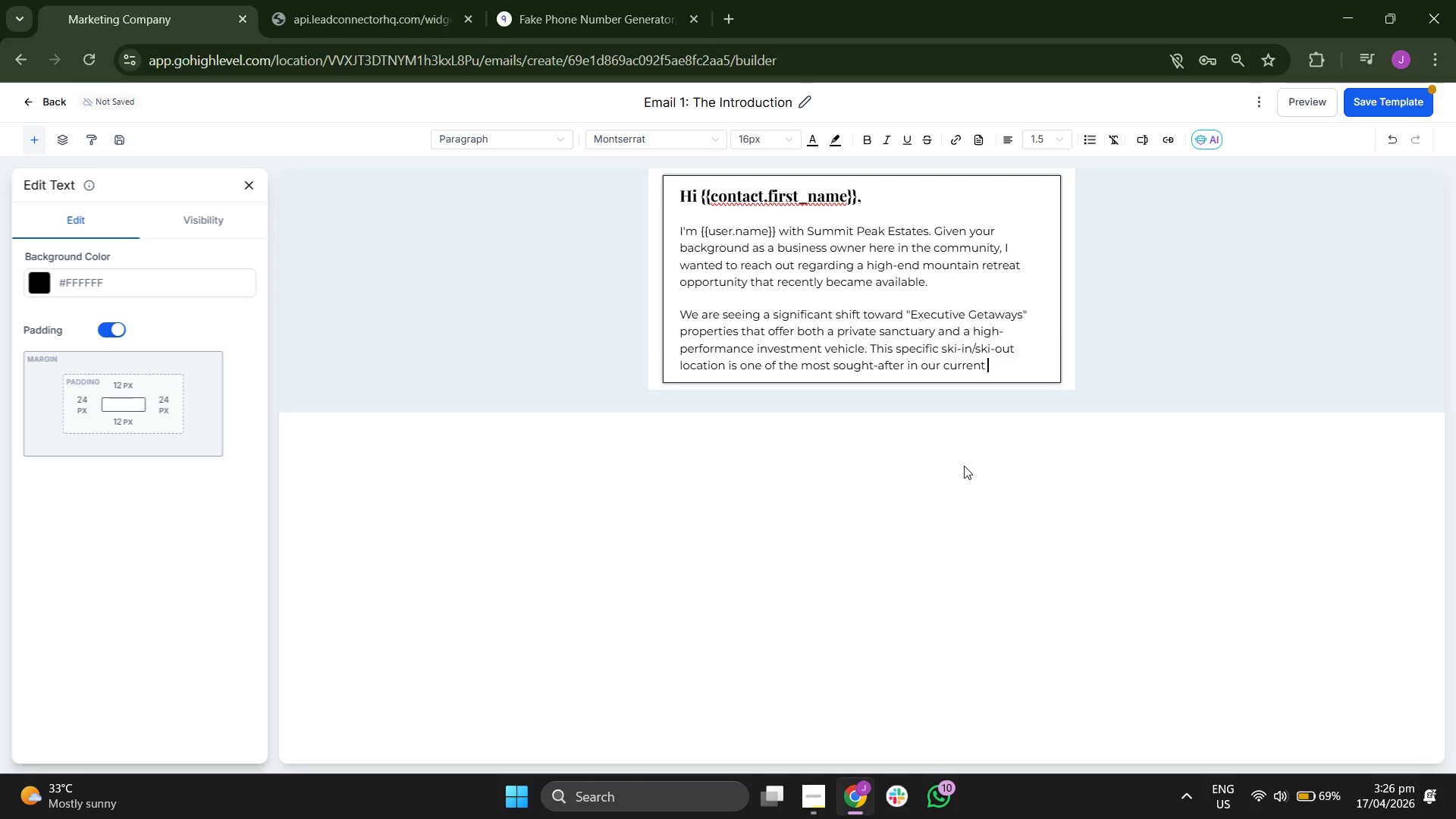 
key(P)
 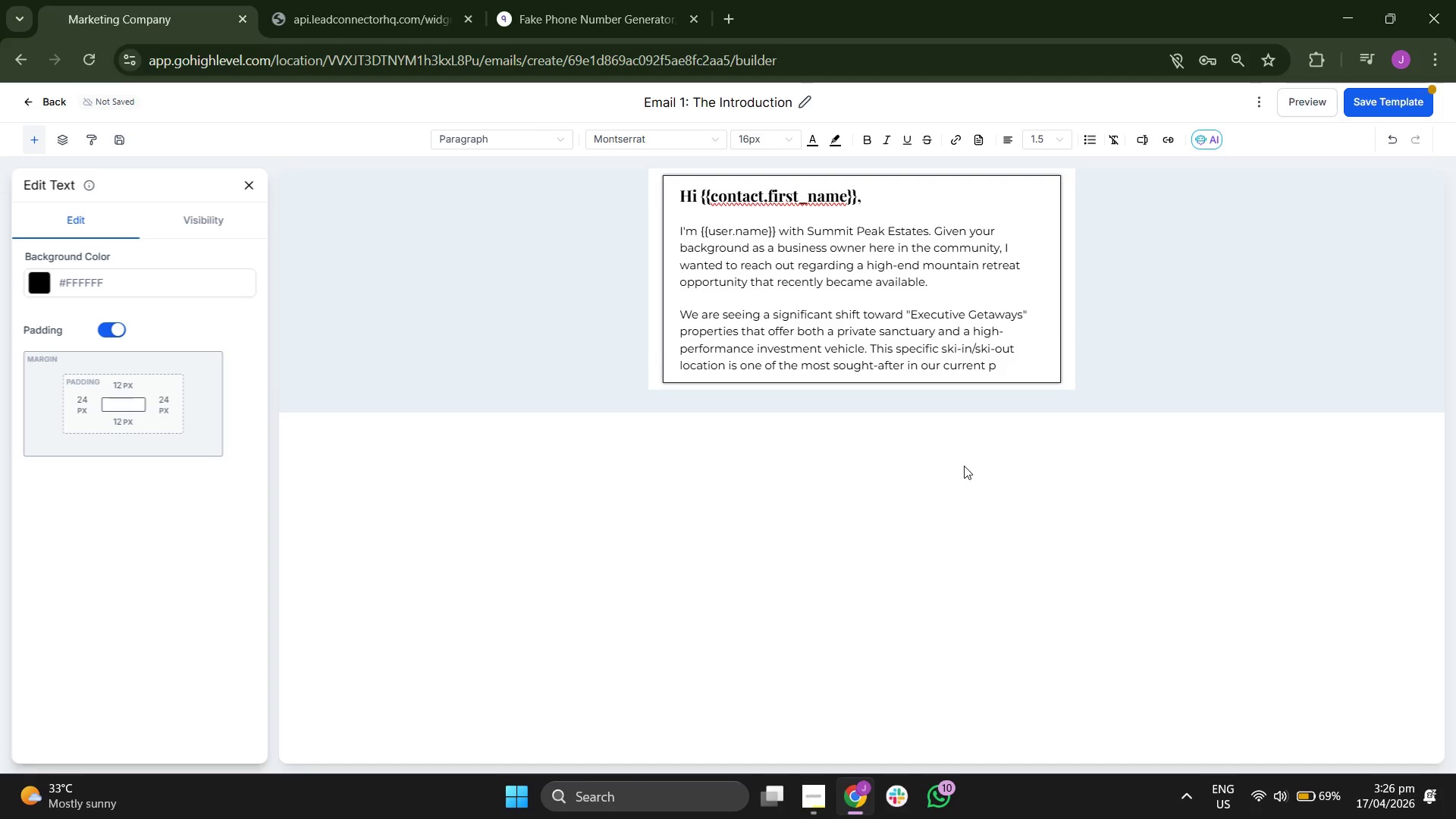 
key(O)
 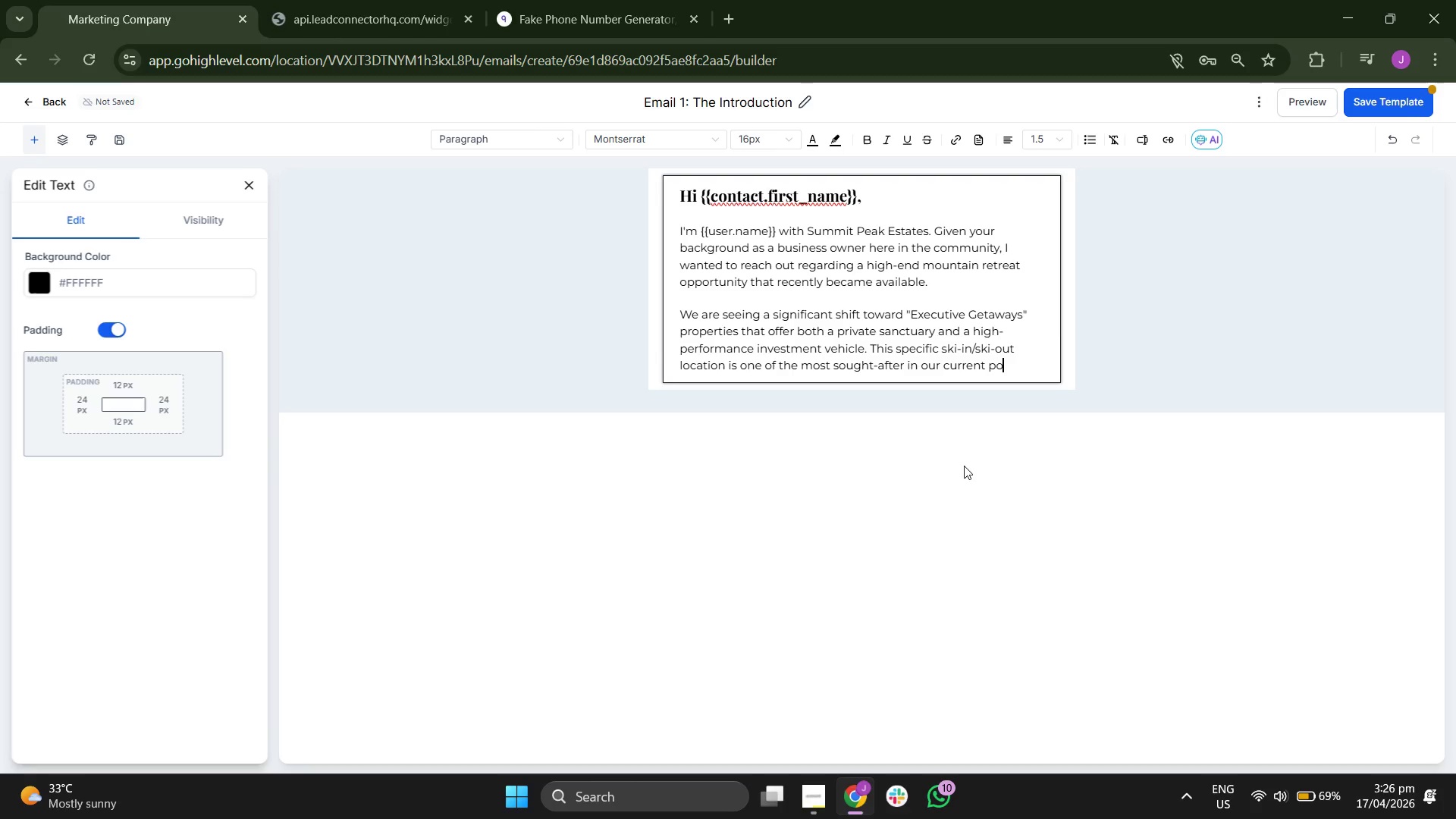 
key(R)
 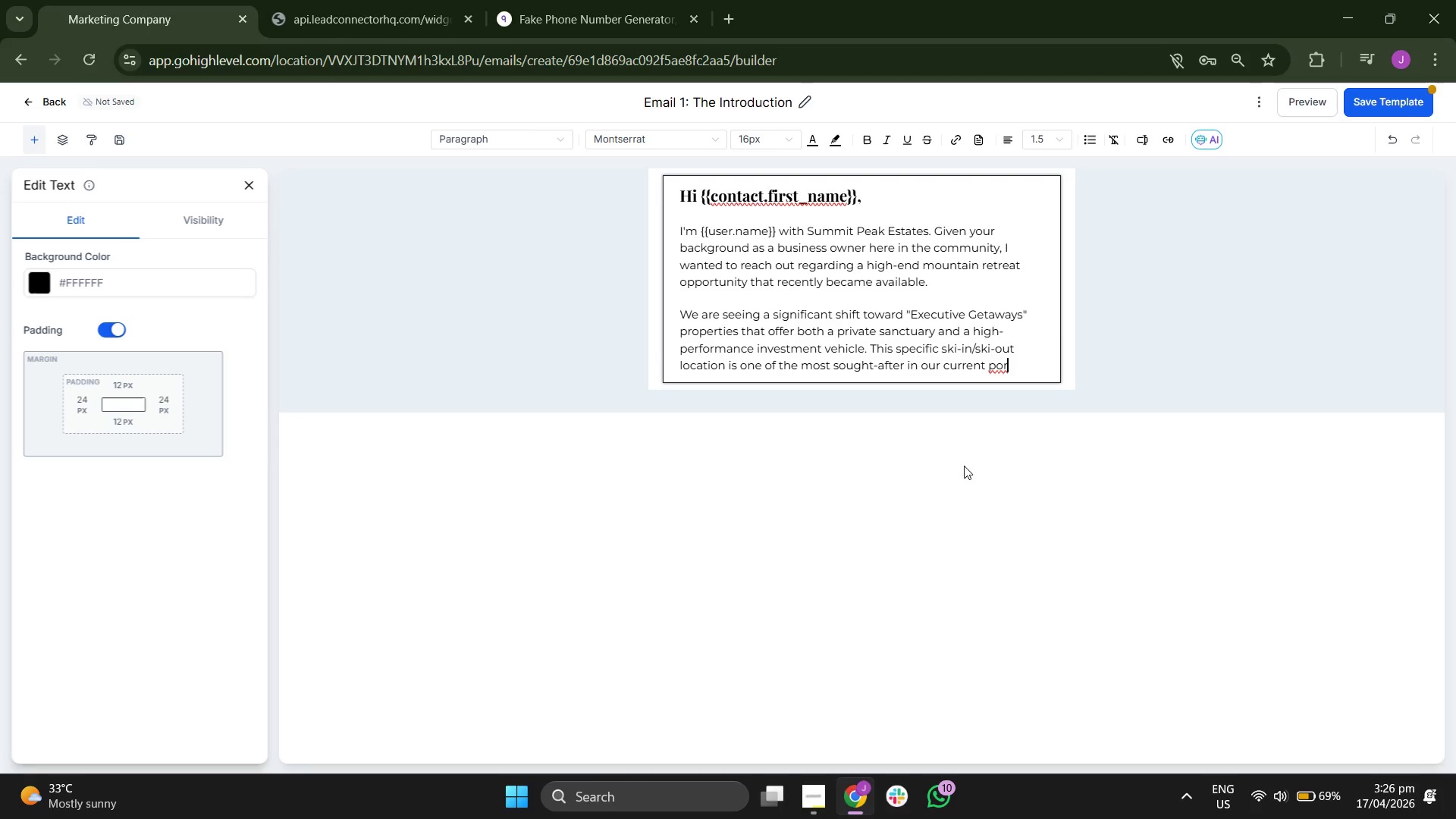 
key(T)
 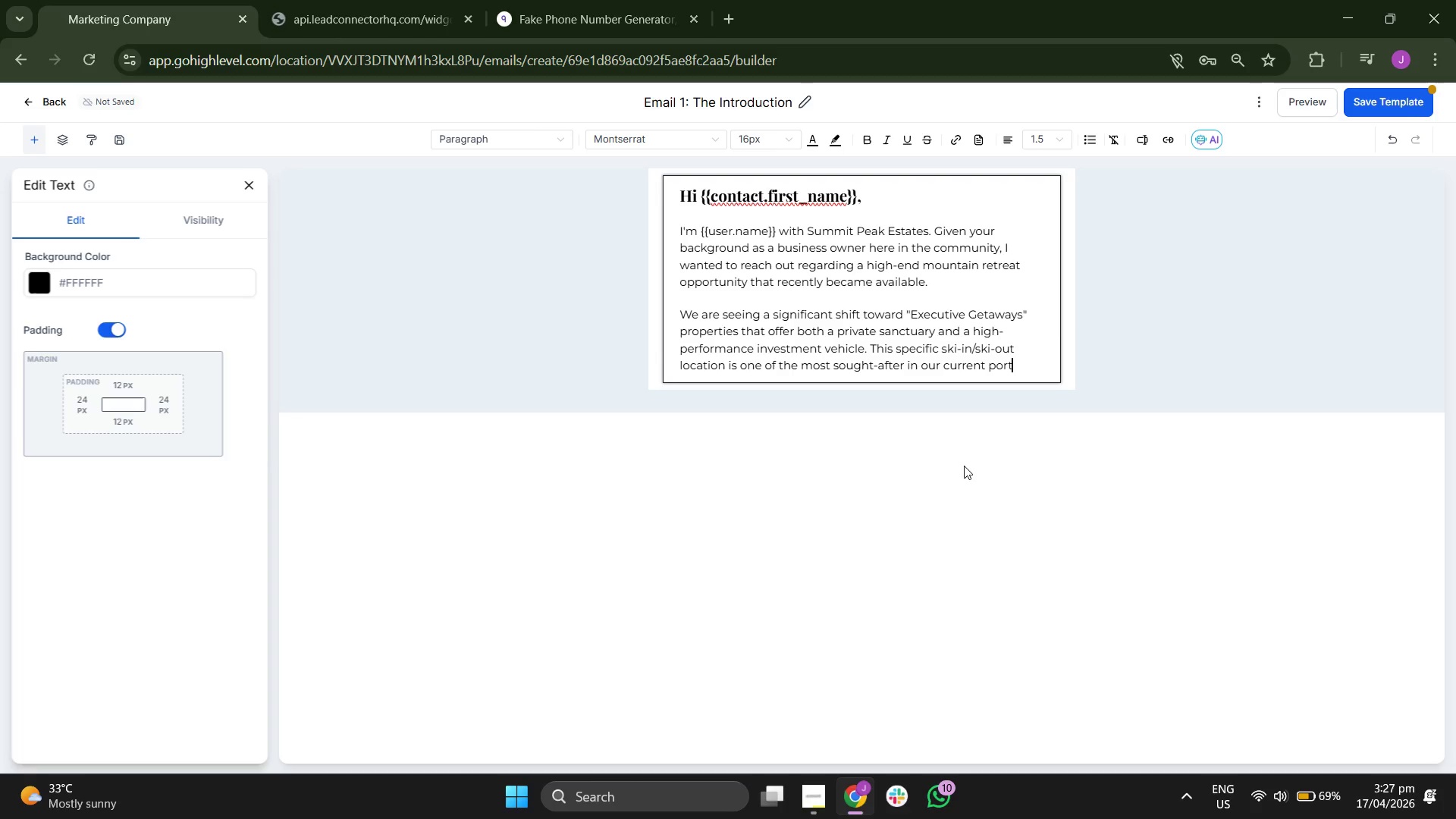 
key(F)
 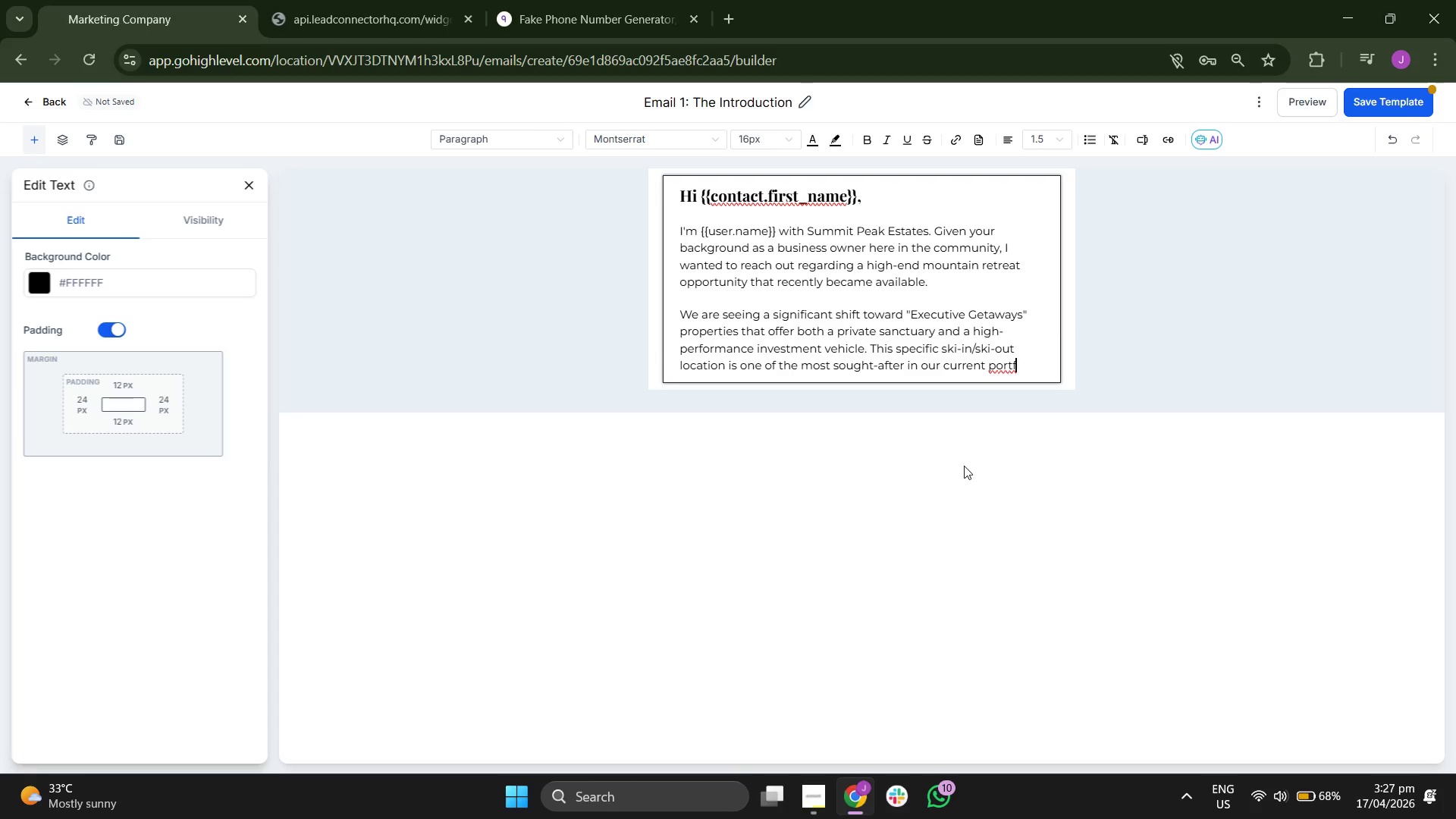 
key(O)
 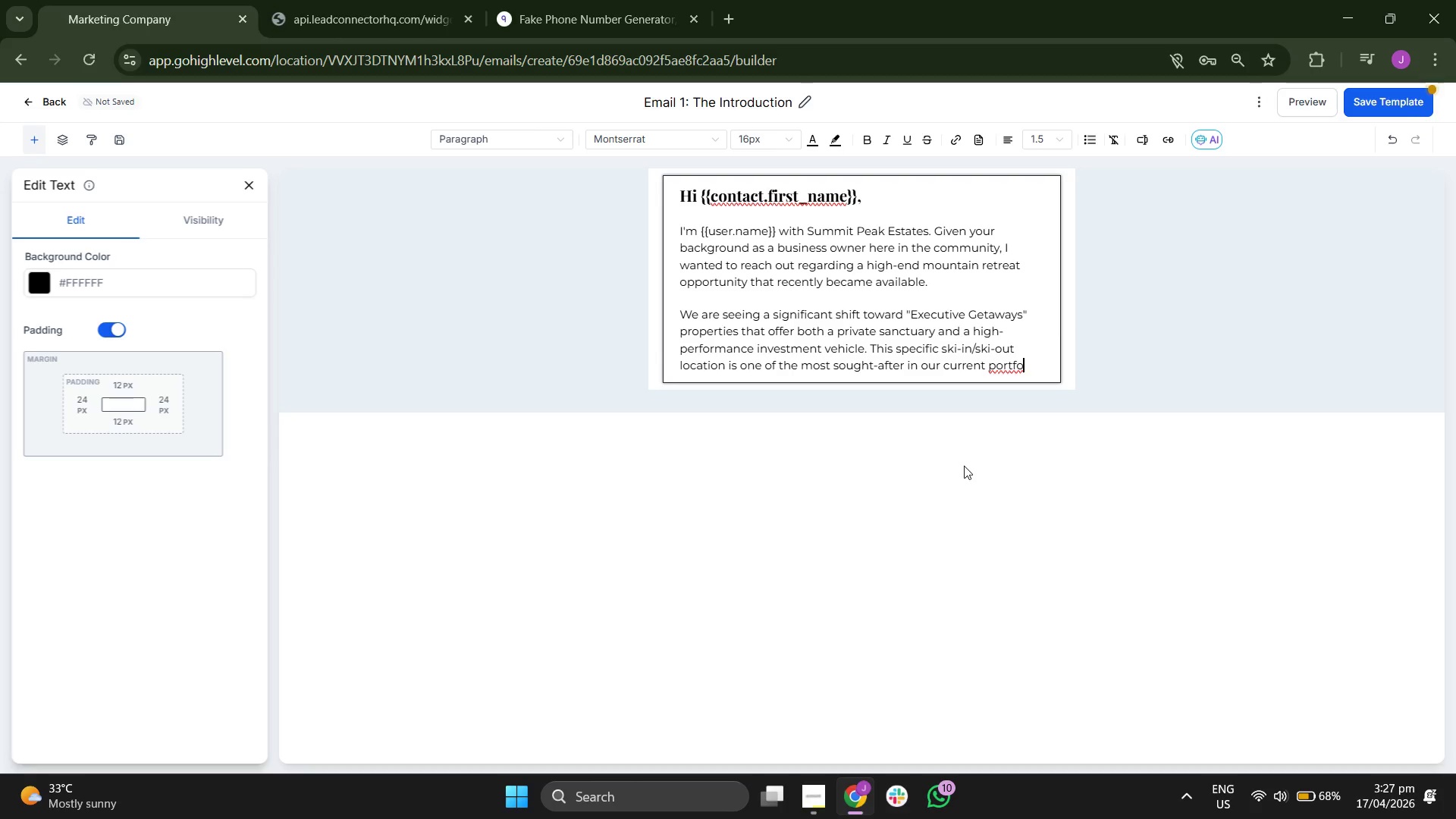 
key(R)
 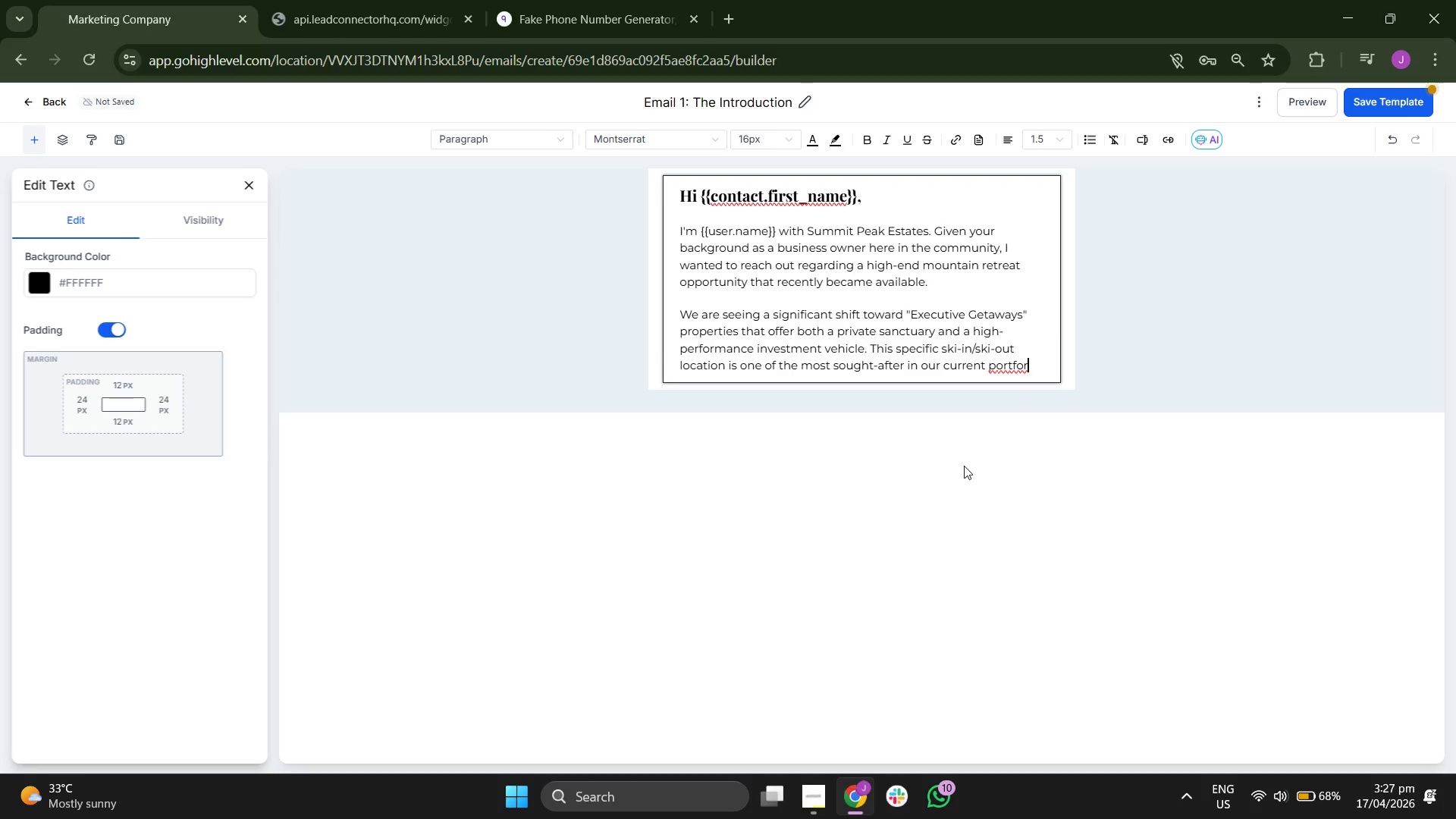 
key(Backspace)
 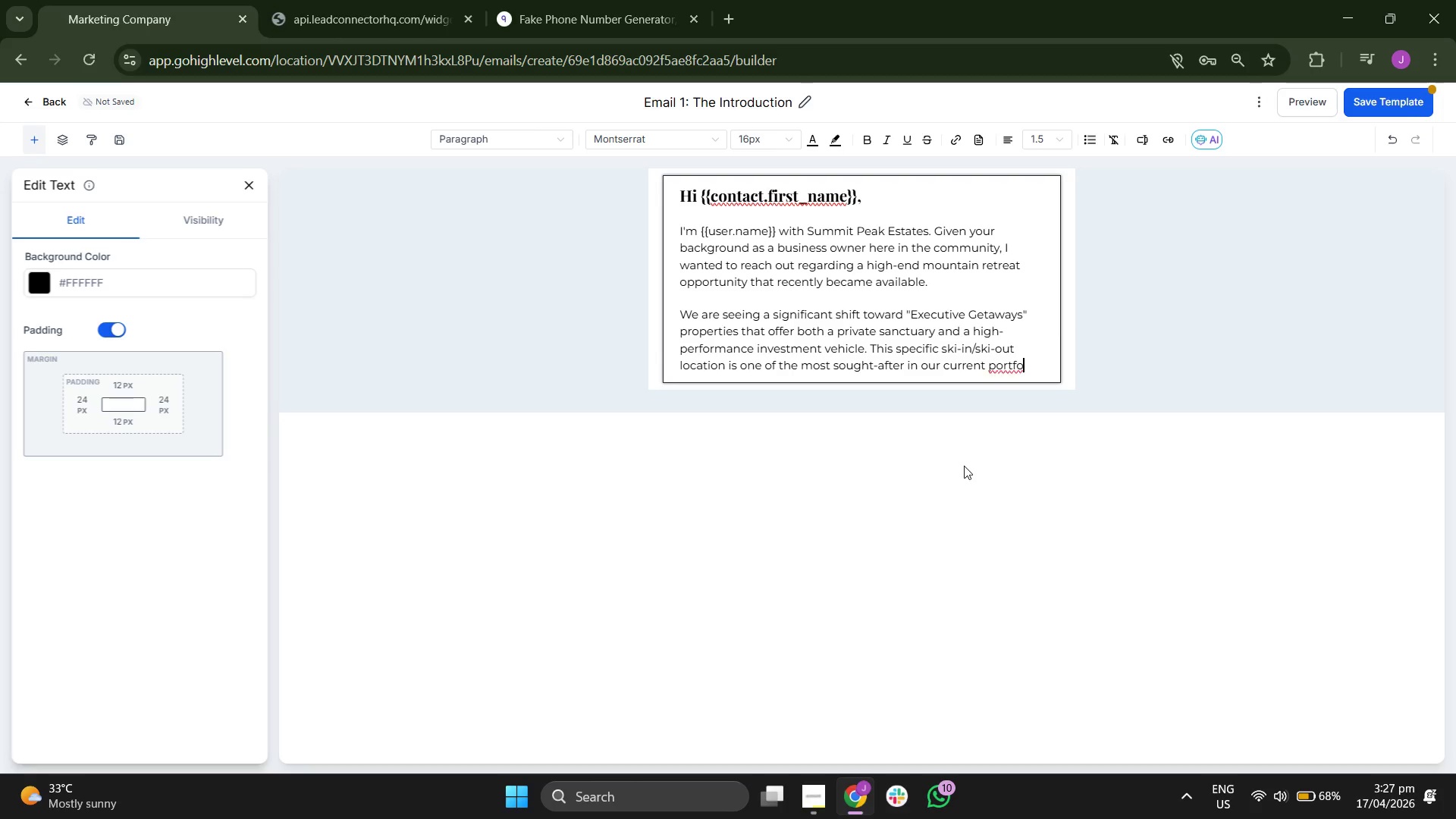 
key(L)
 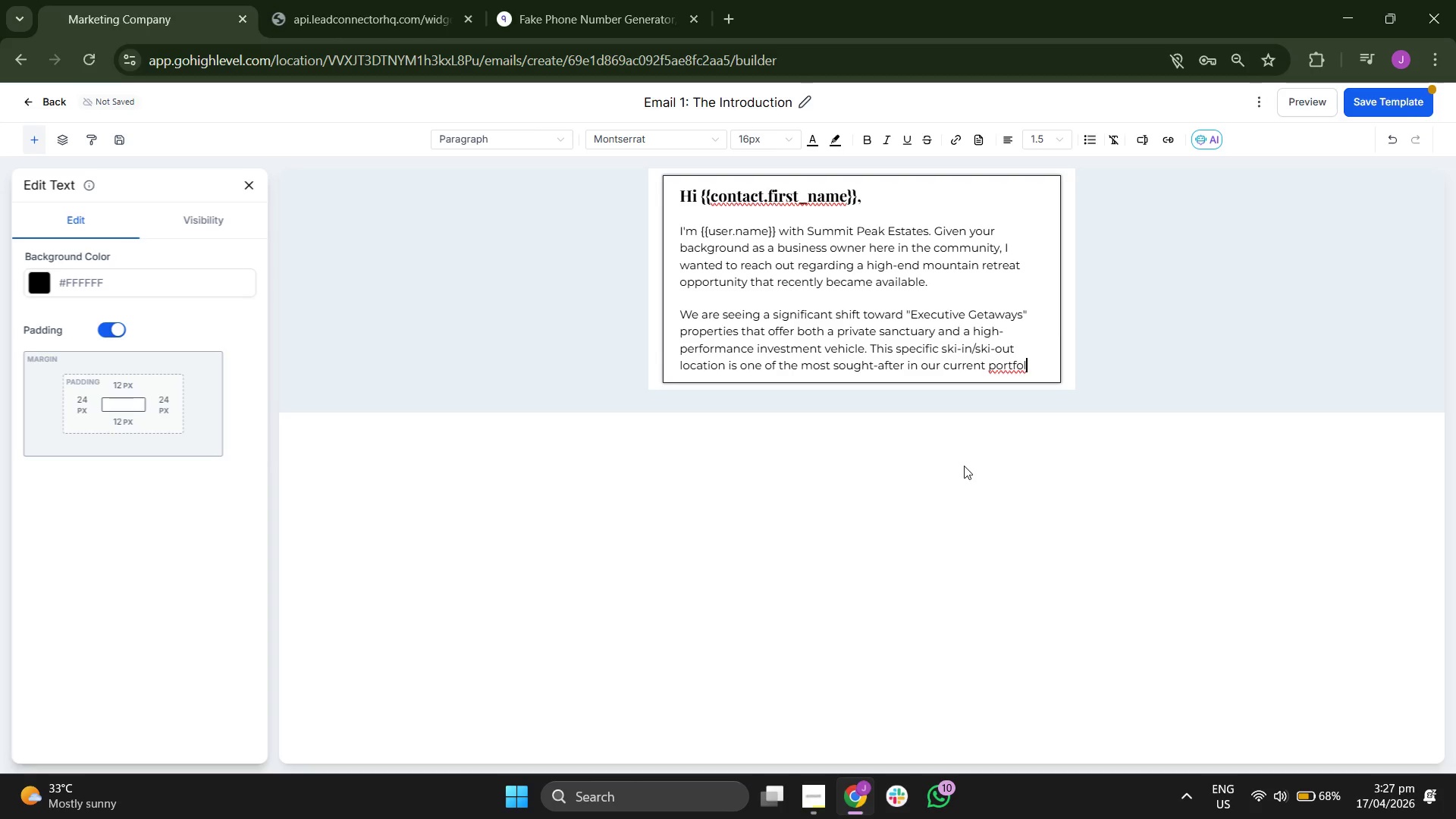 
type(io.)
 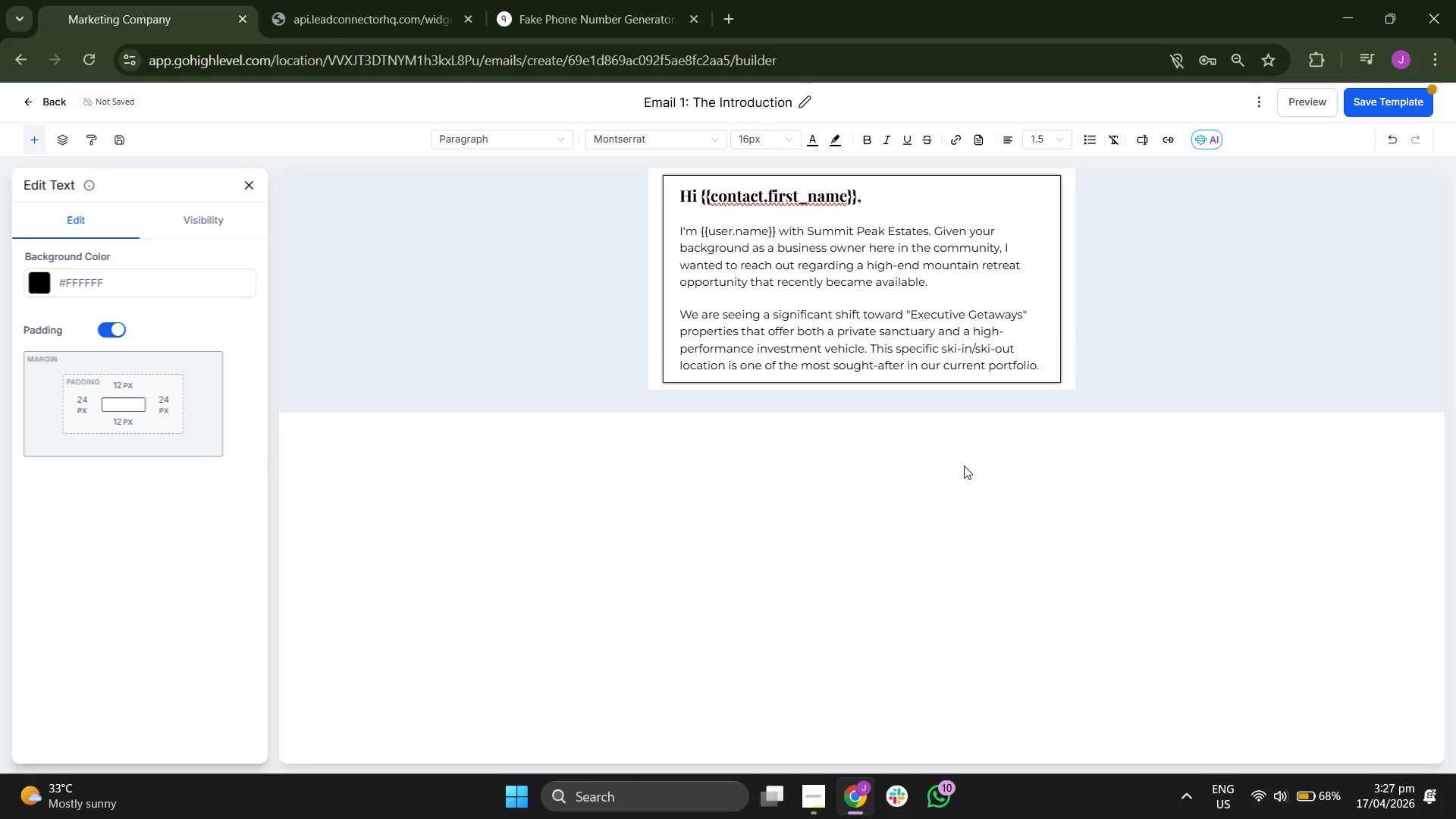 
key(Enter)
 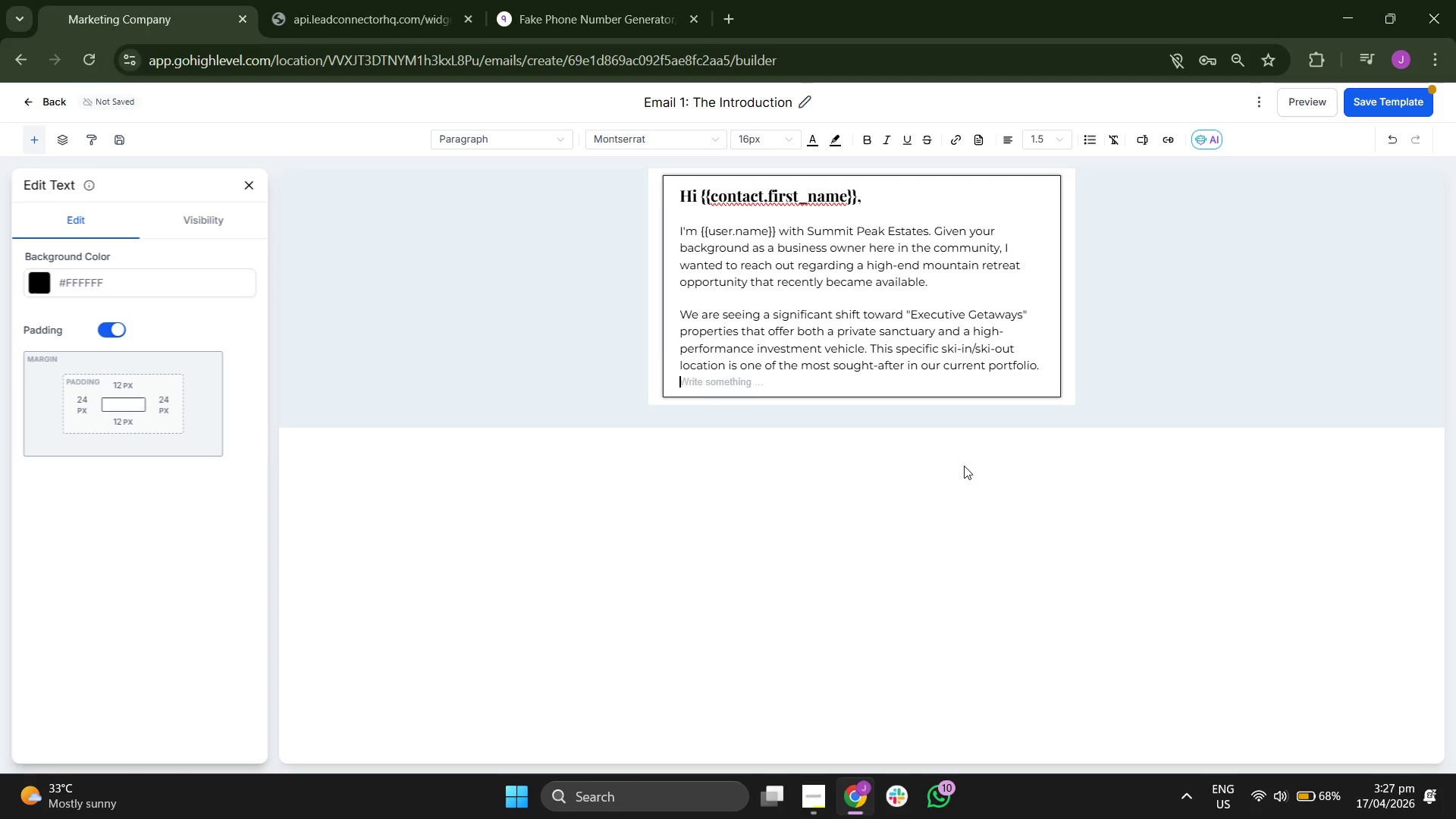 
key(Enter)
 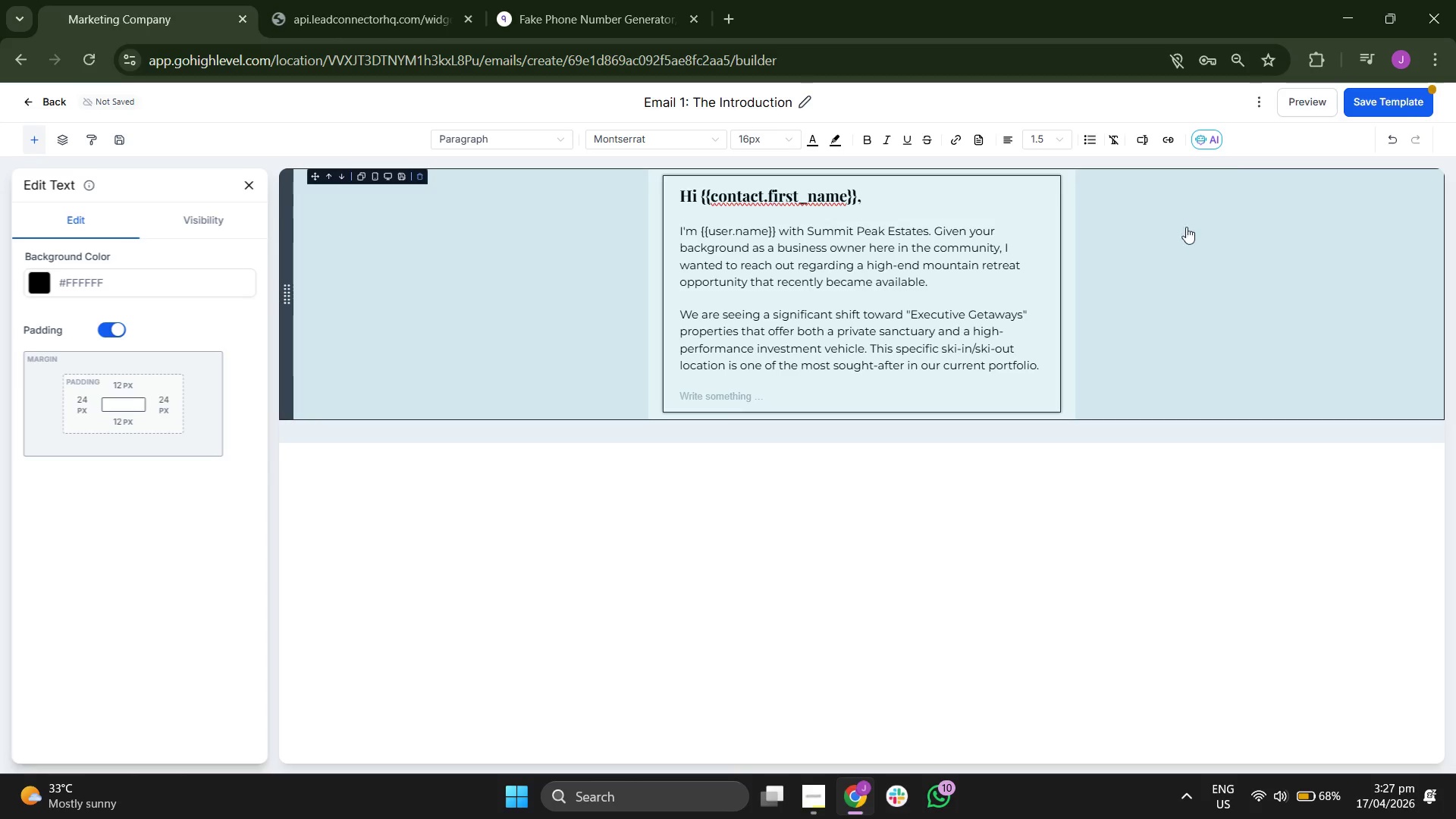 
left_click([1373, 99])
 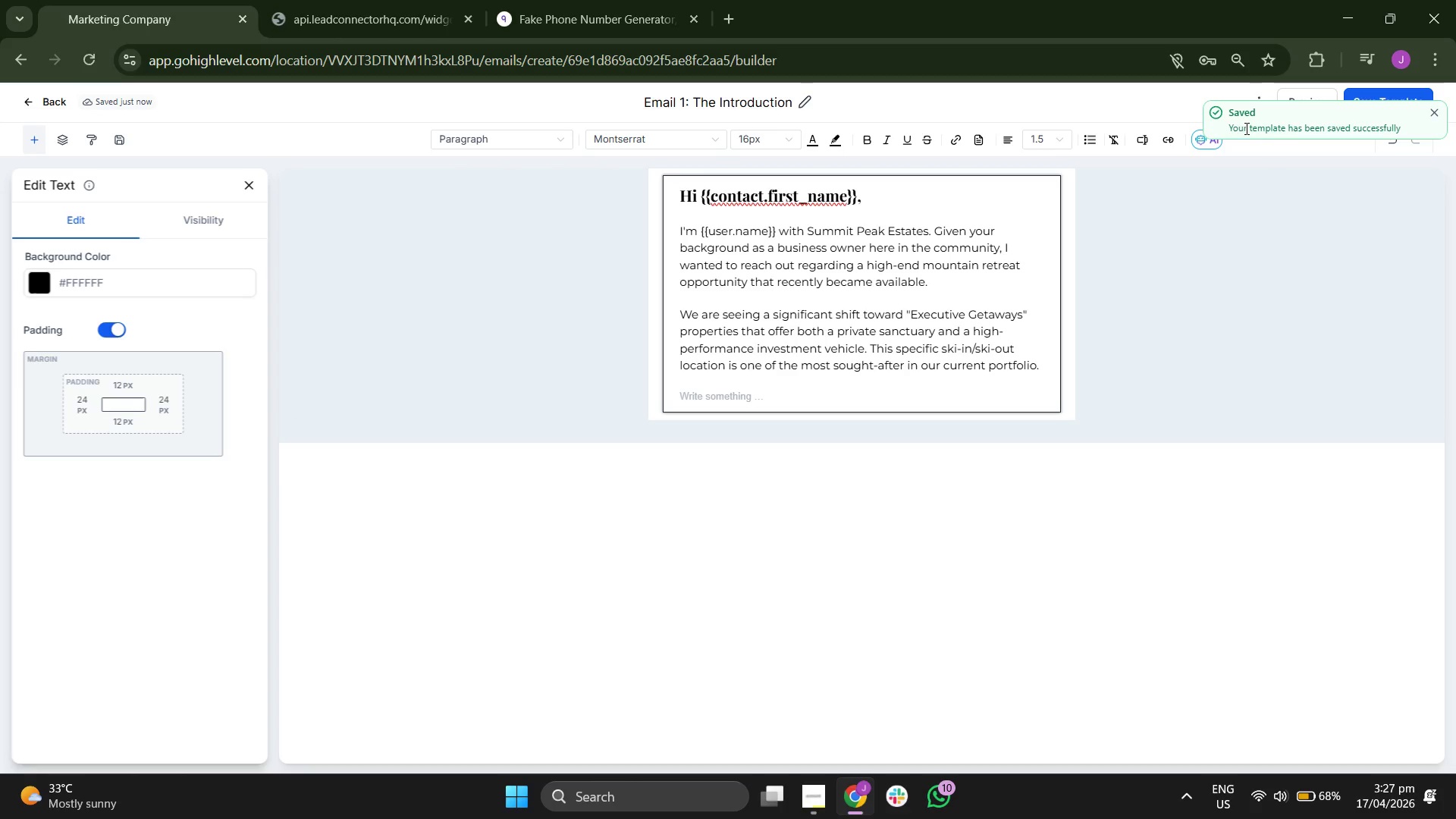 
left_click([1436, 108])
 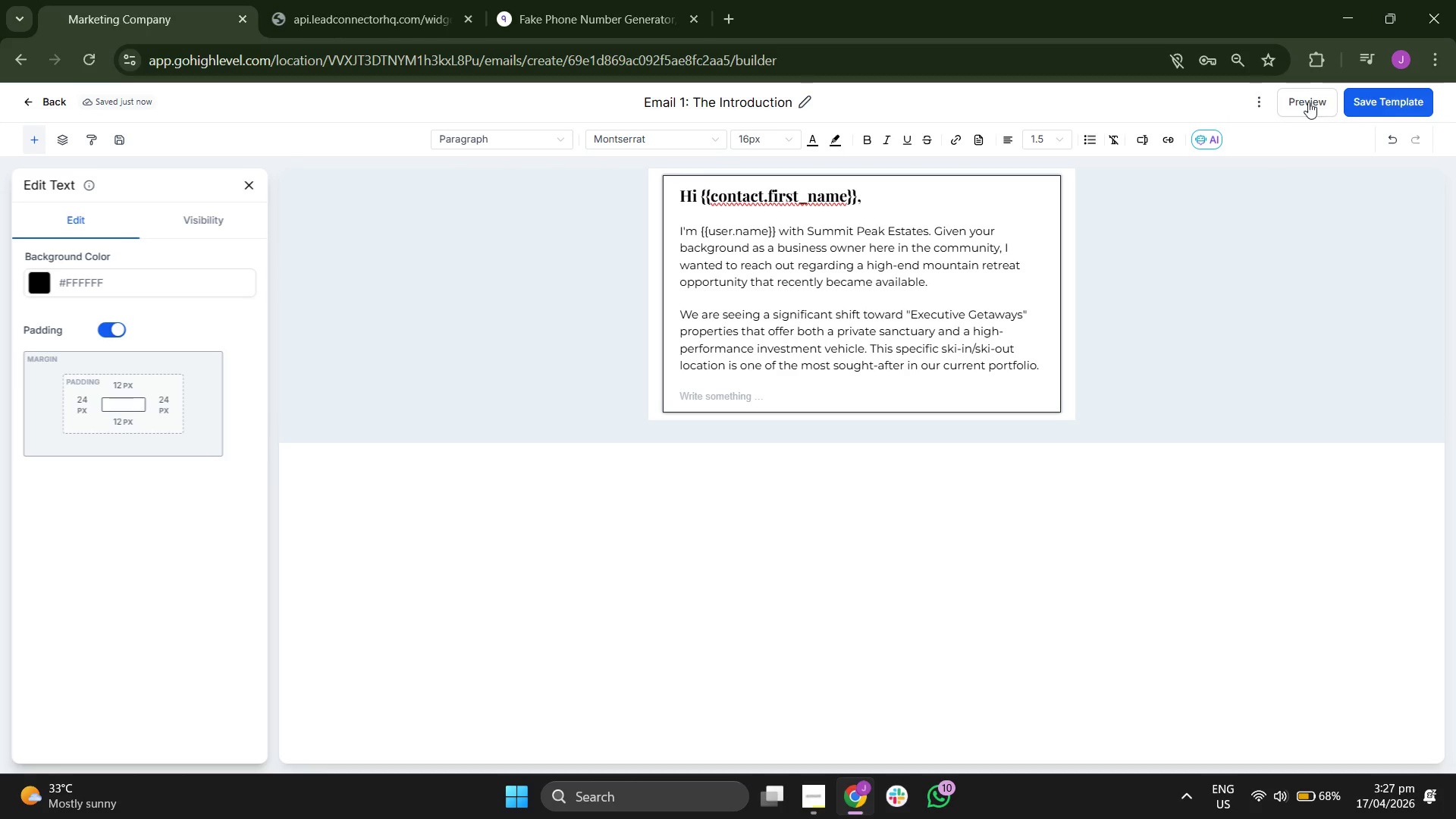 
left_click([1291, 102])
 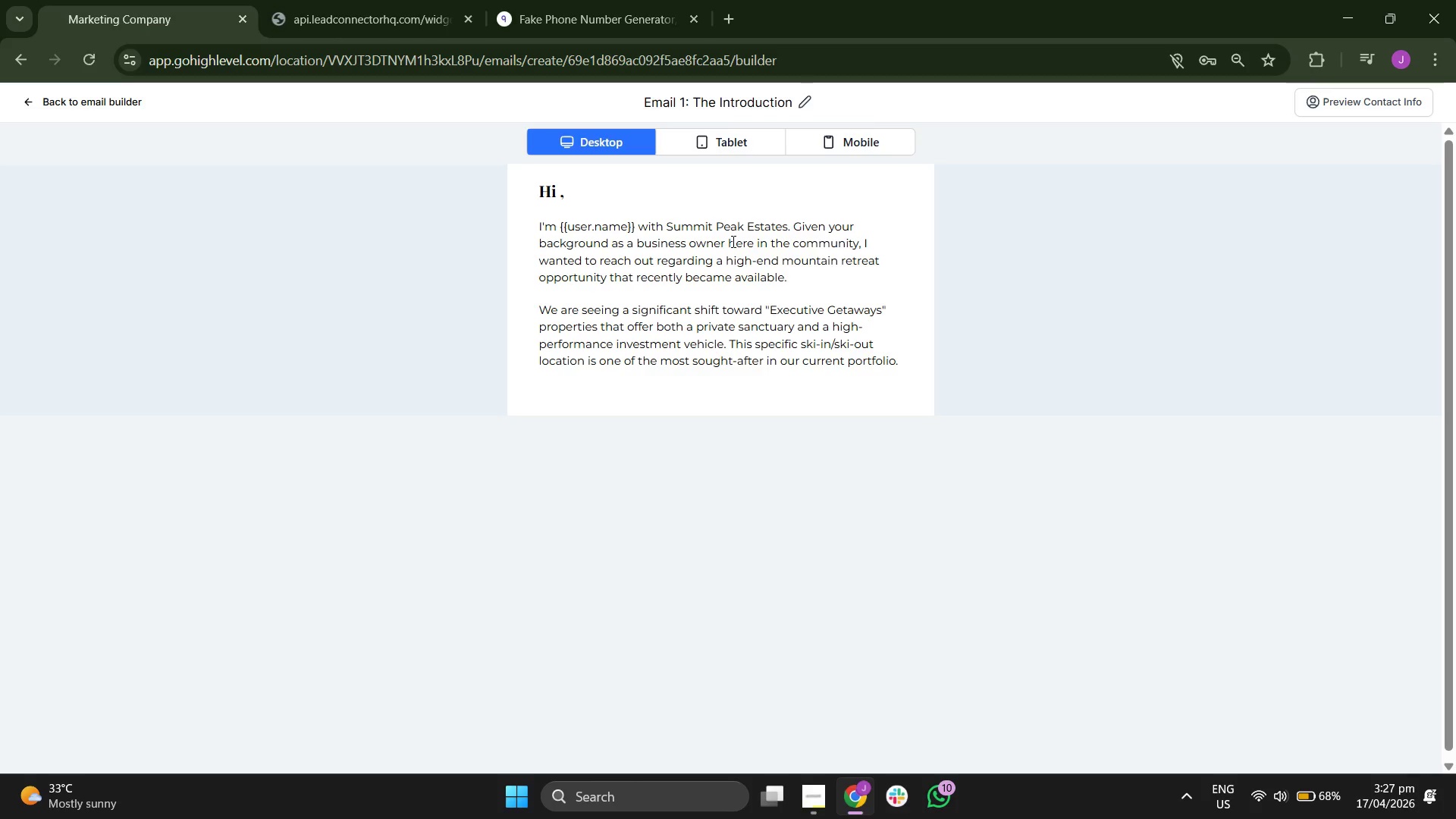 
wait(6.22)
 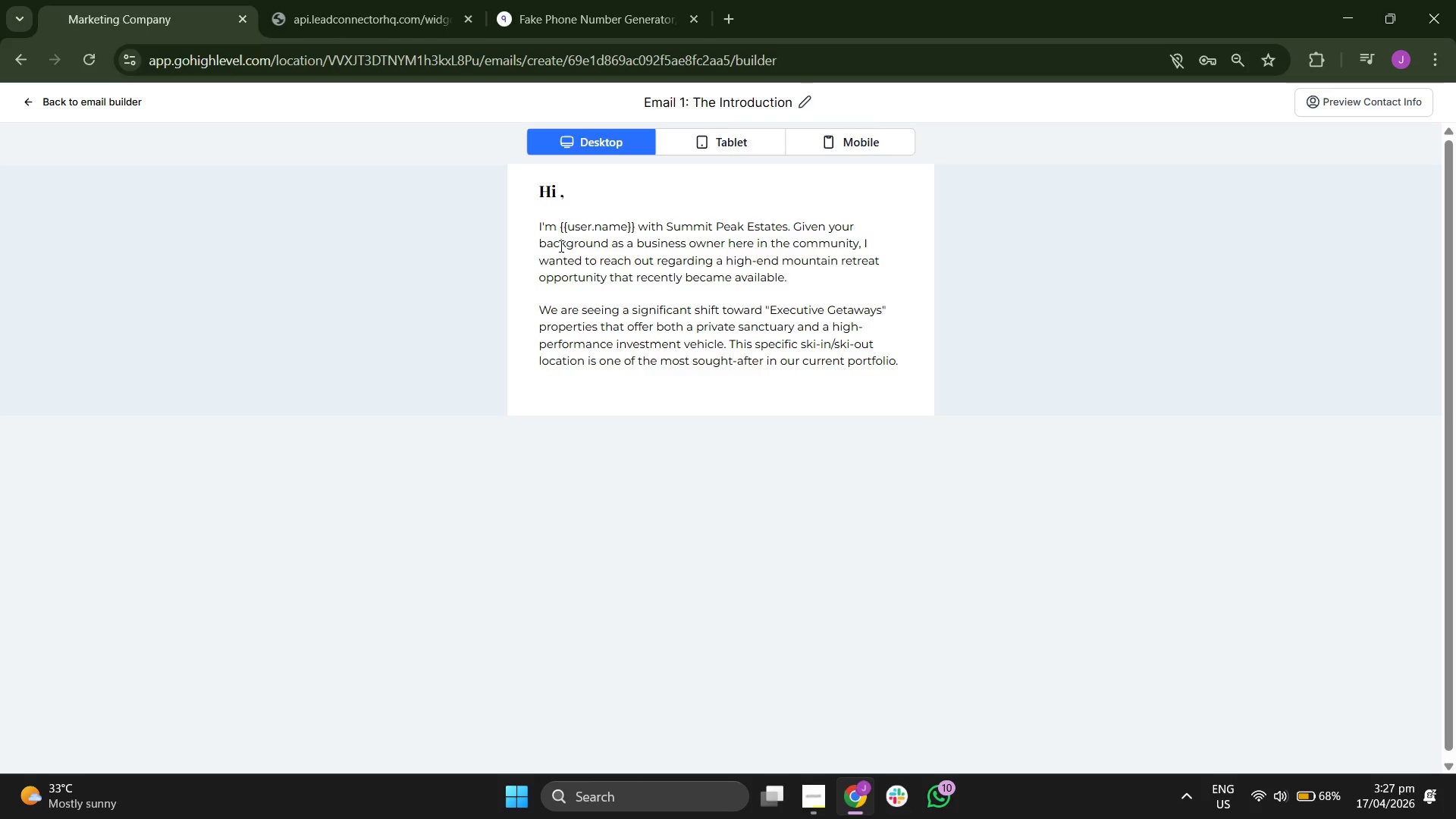 
left_click_drag(start_coordinate=[788, 226], to_coordinate=[819, 221])
 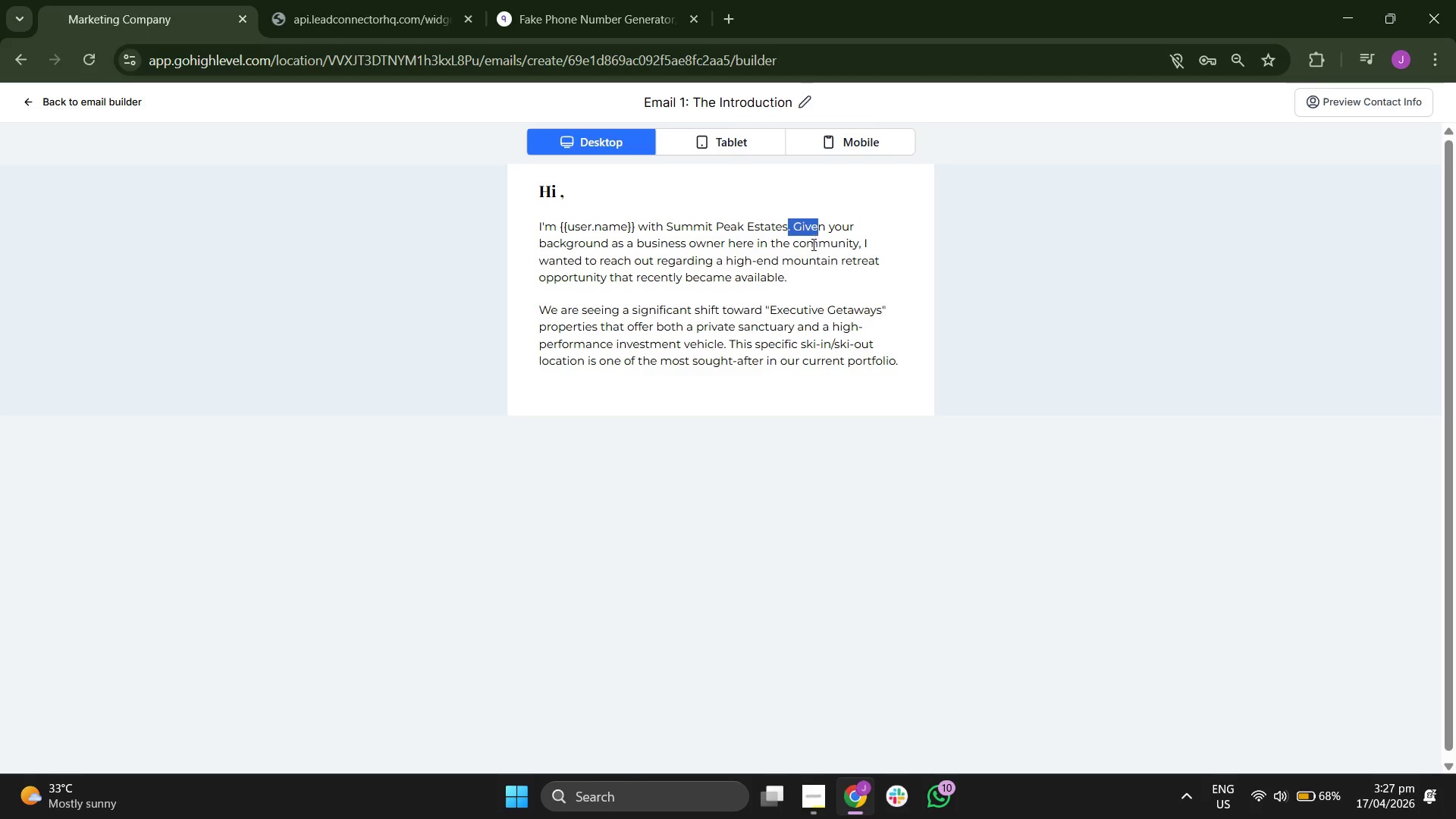 
double_click([812, 244])
 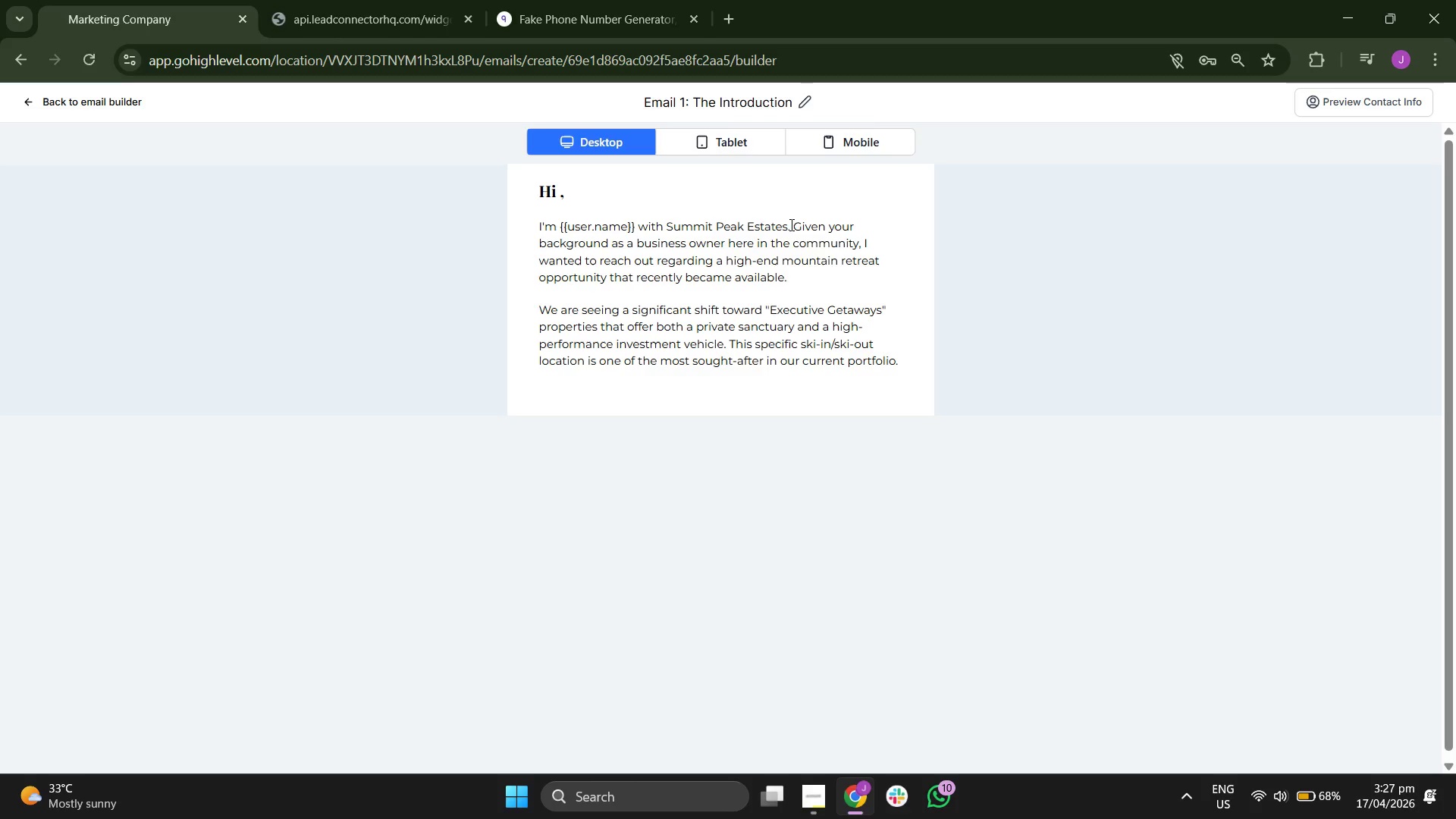 
left_click_drag(start_coordinate=[798, 222], to_coordinate=[840, 234])
 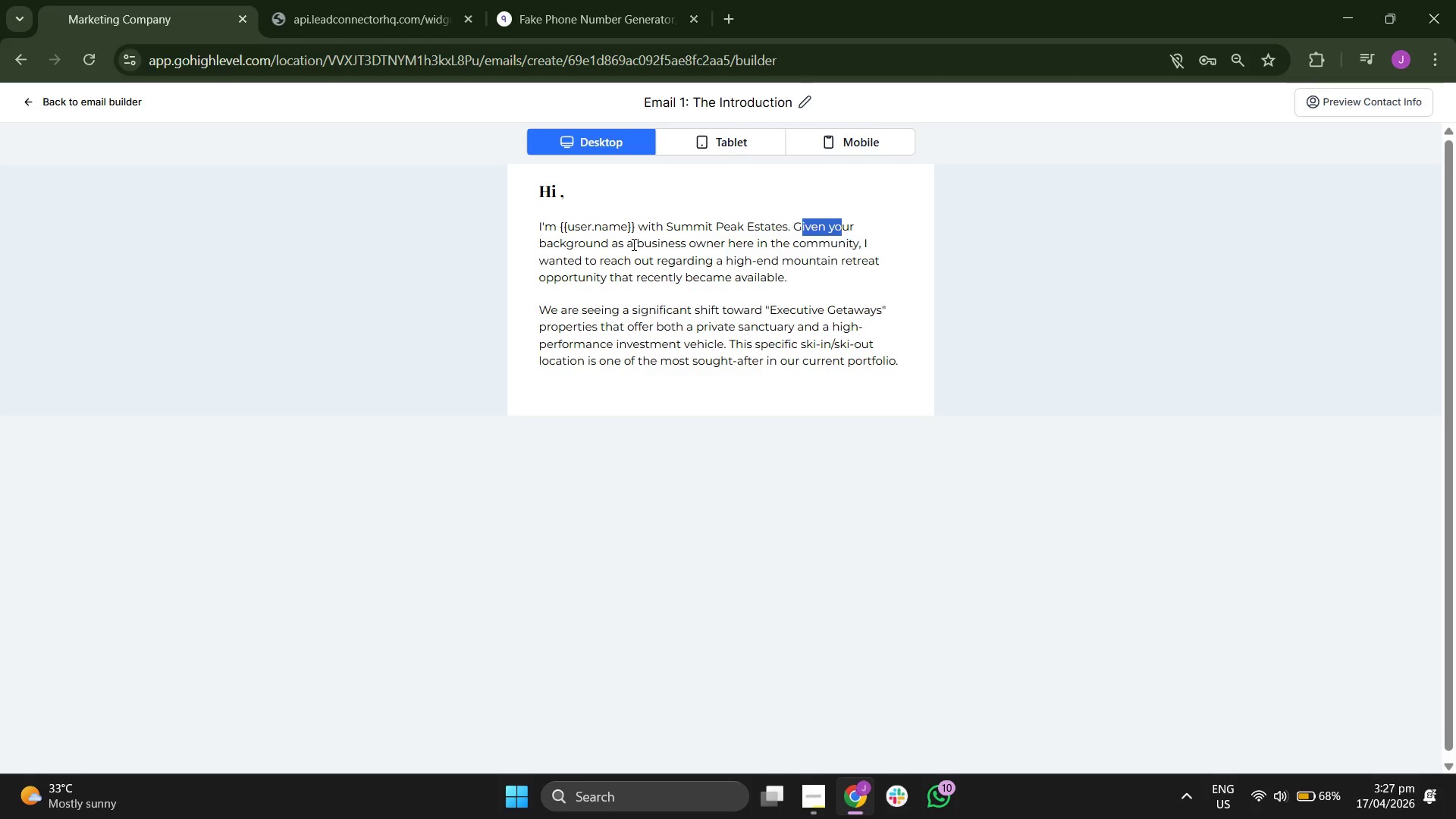 
left_click_drag(start_coordinate=[632, 241], to_coordinate=[668, 247])
 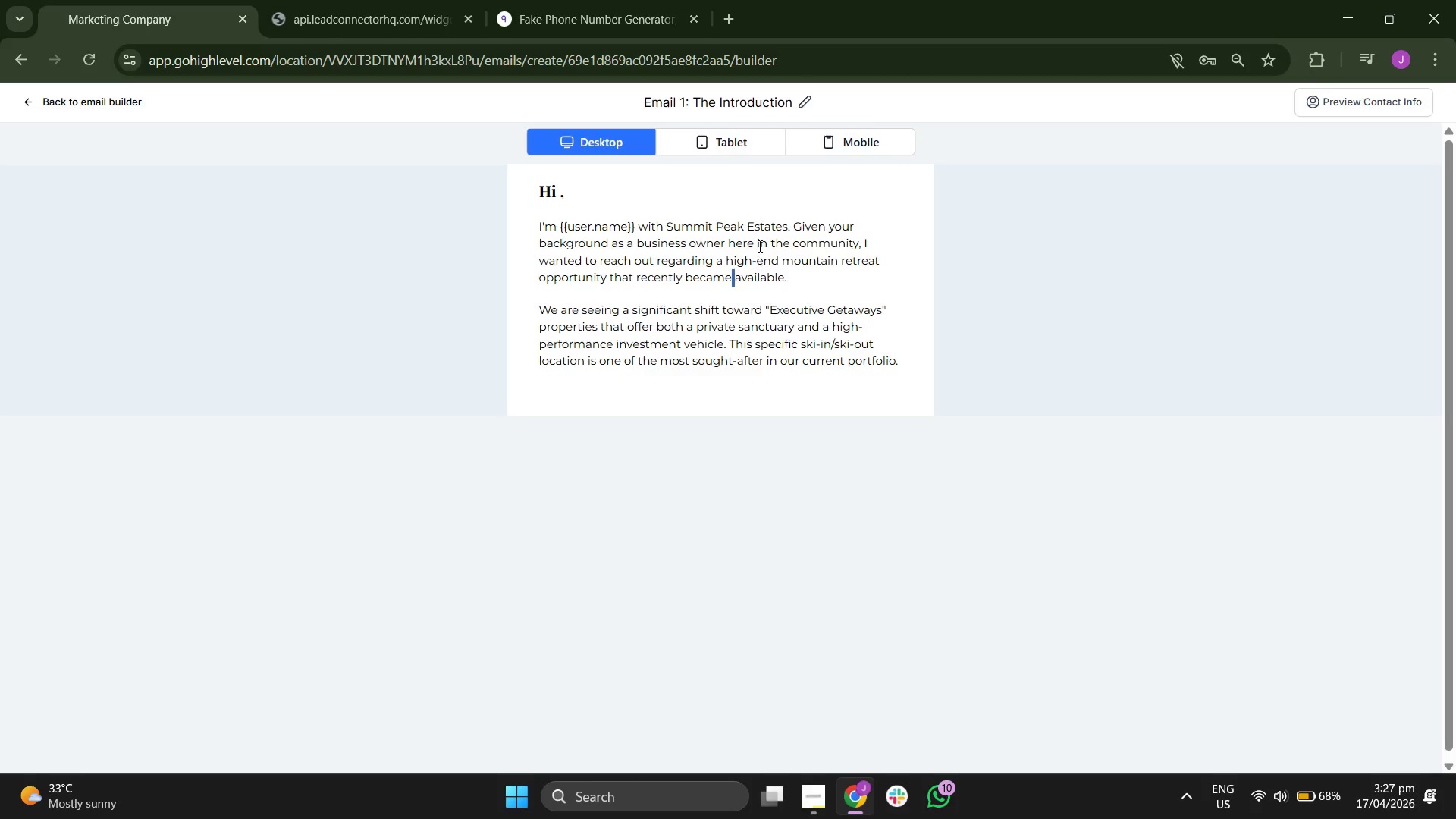 
left_click_drag(start_coordinate=[758, 242], to_coordinate=[835, 242])
 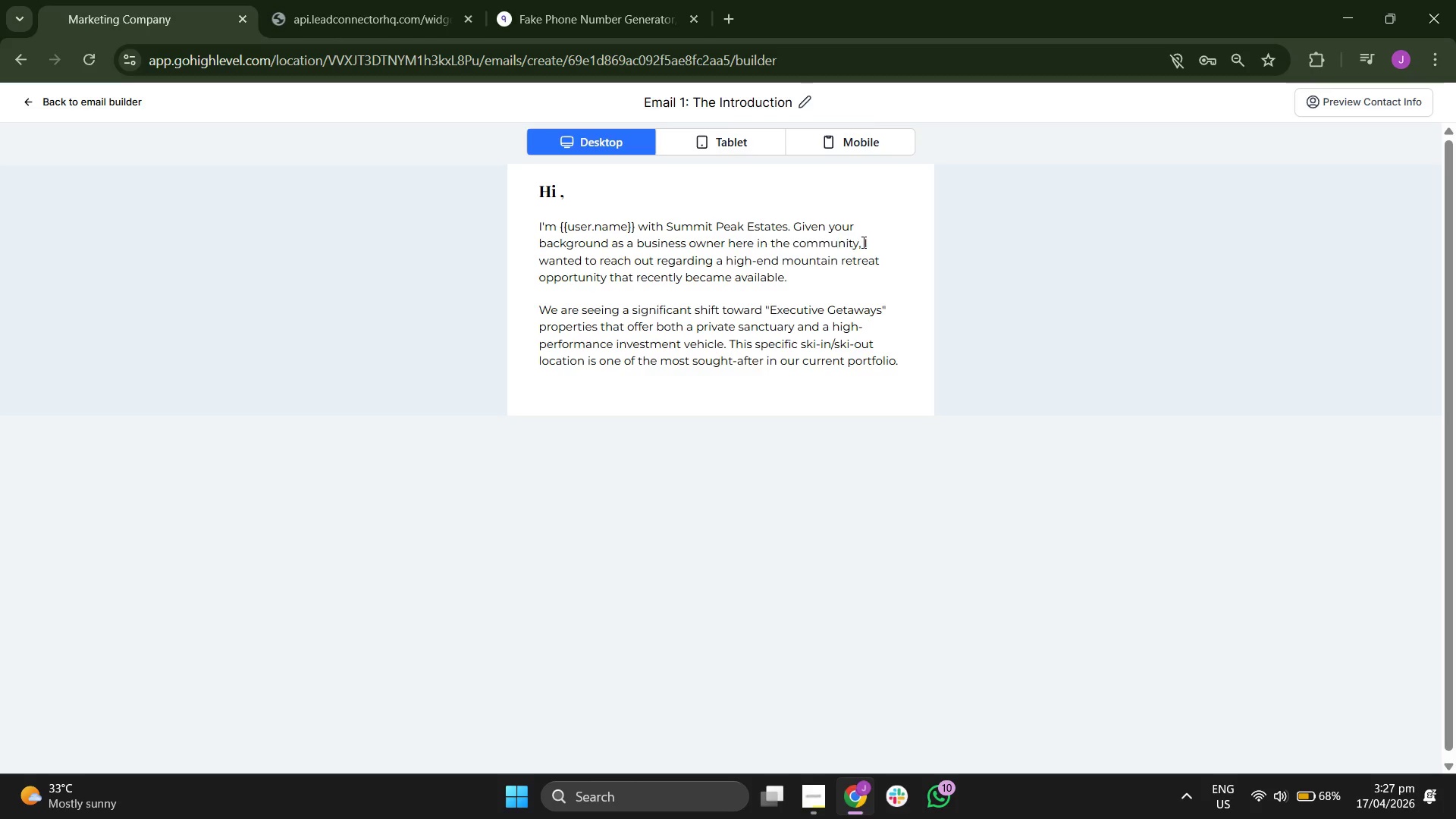 
left_click_drag(start_coordinate=[862, 242], to_coordinate=[874, 260])
 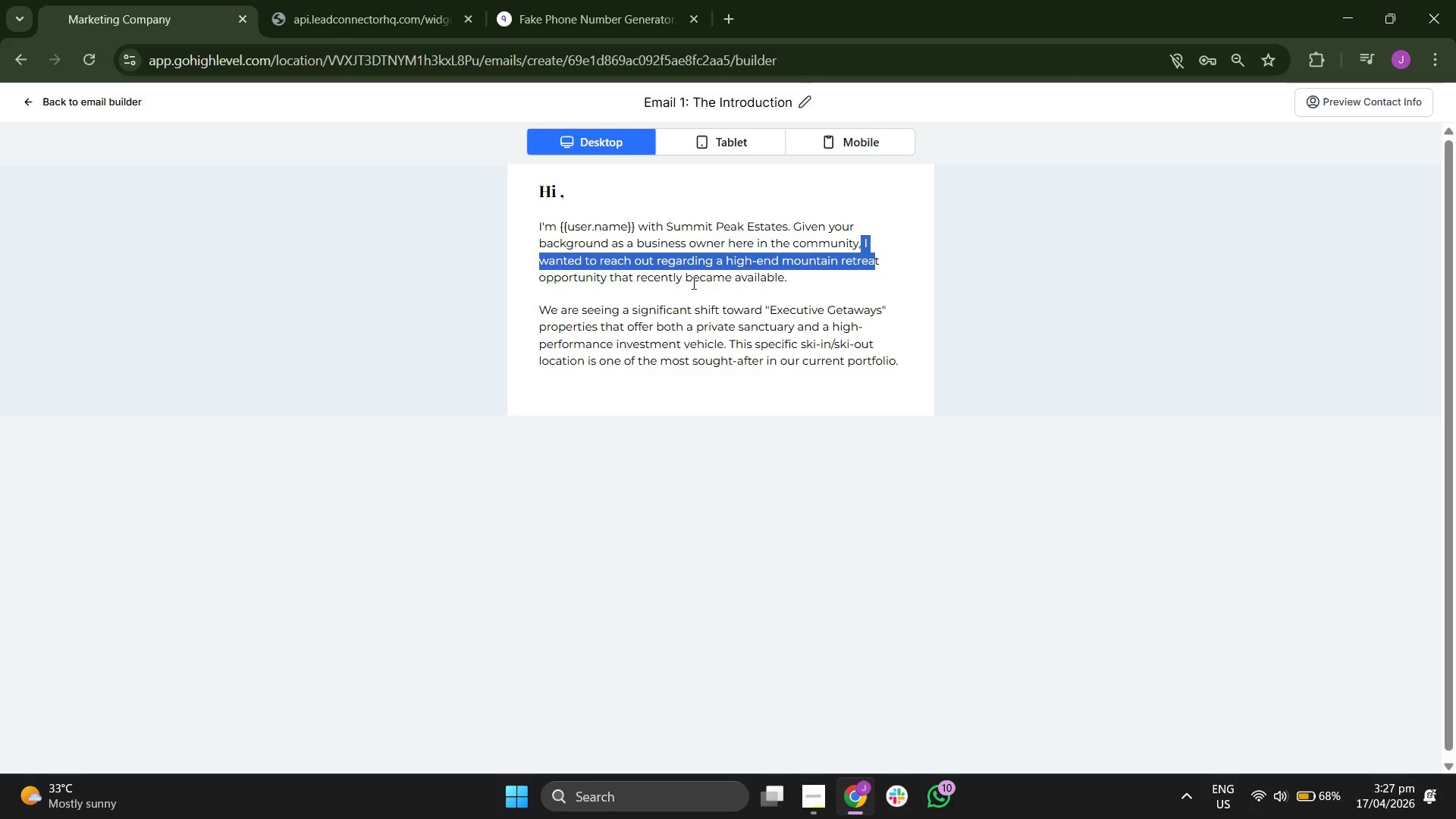 
left_click([717, 291])
 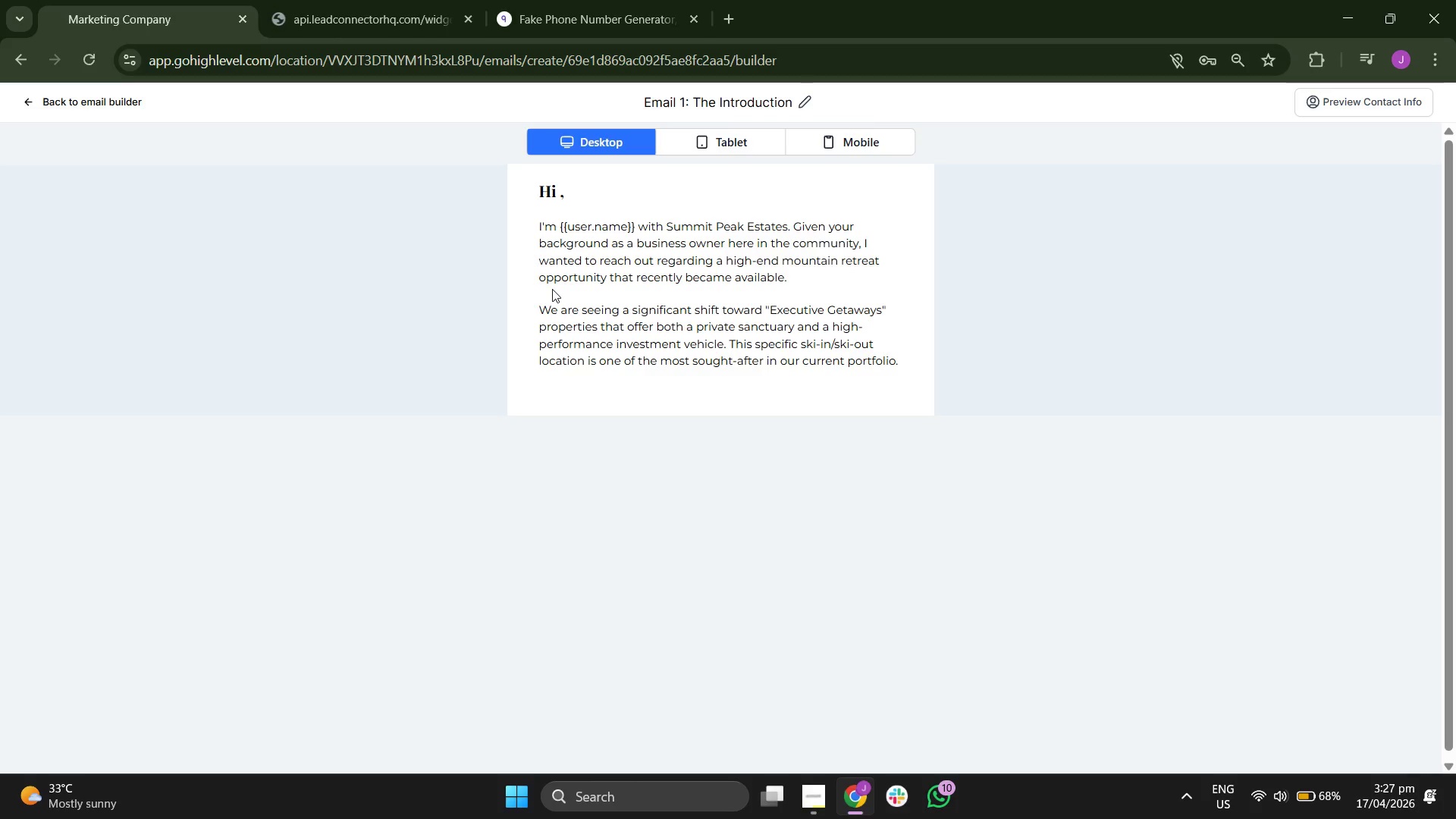 
left_click_drag(start_coordinate=[536, 274], to_coordinate=[750, 283])
 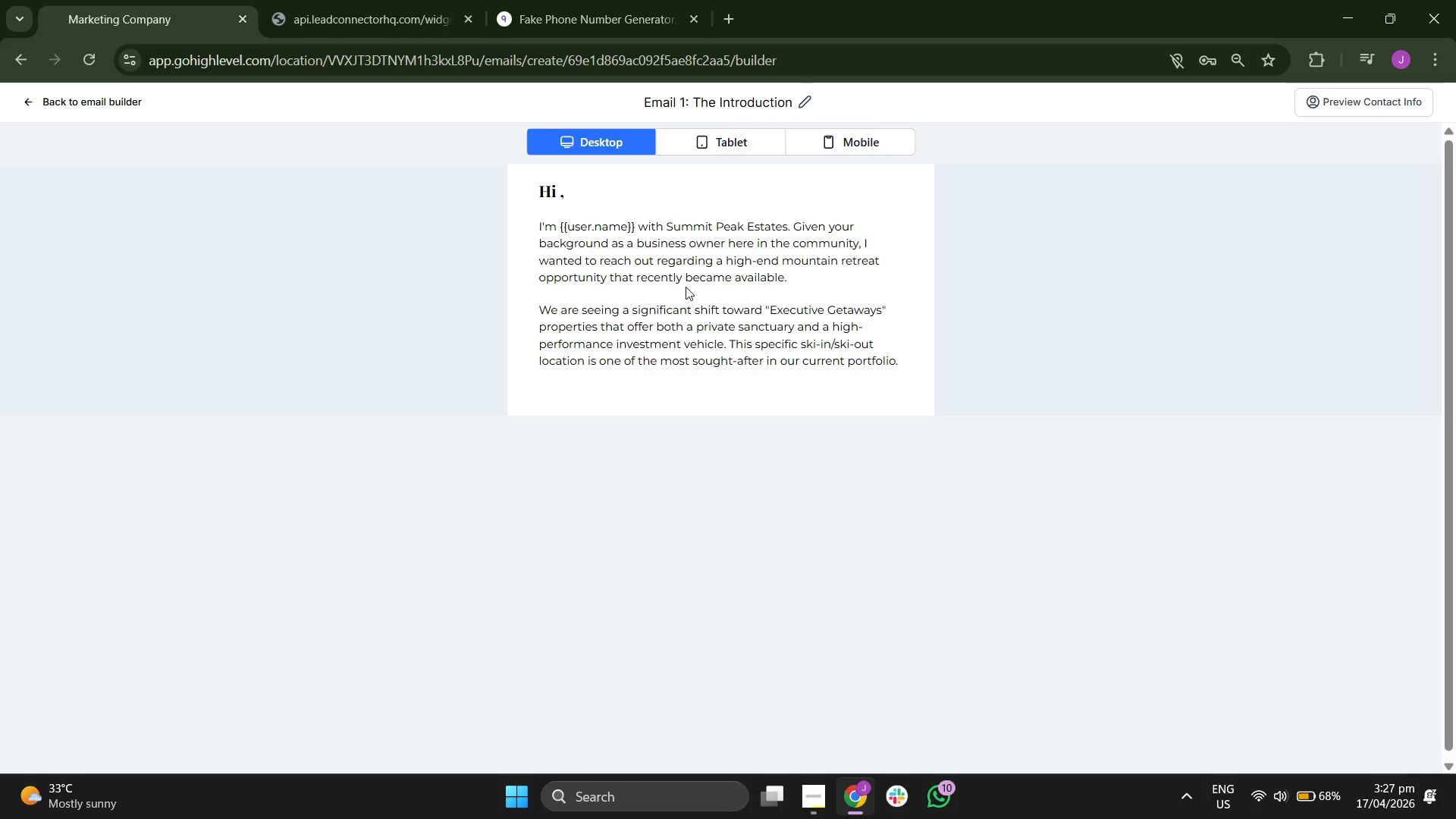 
double_click([772, 280])
 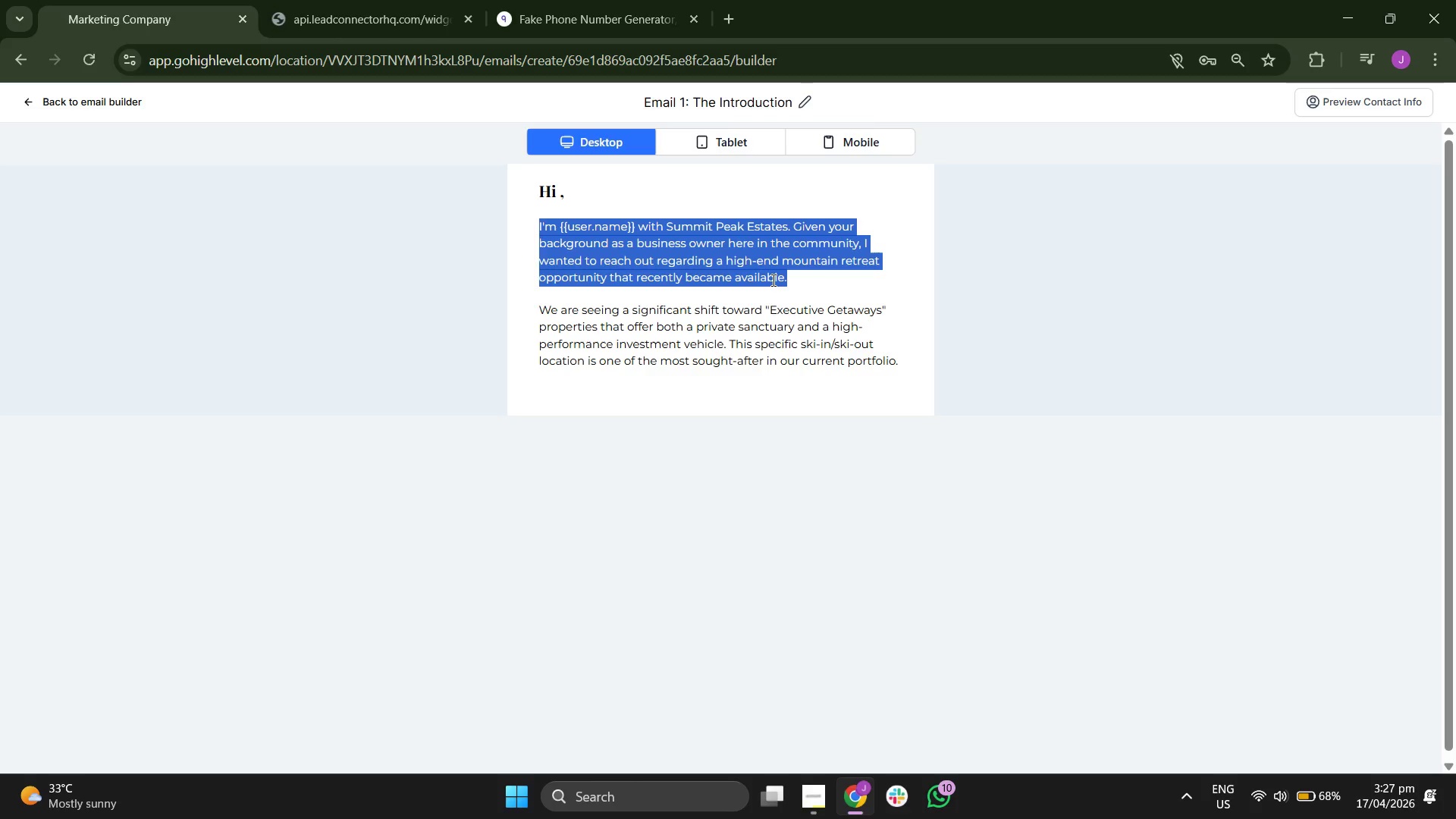 
triple_click([772, 280])
 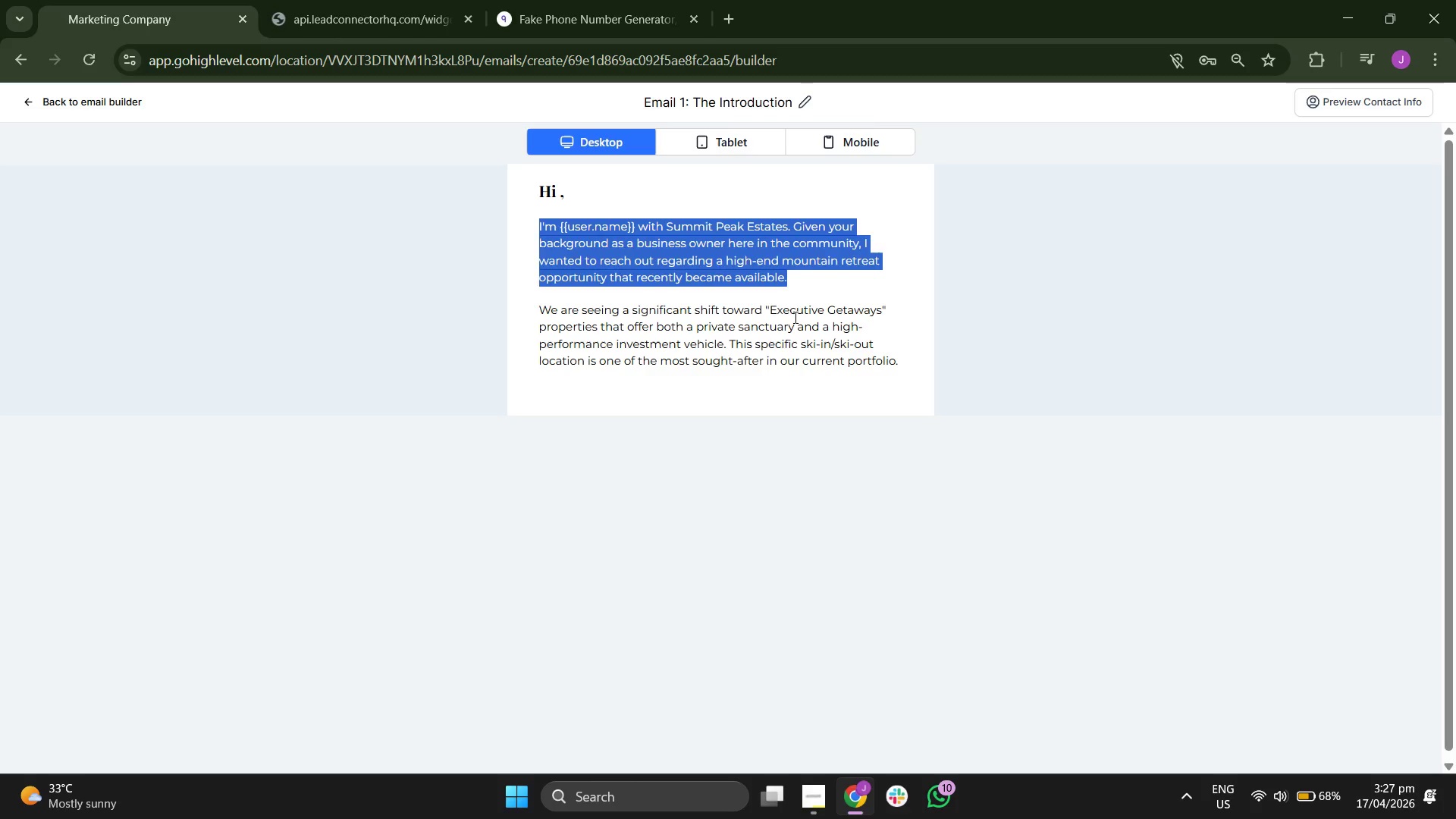 
triple_click([795, 317])
 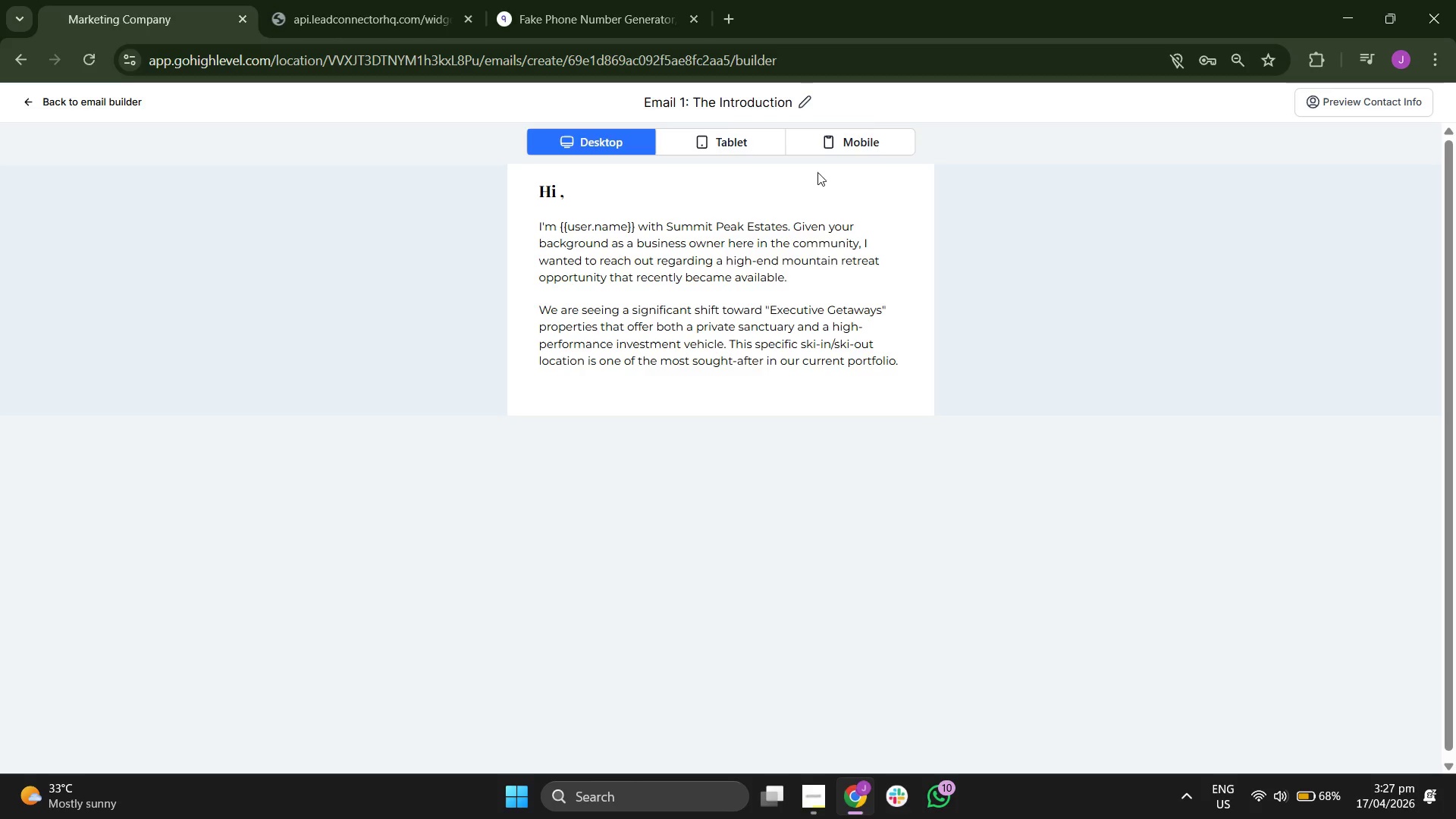 
left_click([856, 137])
 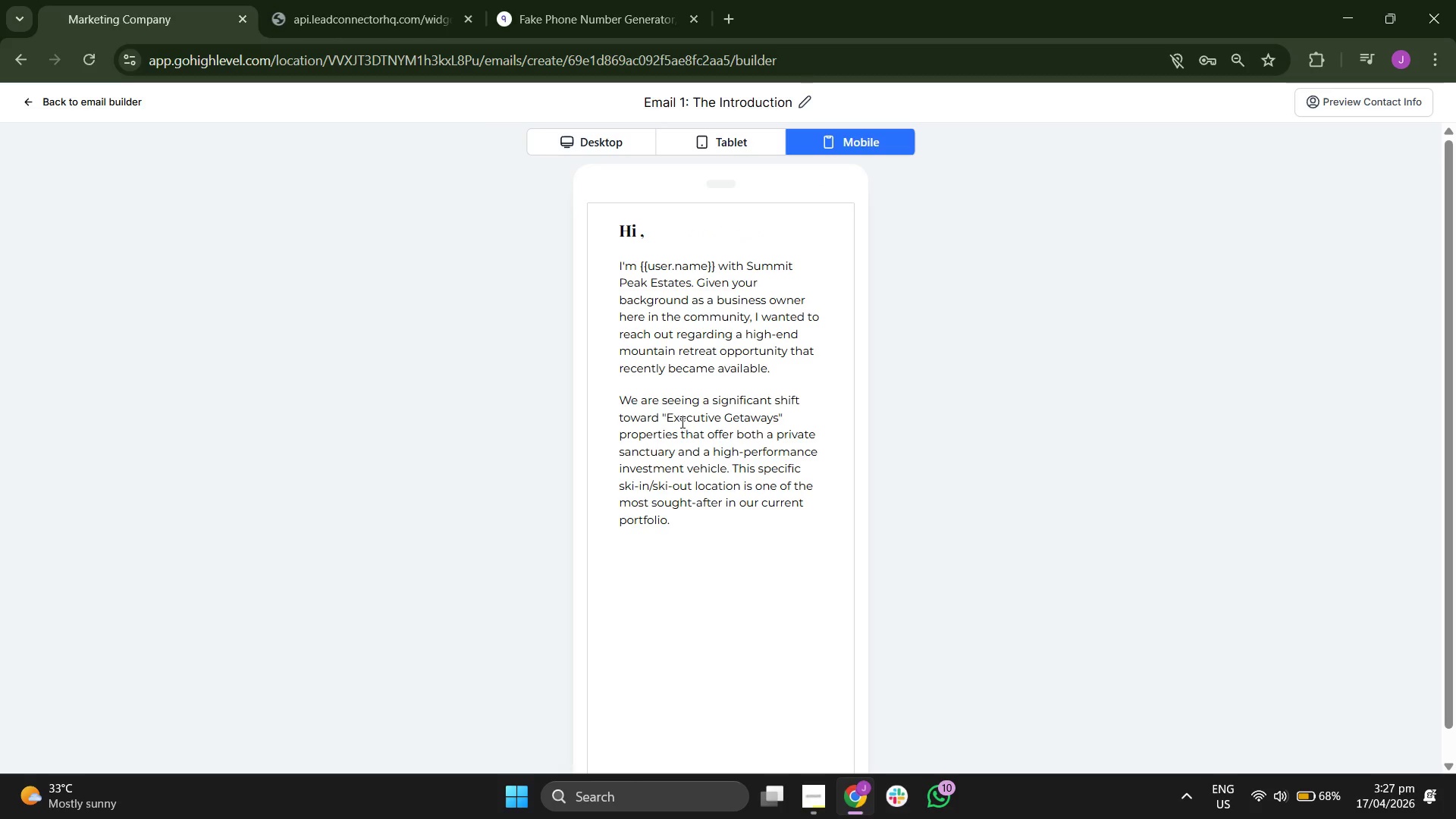 
wait(5.67)
 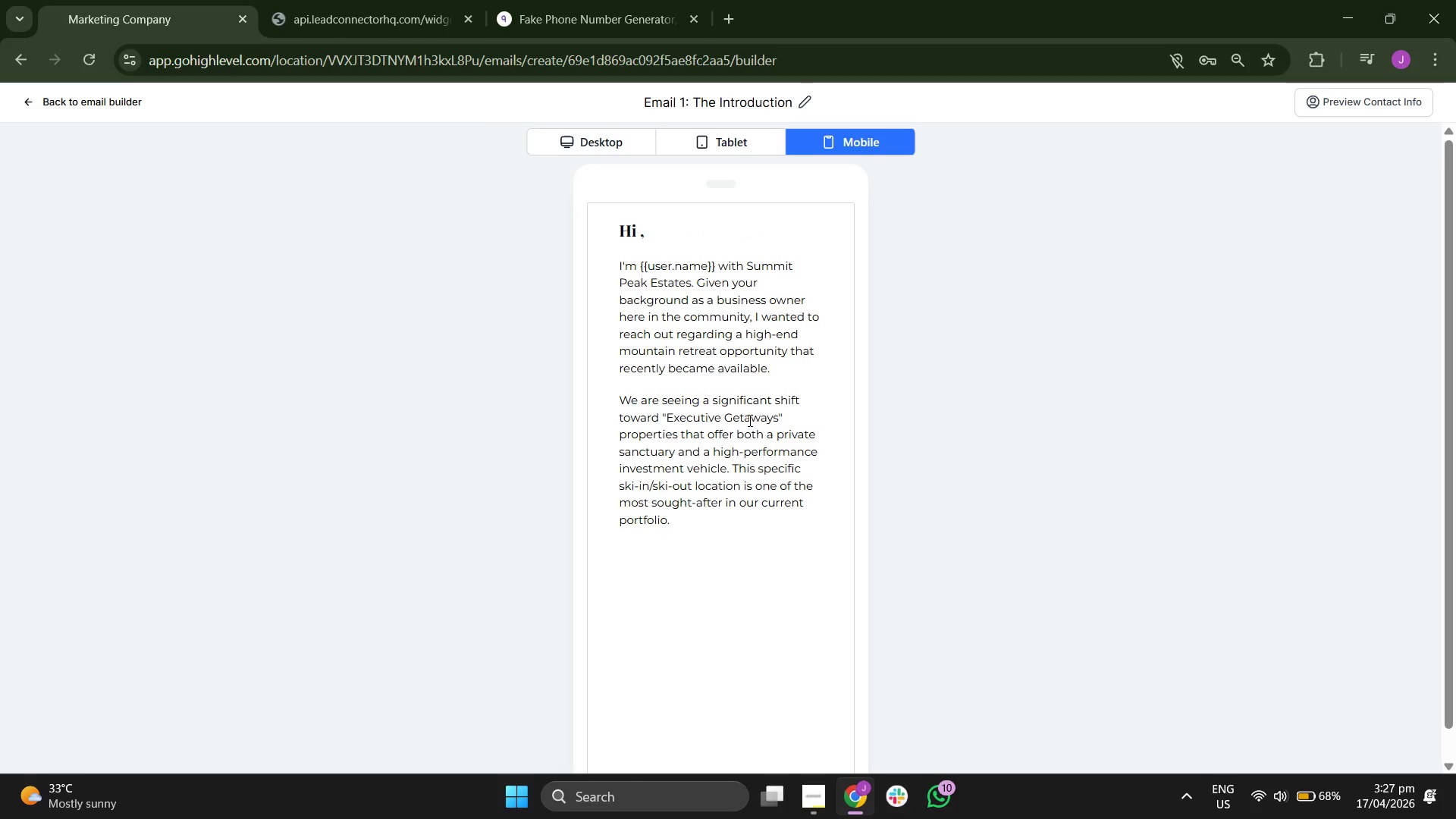 
left_click_drag(start_coordinate=[665, 421], to_coordinate=[783, 416])
 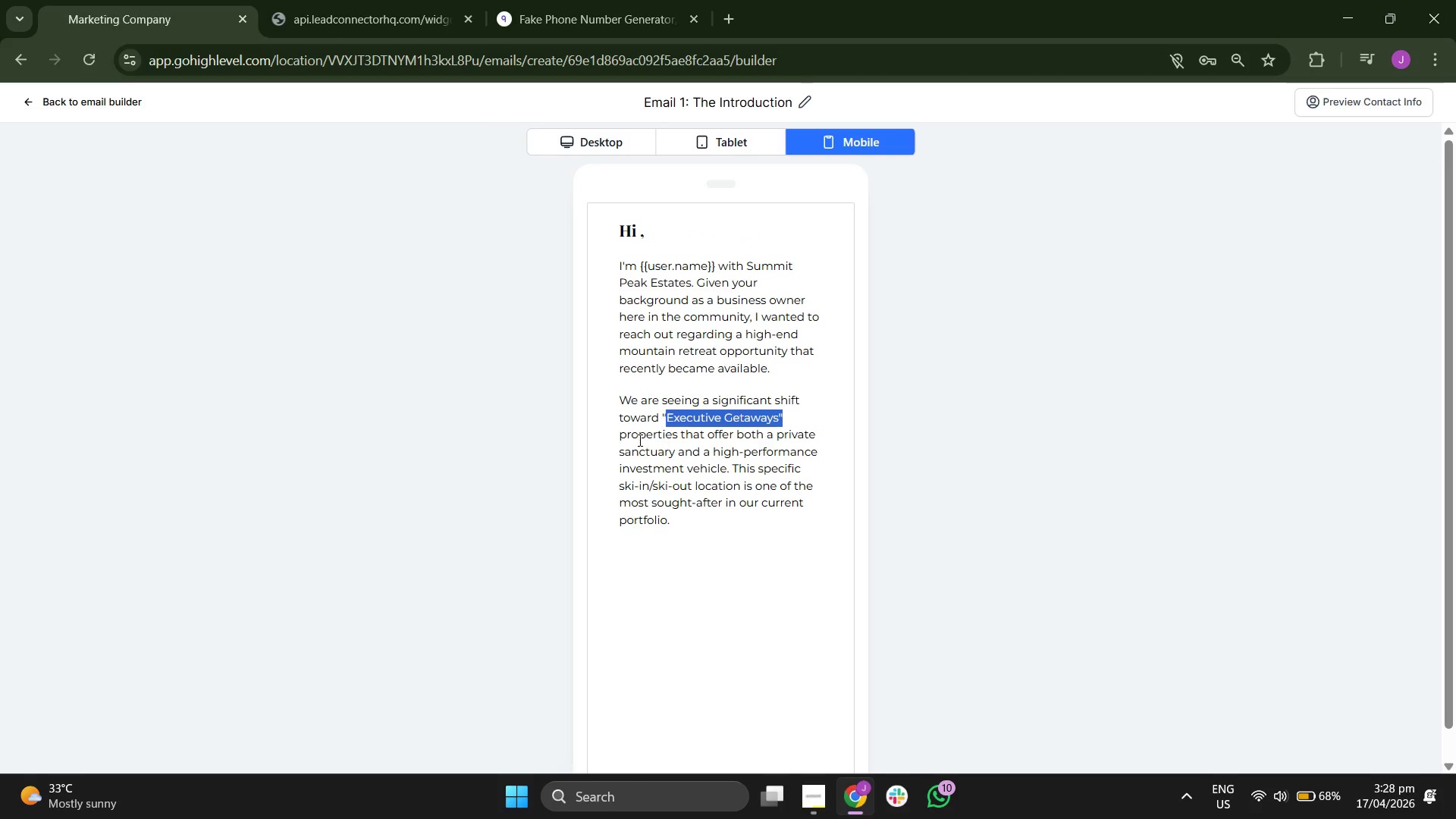 
left_click_drag(start_coordinate=[619, 437], to_coordinate=[679, 441])
 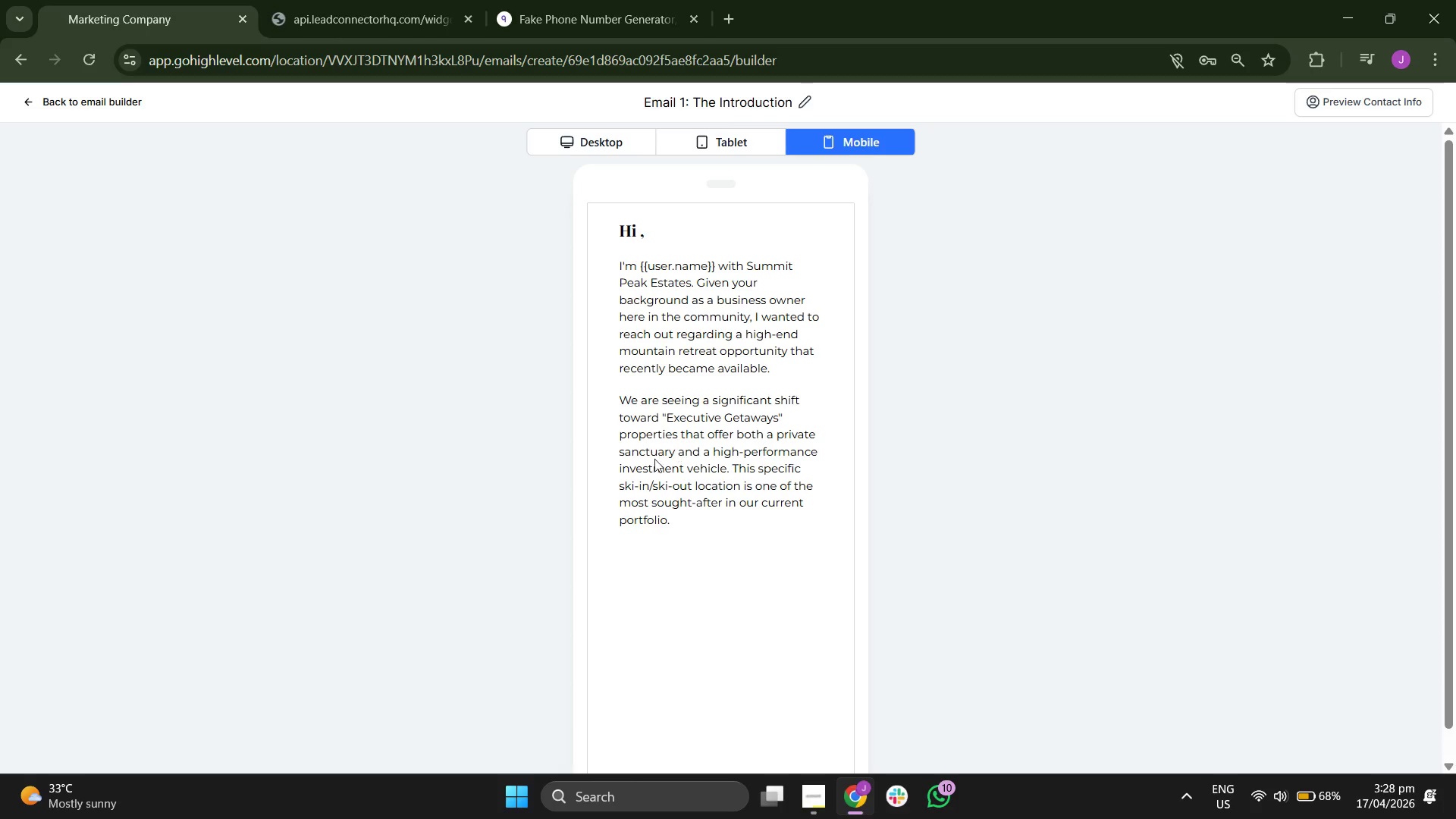 
left_click_drag(start_coordinate=[717, 450], to_coordinate=[811, 447])
 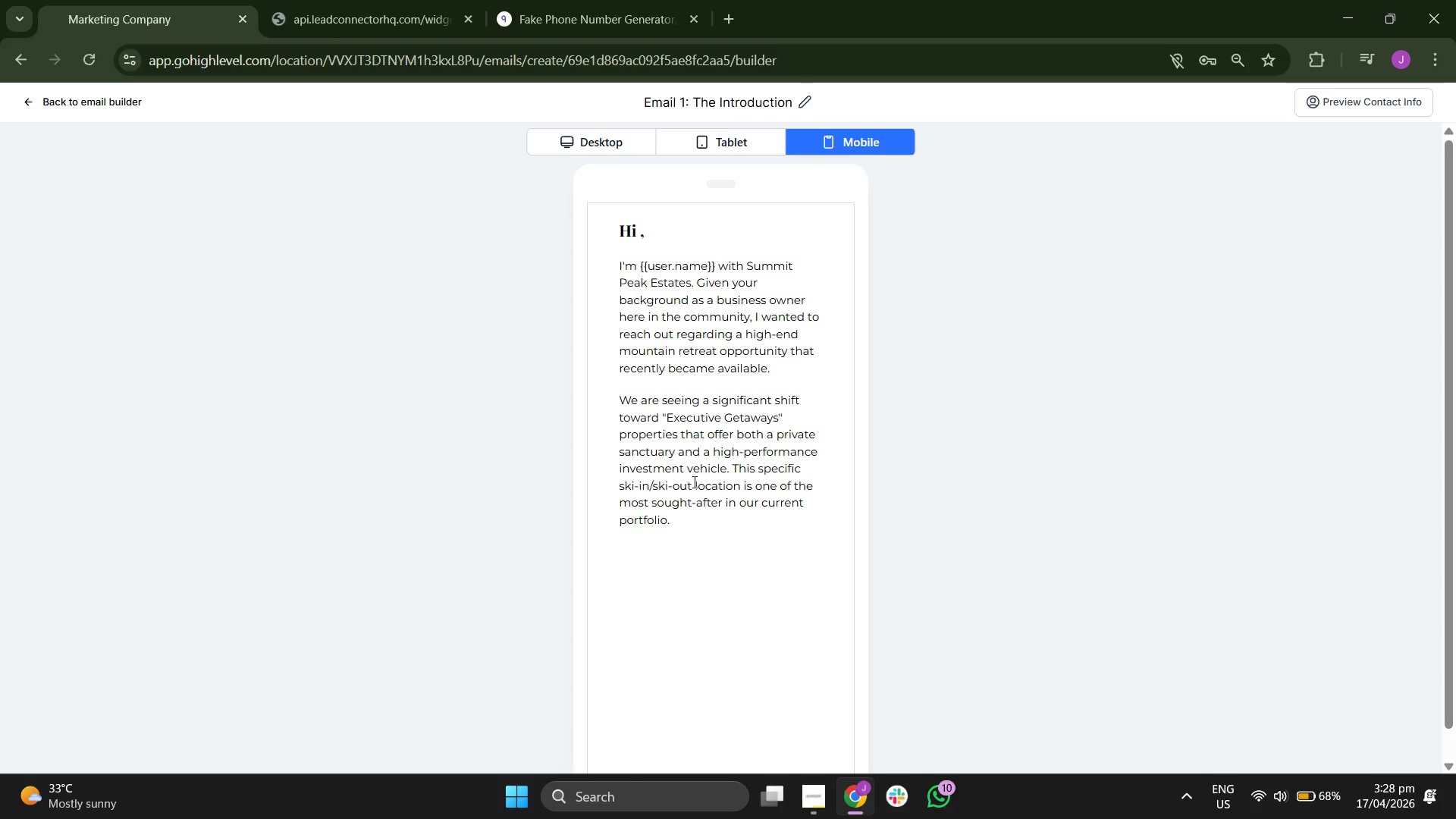 
left_click([693, 482])
 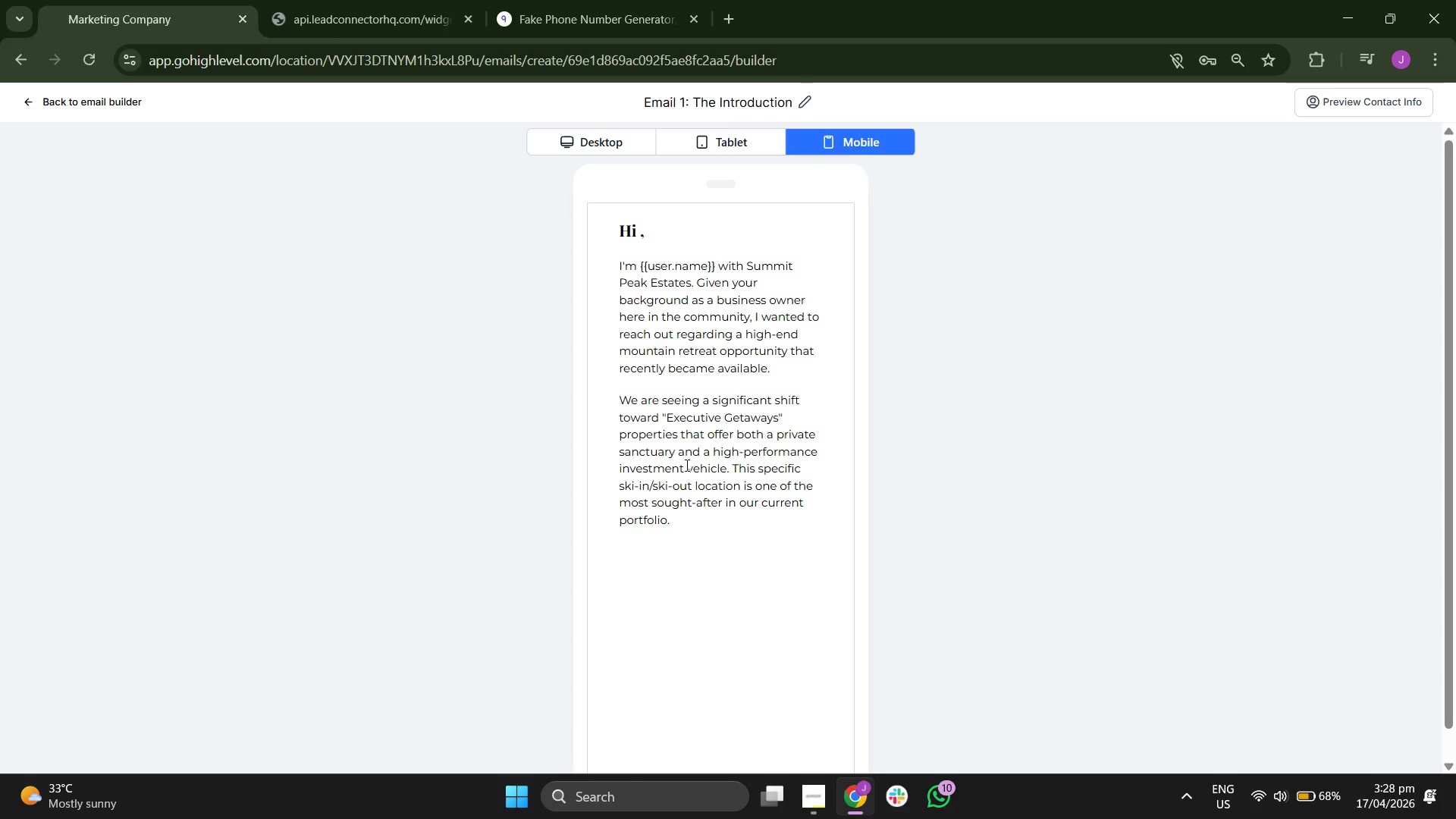 
double_click([686, 465])
 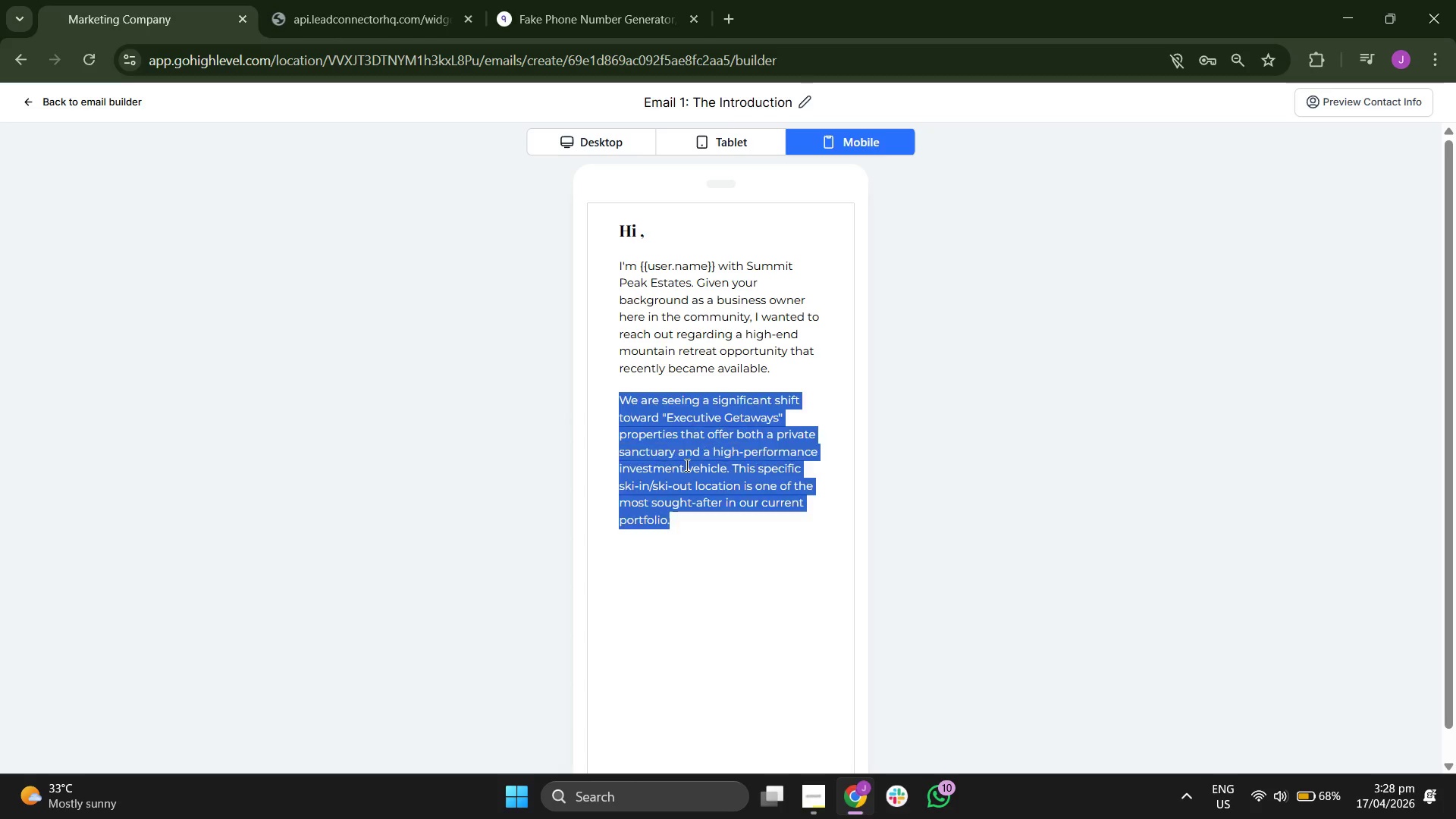 
triple_click([686, 465])
 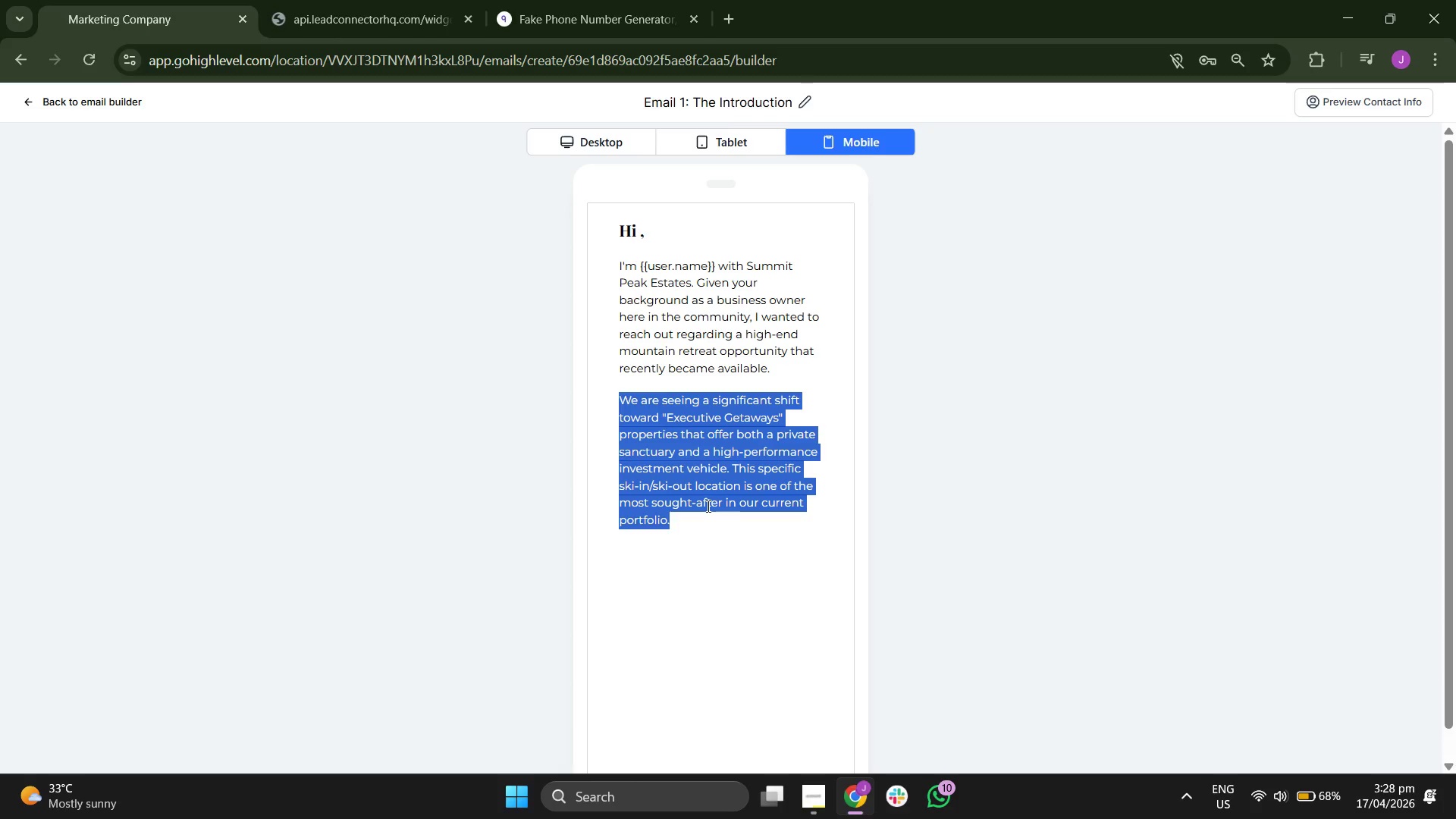 
left_click([743, 522])
 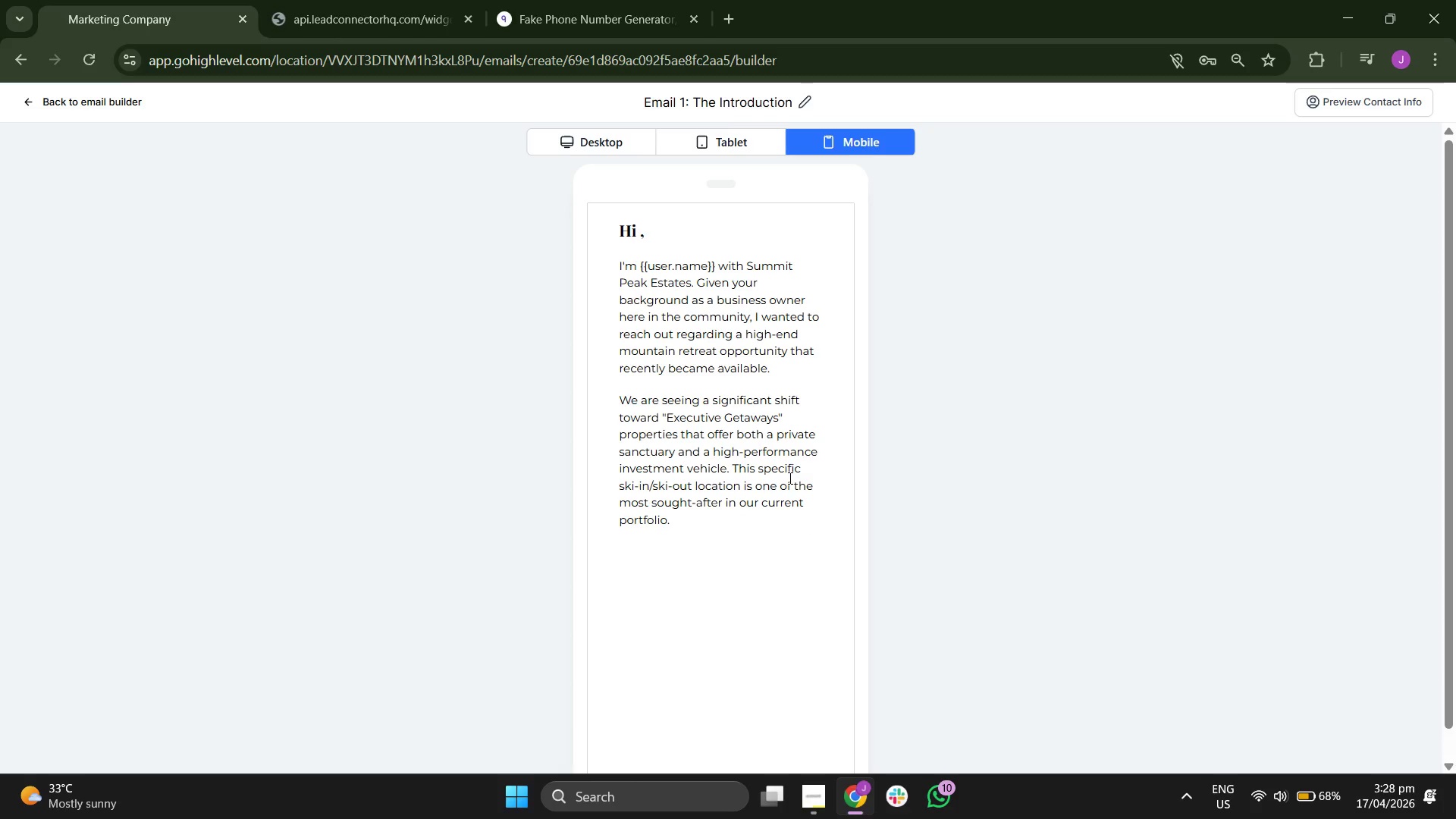 
wait(5.5)
 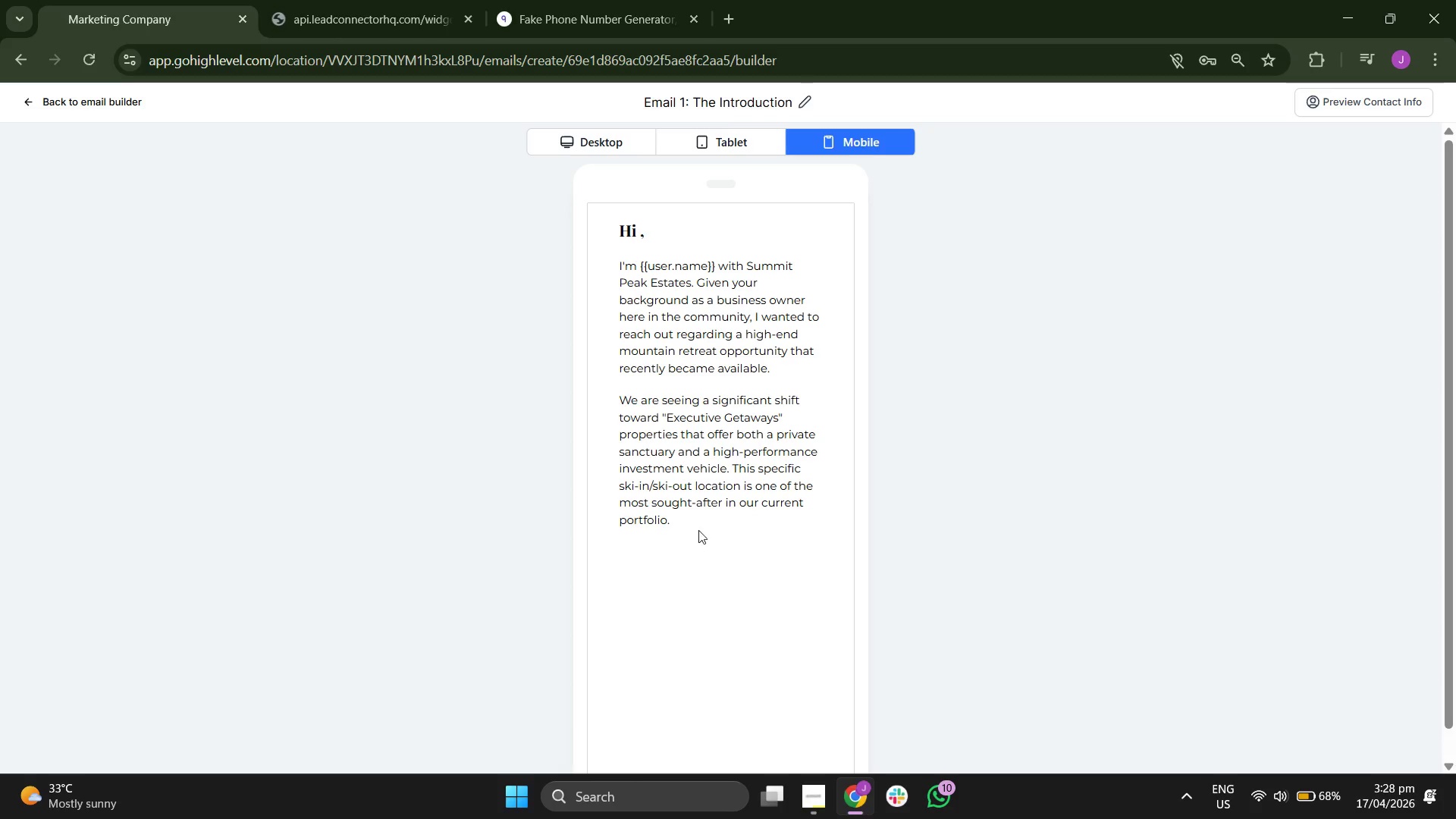 
left_click([731, 144])
 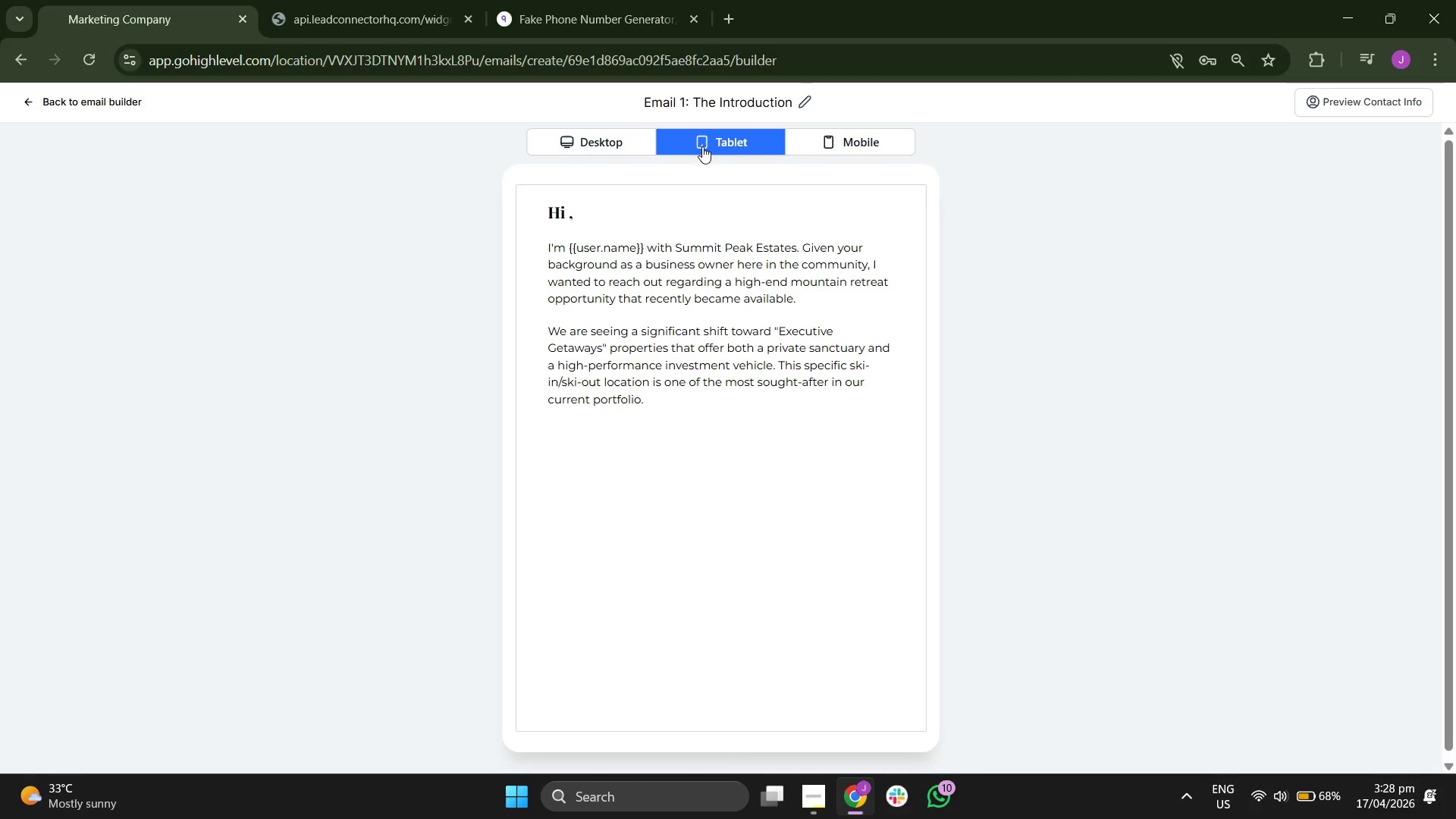 
left_click([602, 140])
 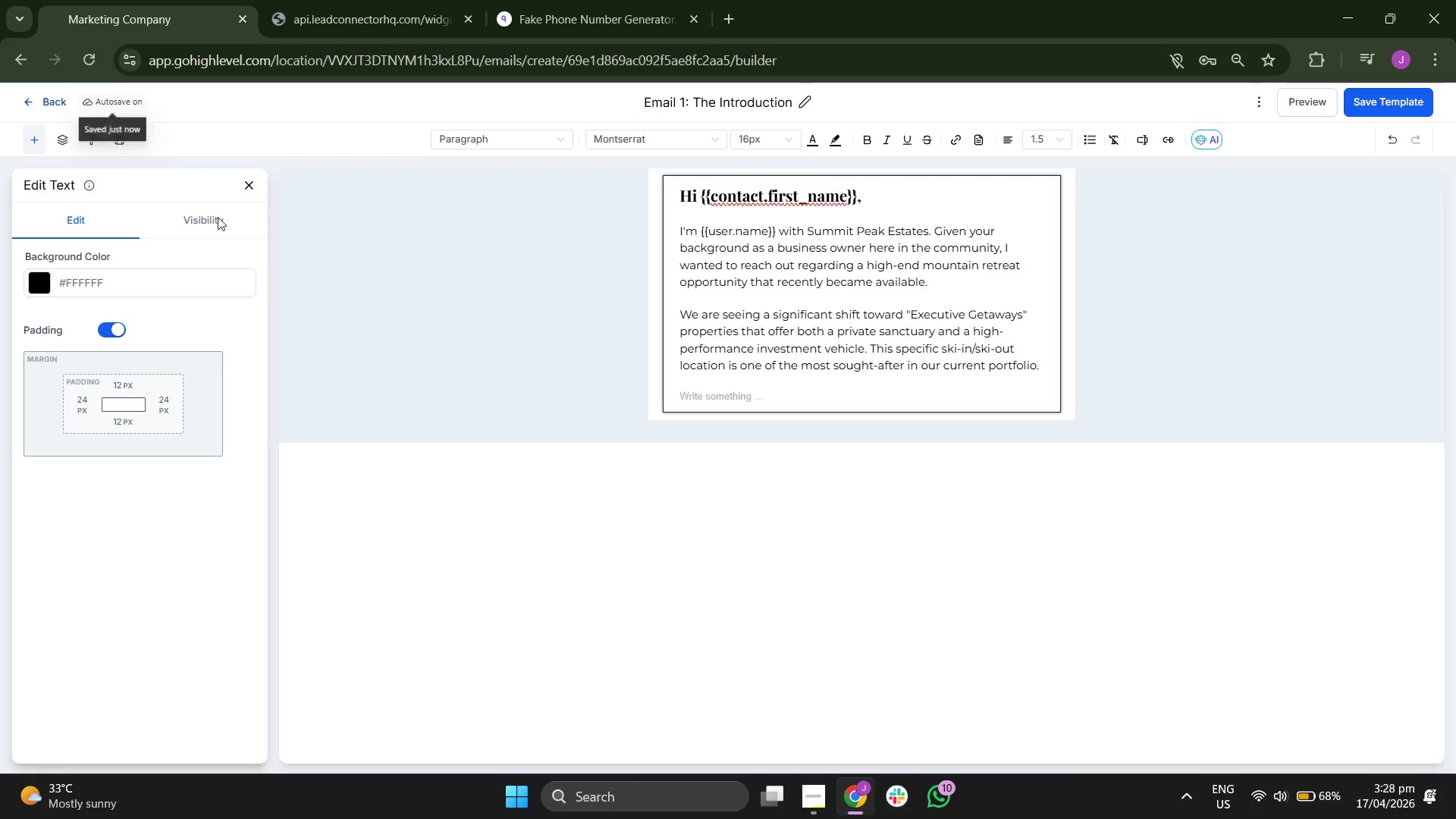 
left_click([759, 392])
 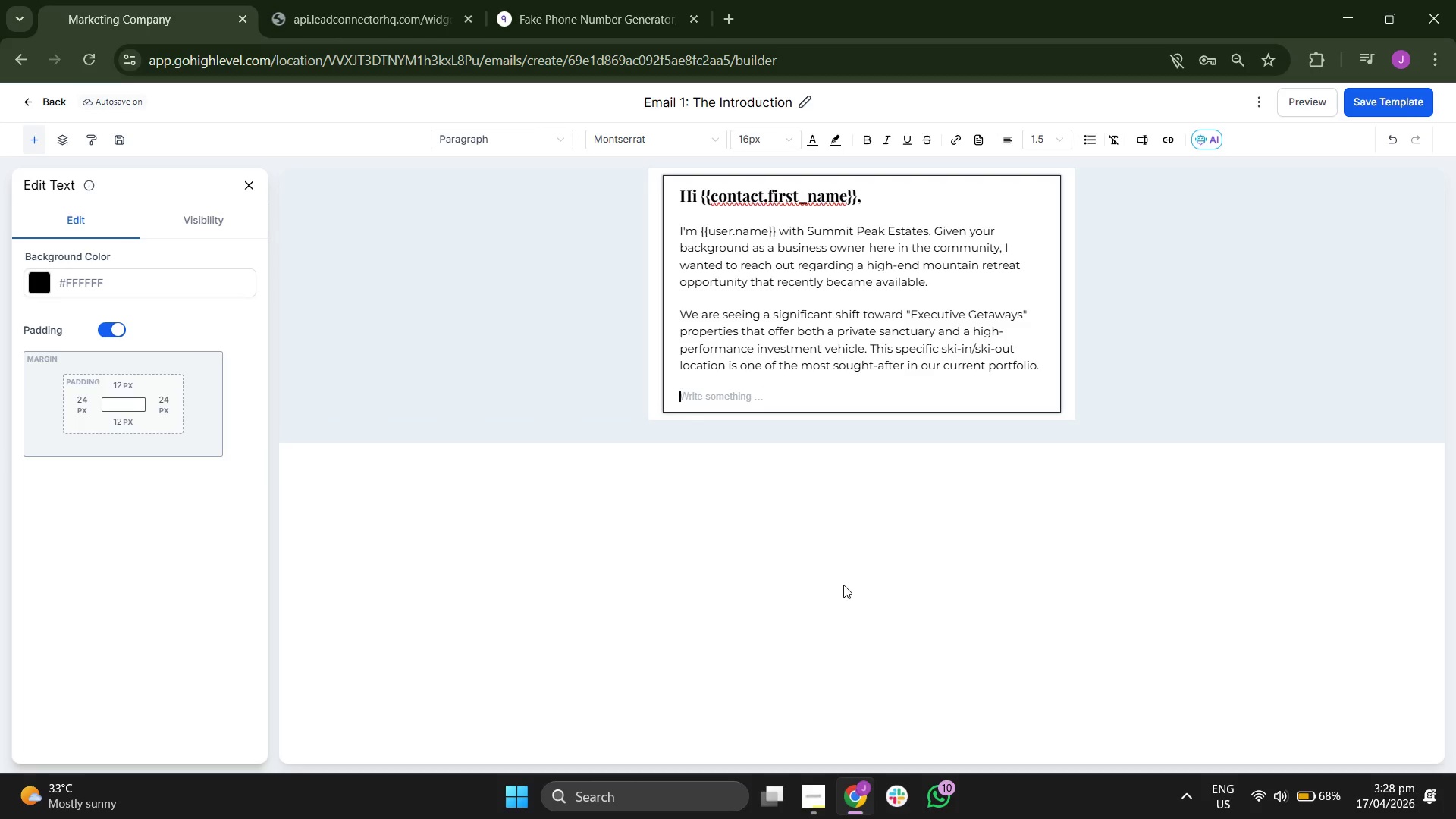 
key(CapsLock)
 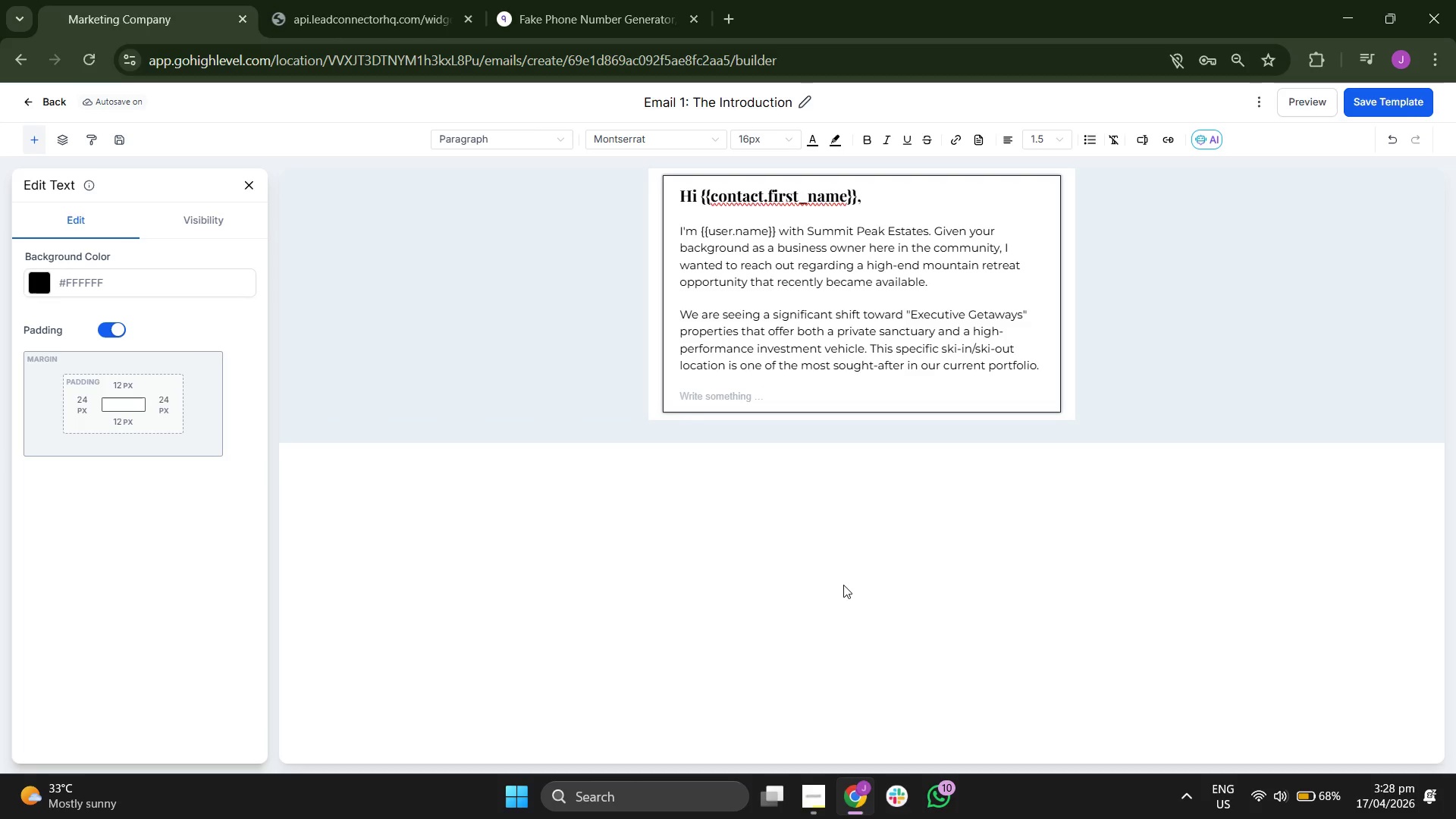 
key(I)
 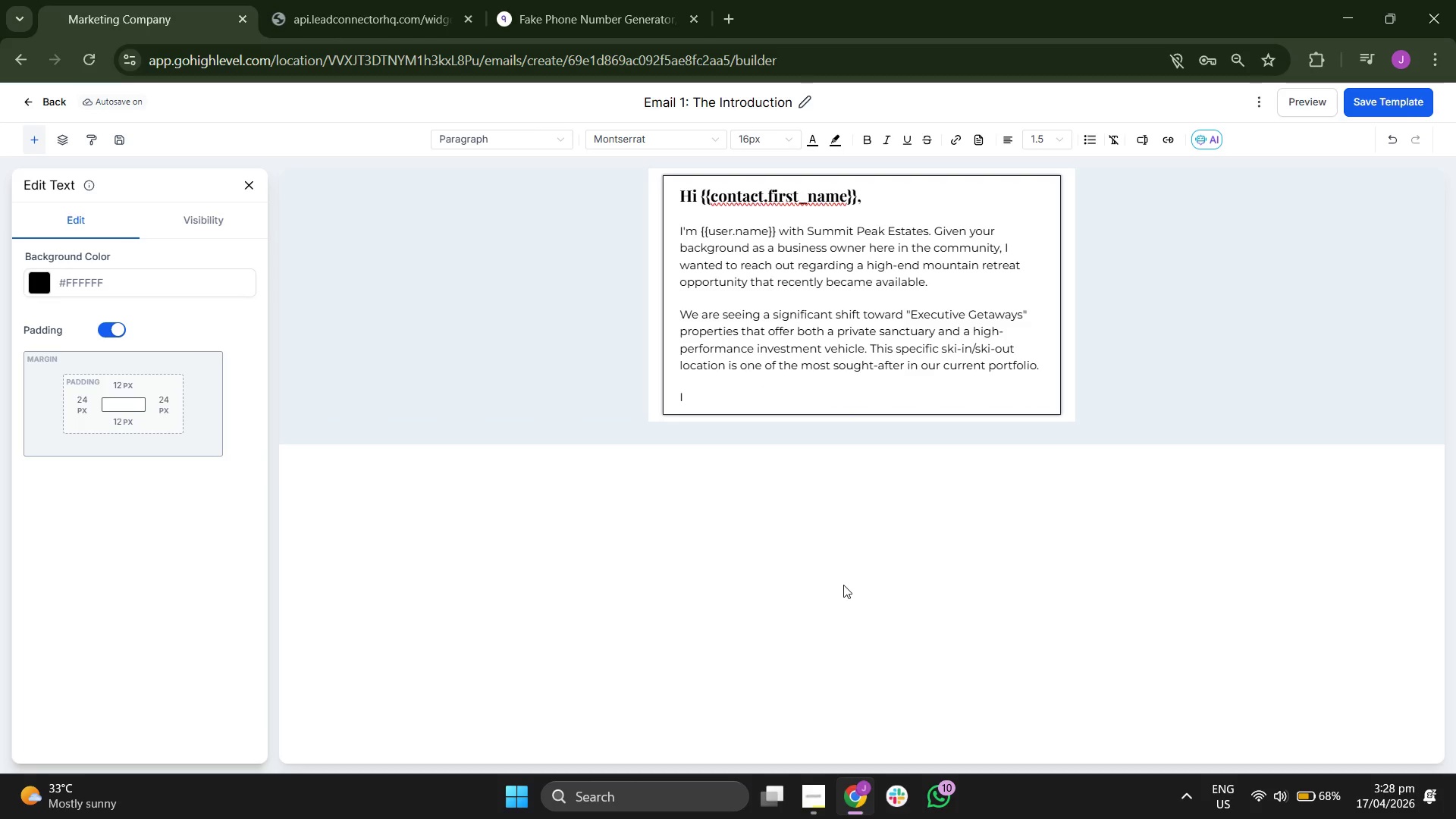 
key(CapsLock)
 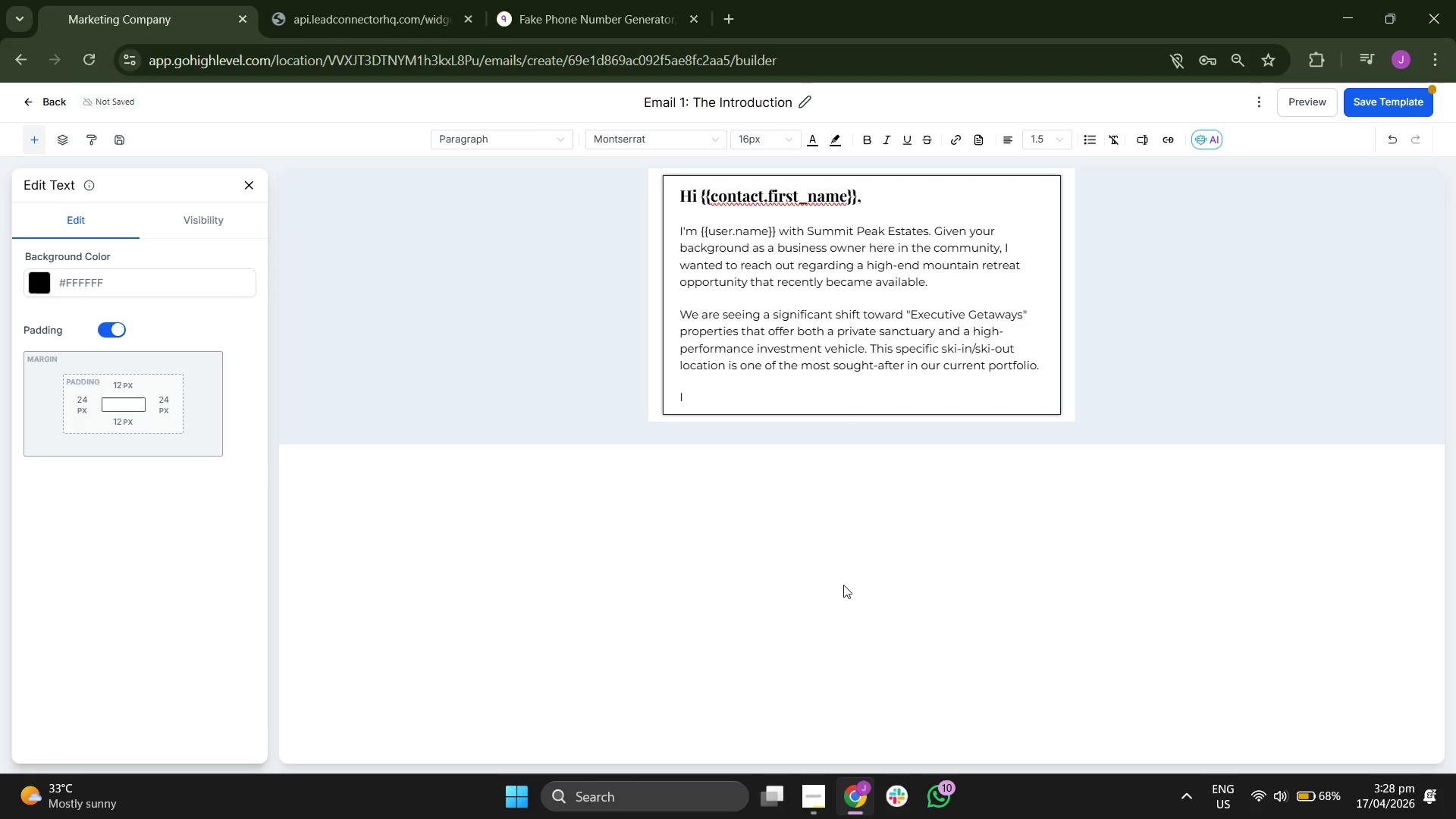 
key(Quote)
 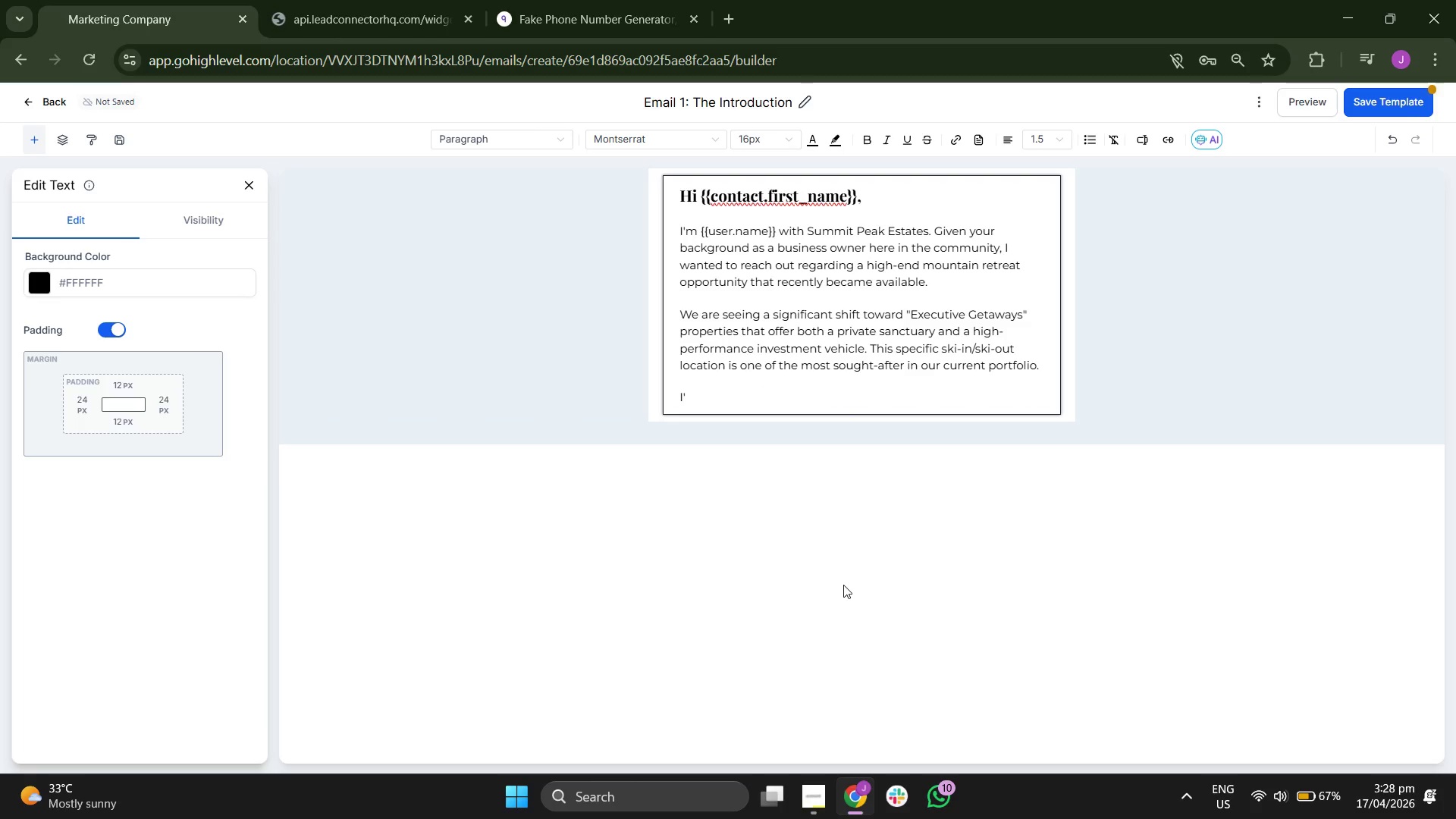 
key(D)
 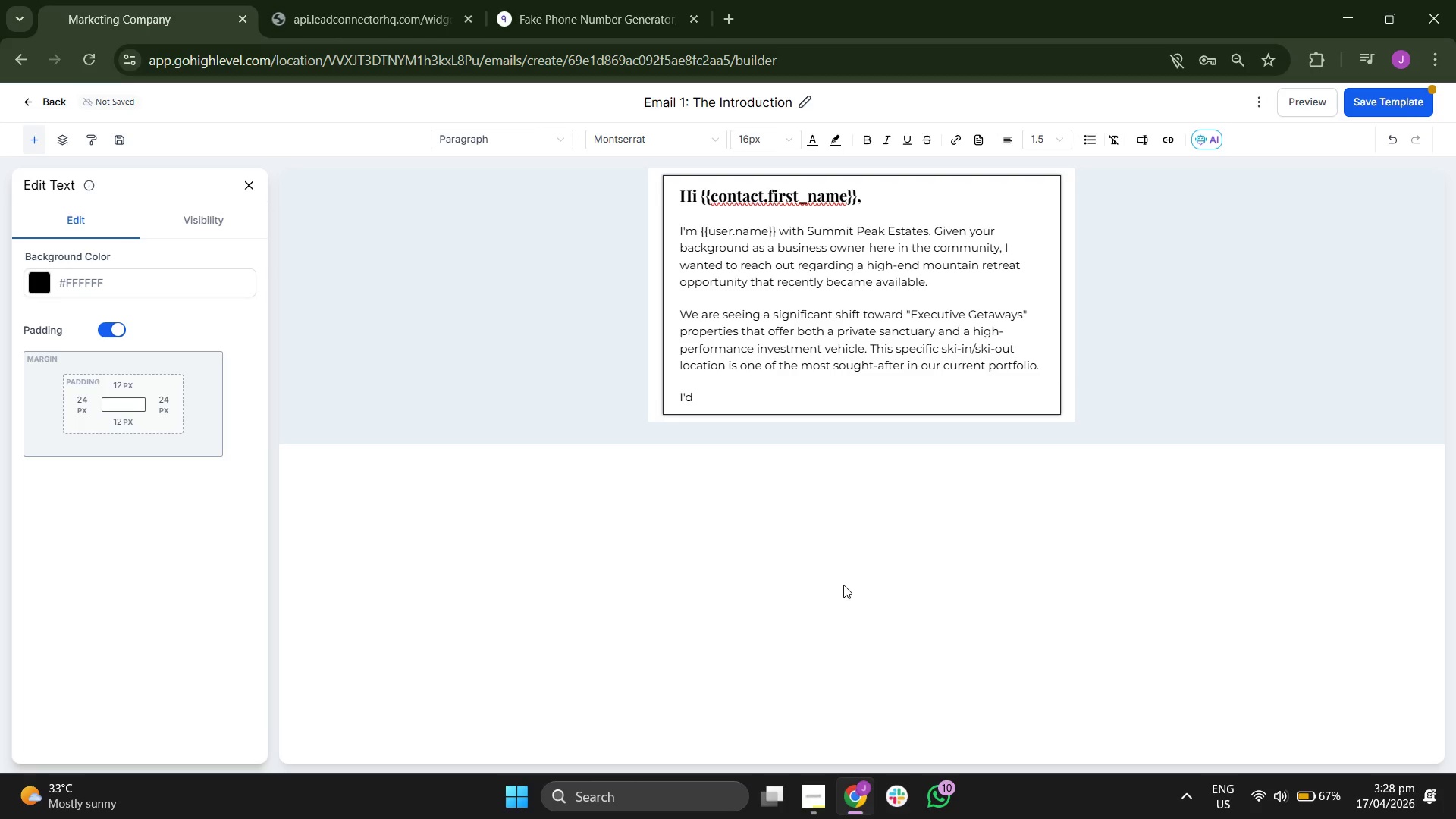 
key(Space)
 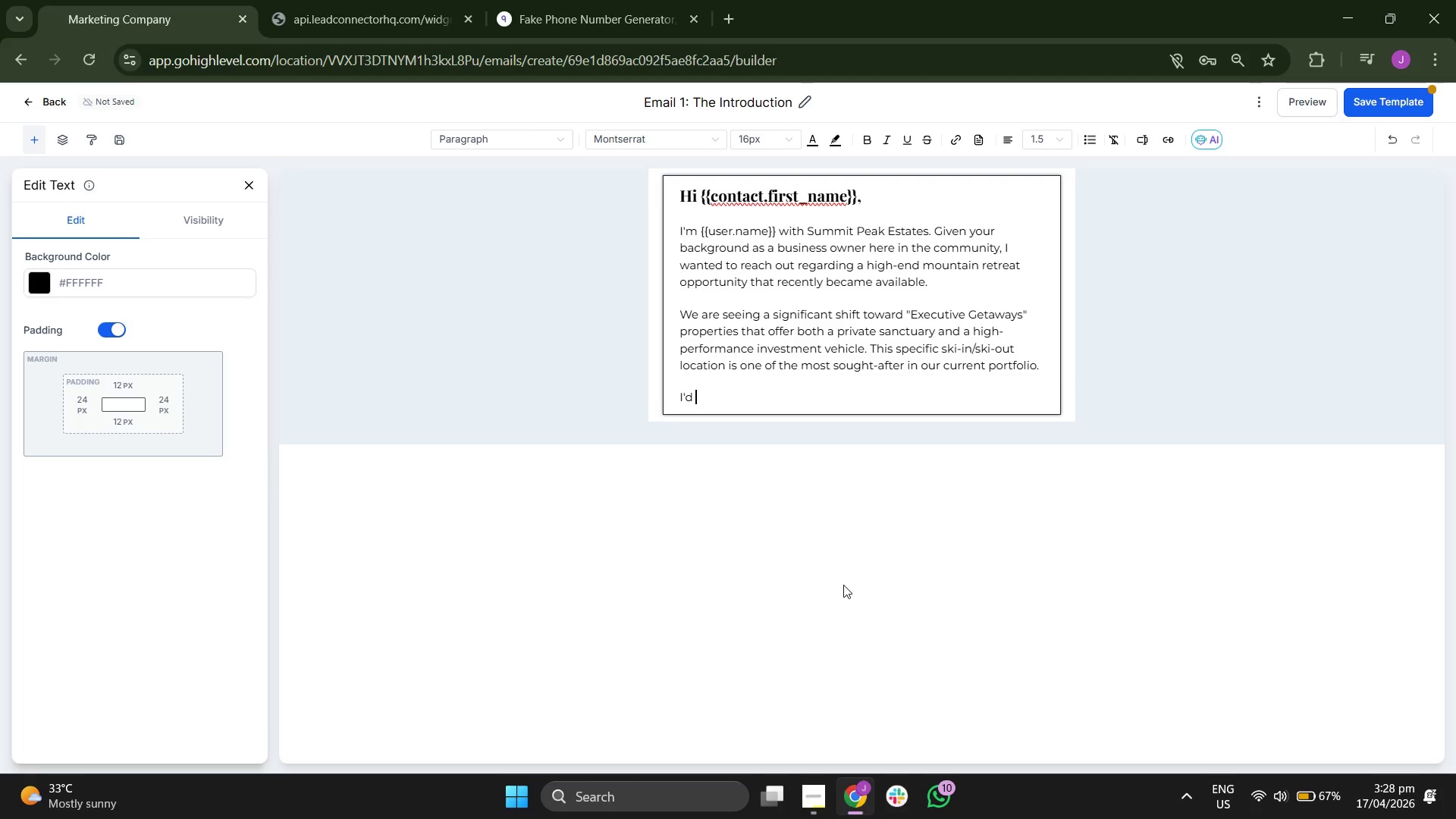 
type(love to sh)
 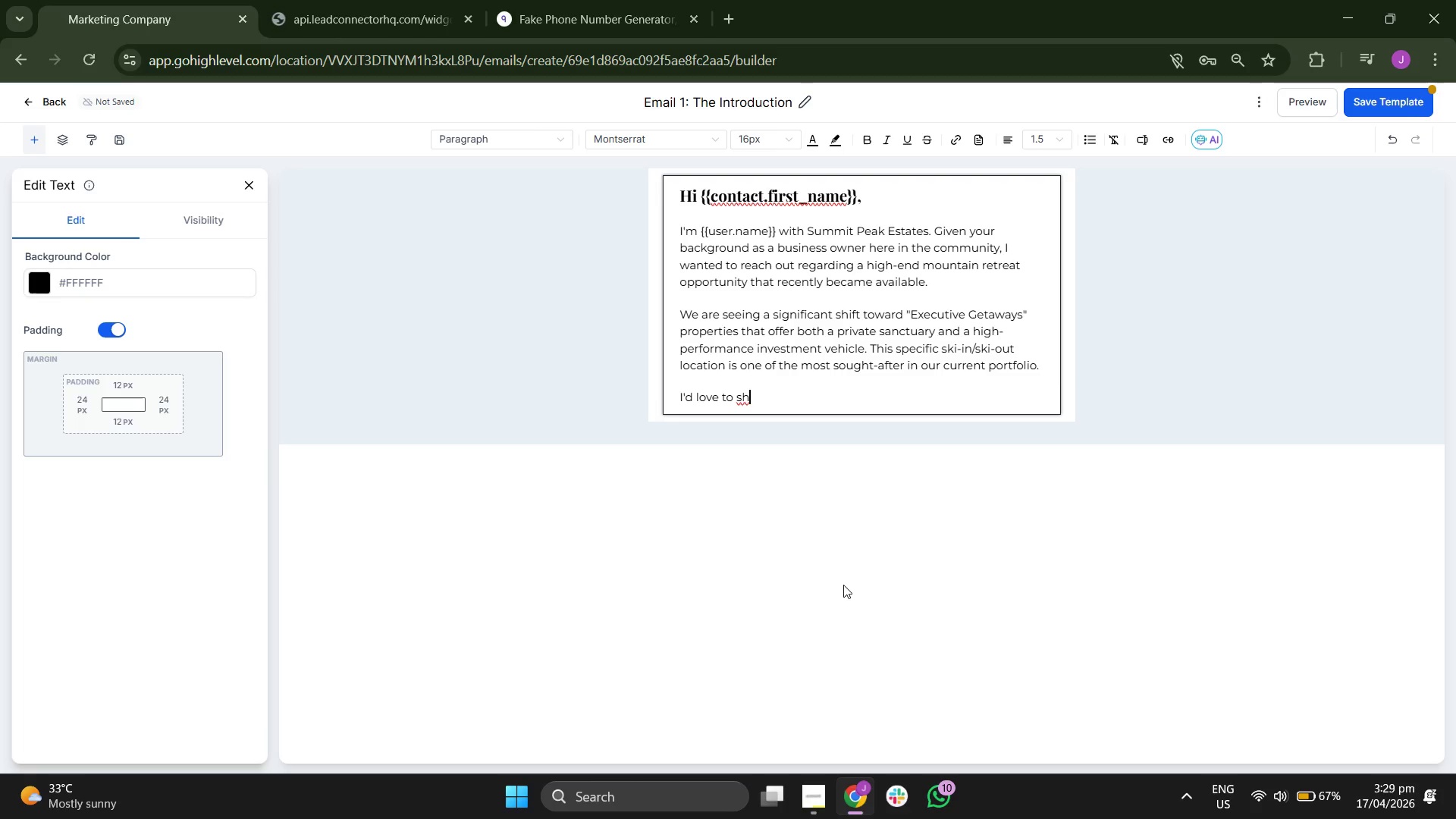 
key(A)
 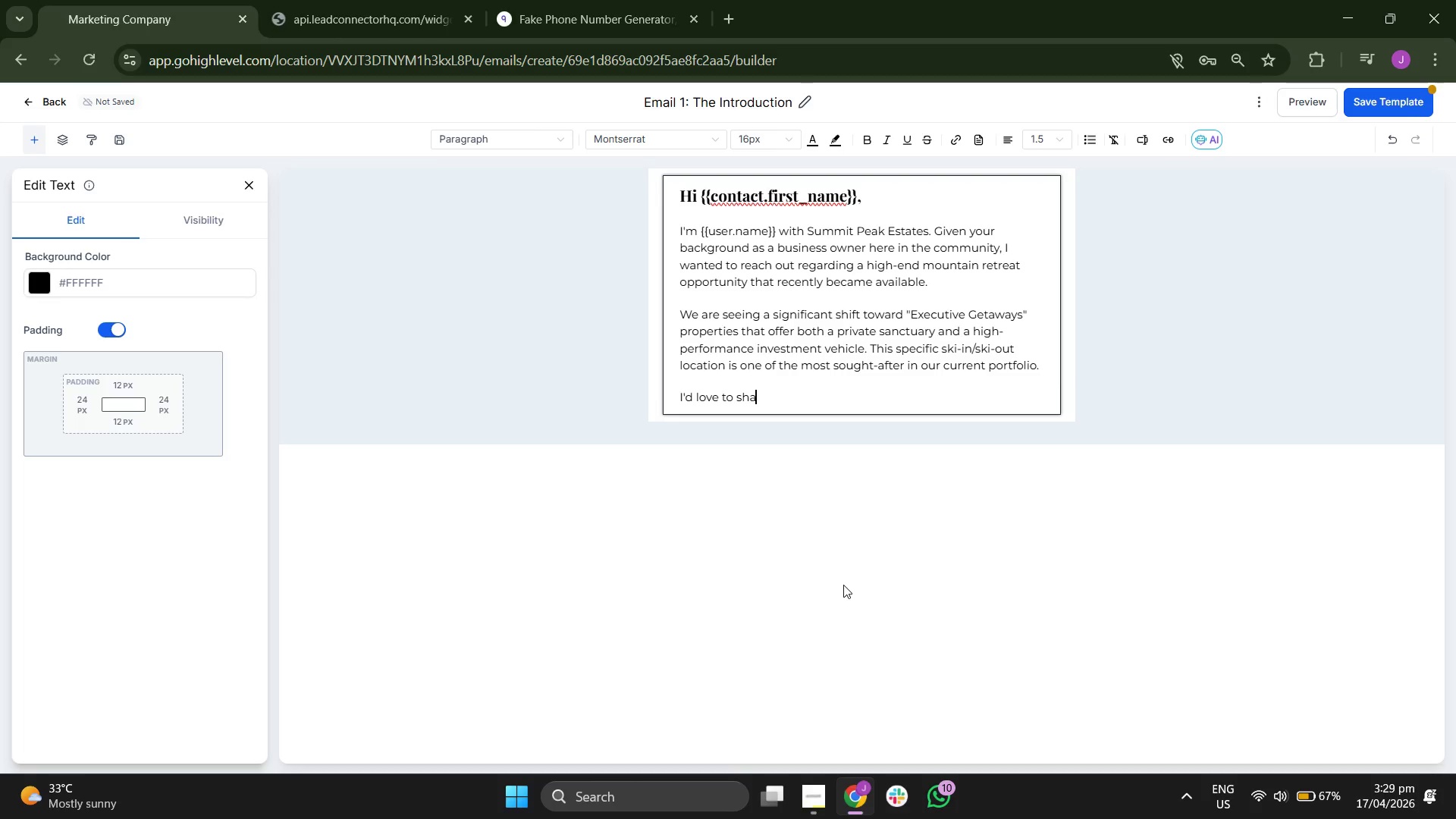 
type(re t)
 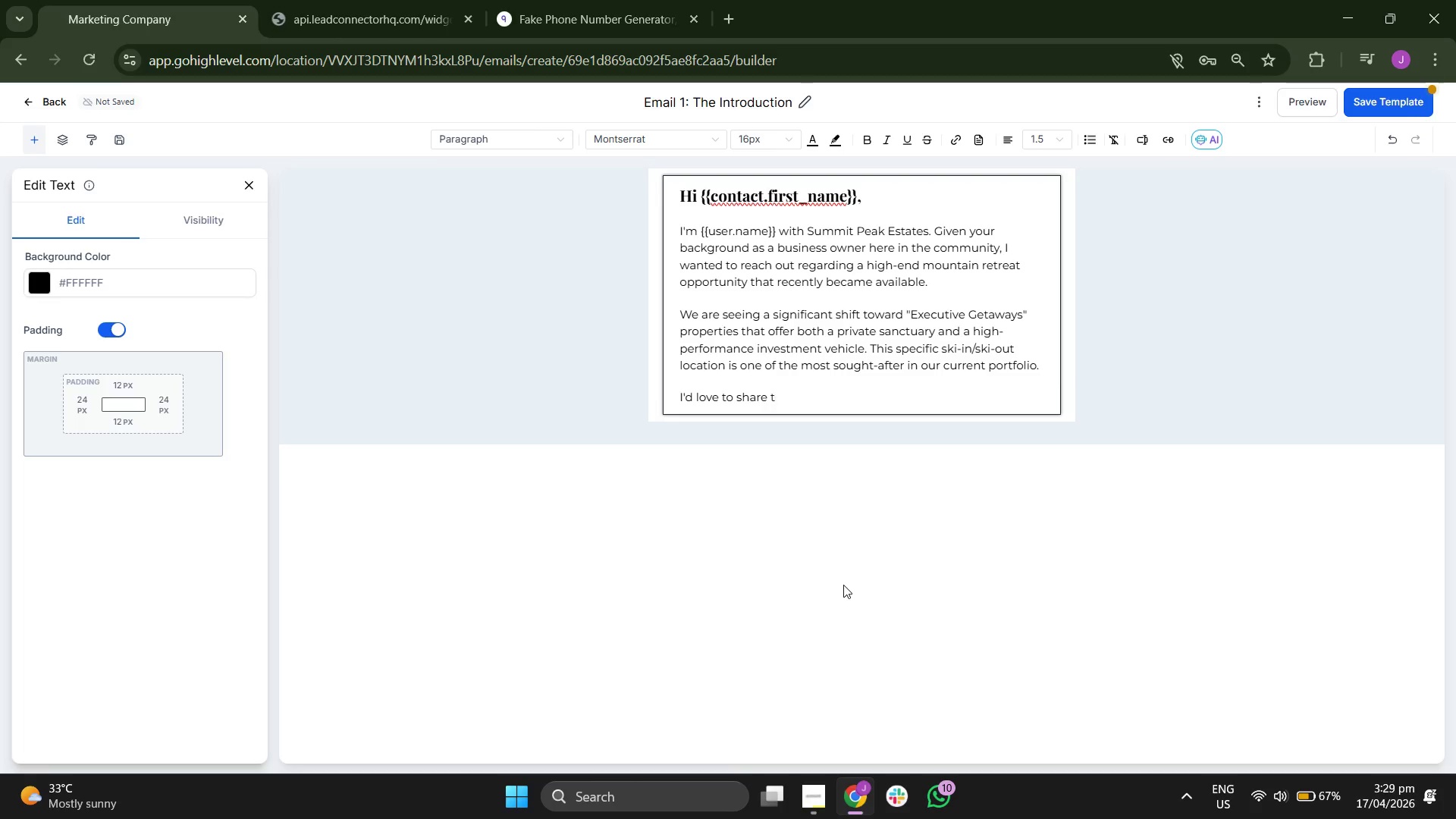 
type(he )
 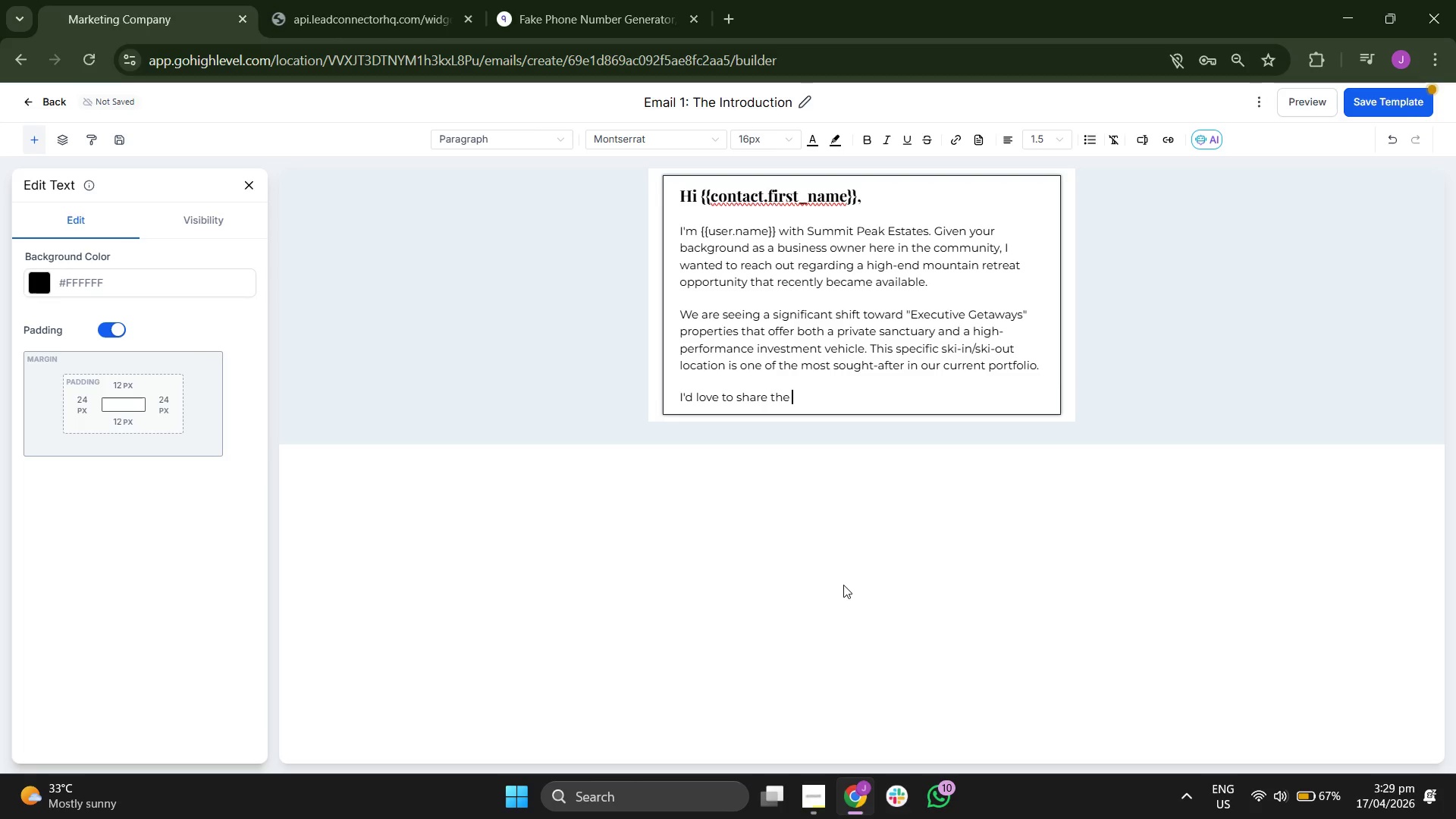 
key(S)
 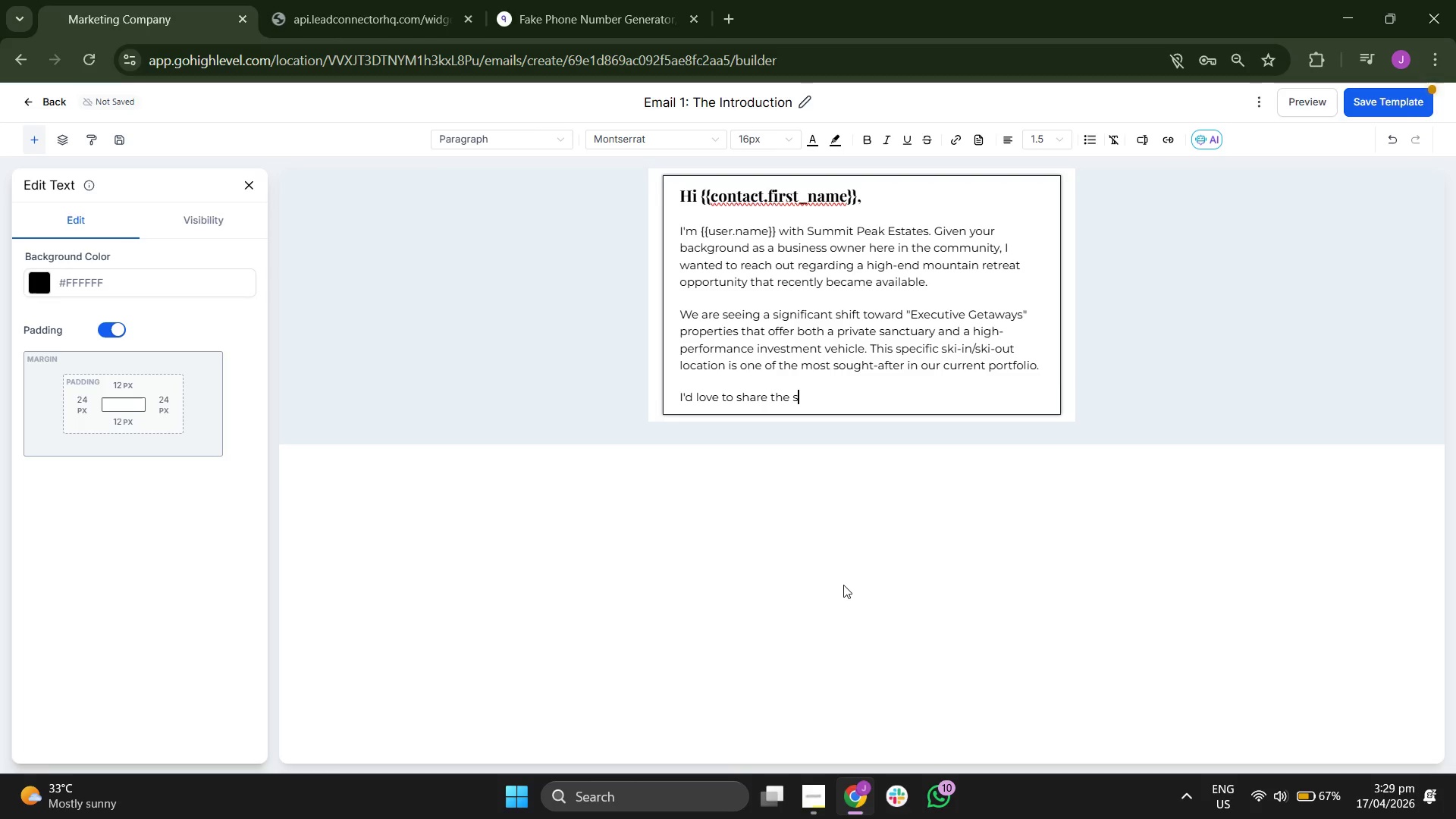 
type(pecific w)
 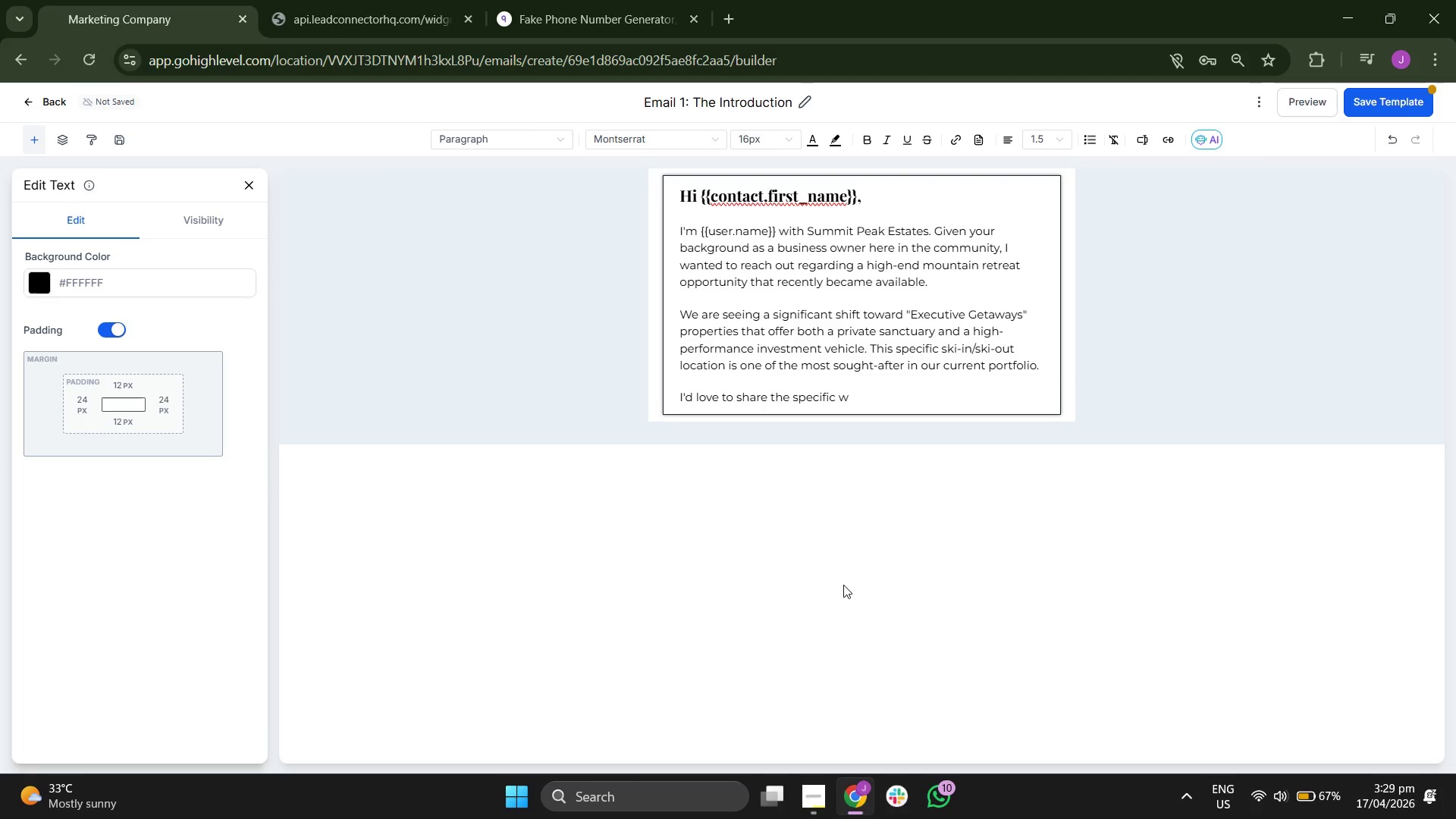 
key(I)
 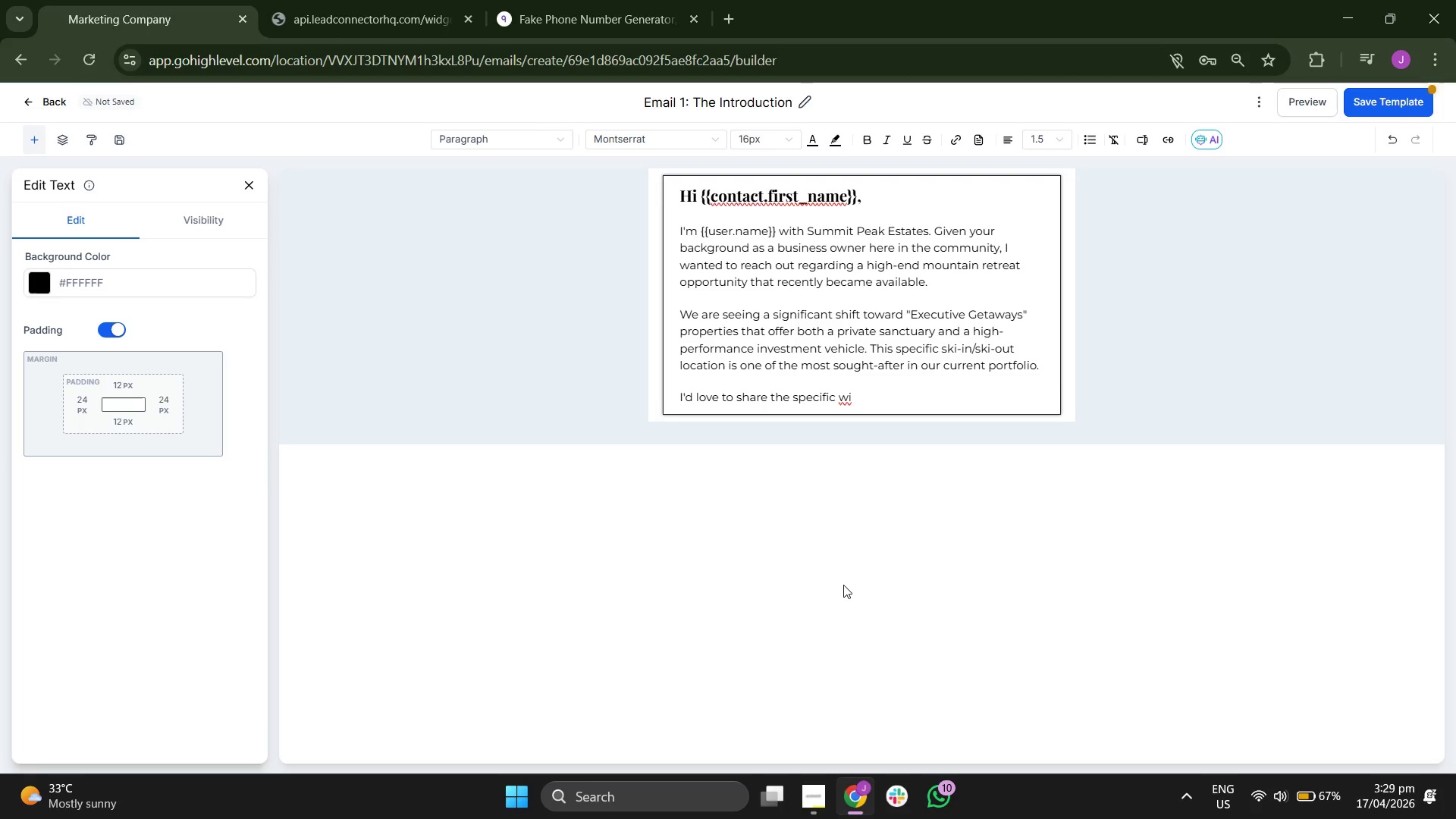 
type(th)
 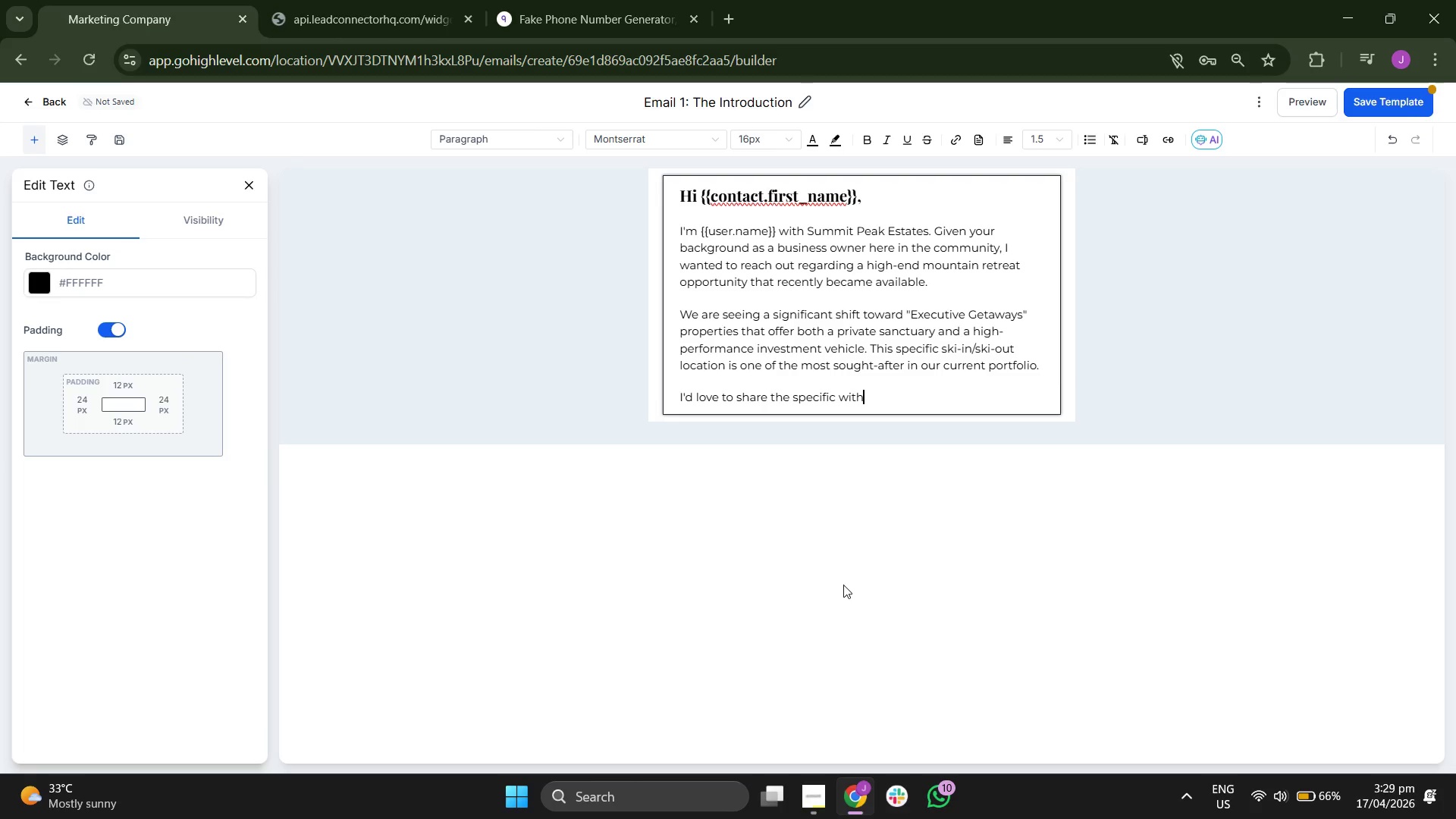 
key(Space)
 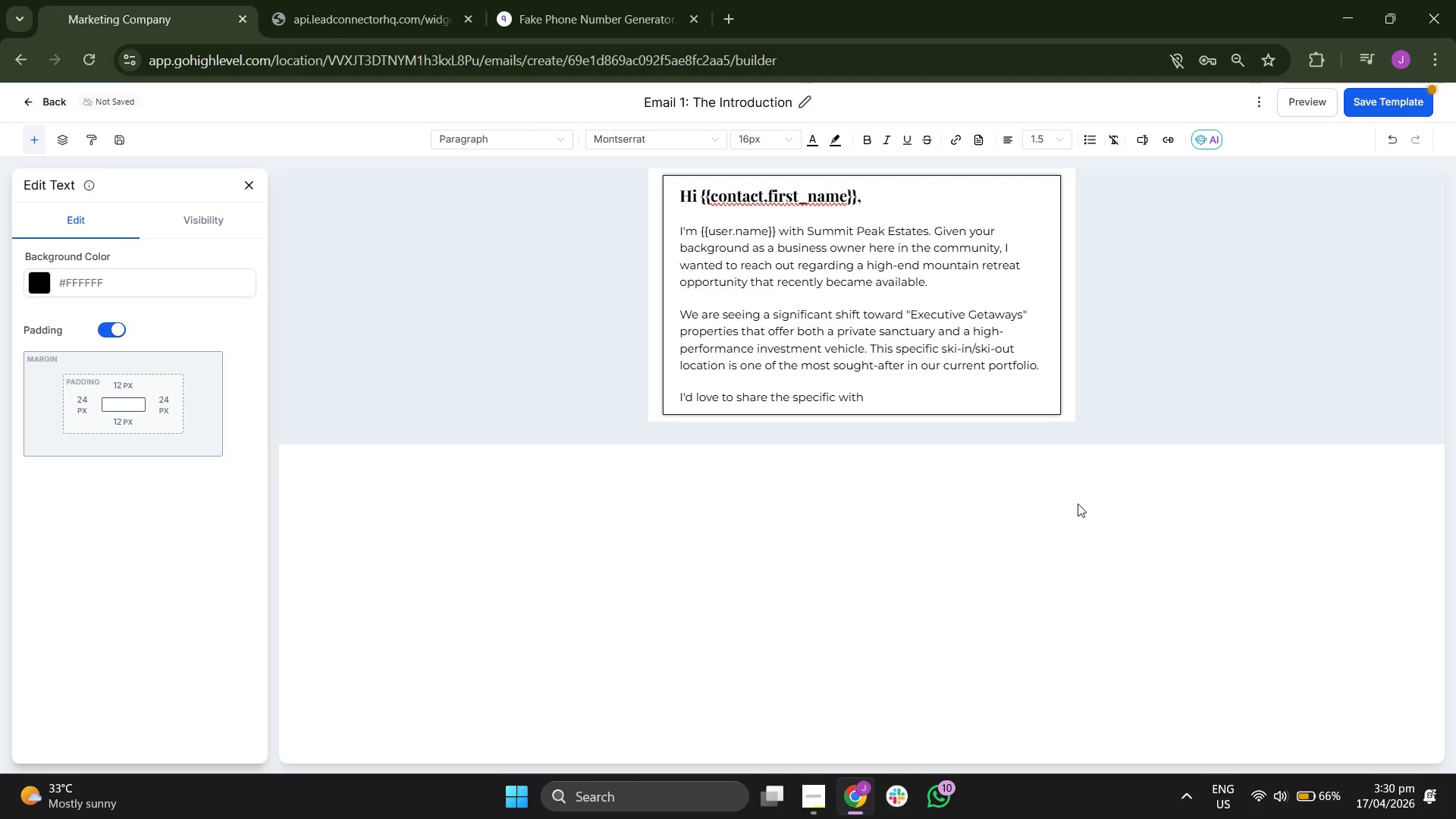 
key(Y)
 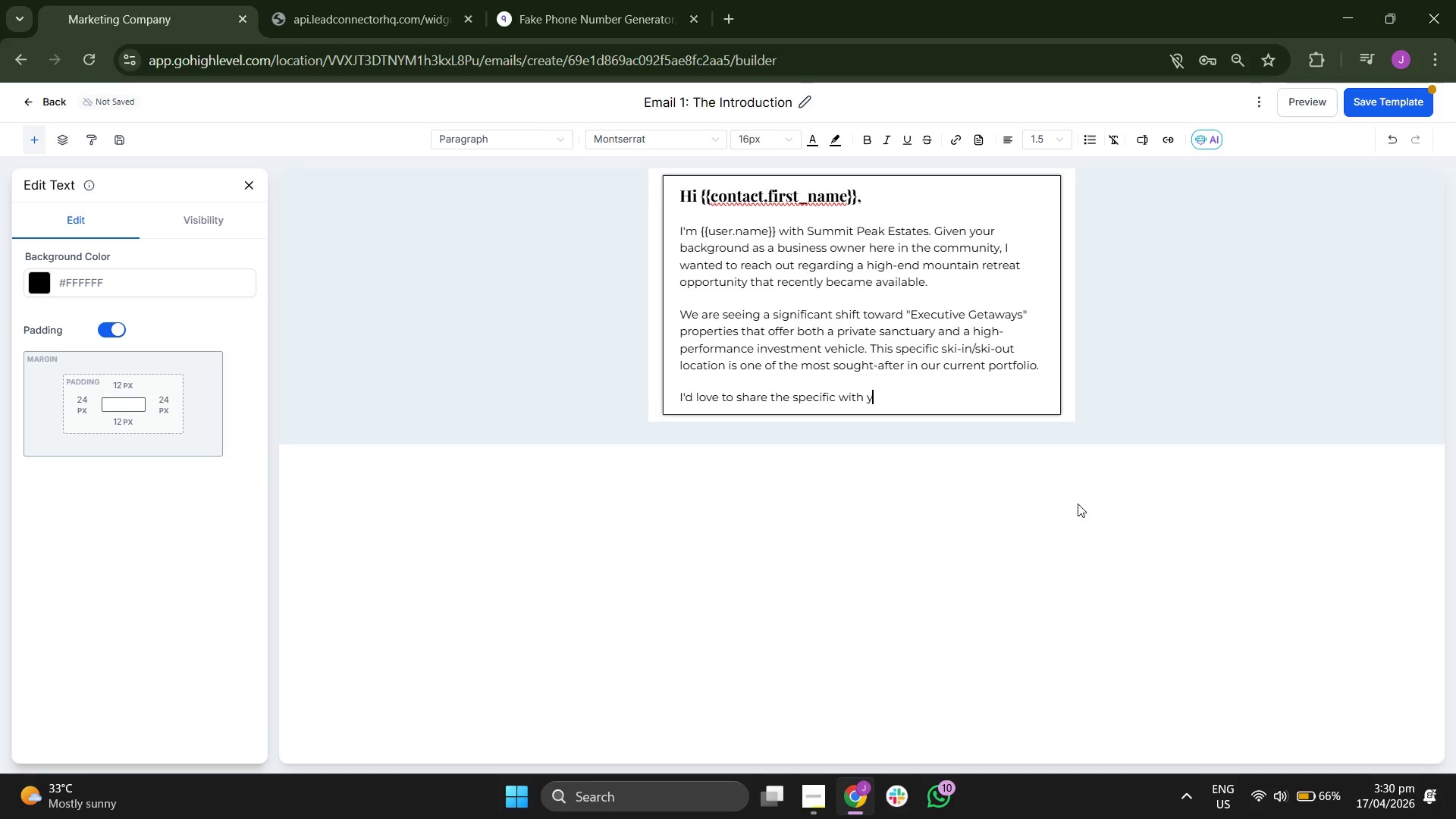 
type(ou )
 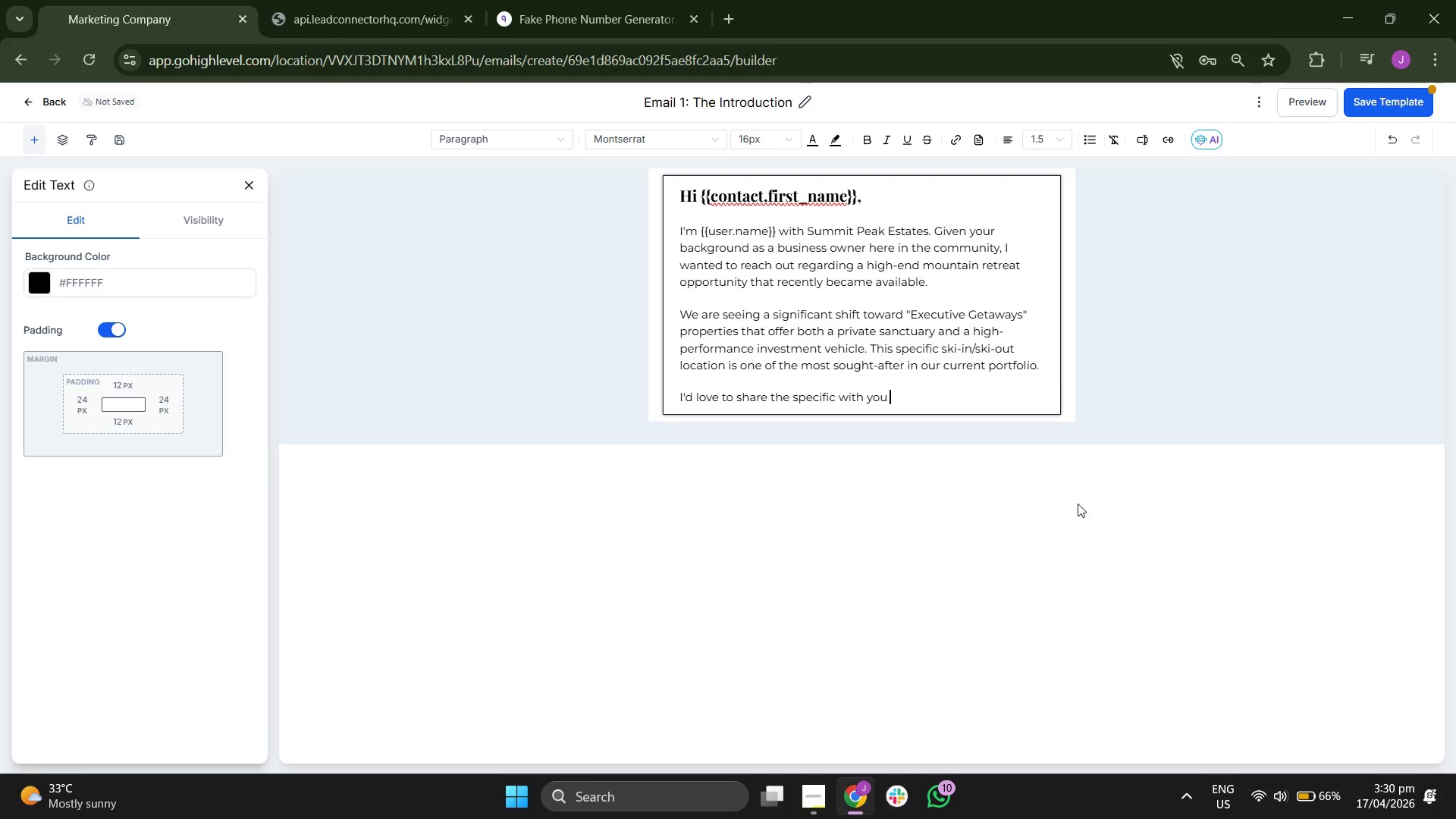 
type(if )
 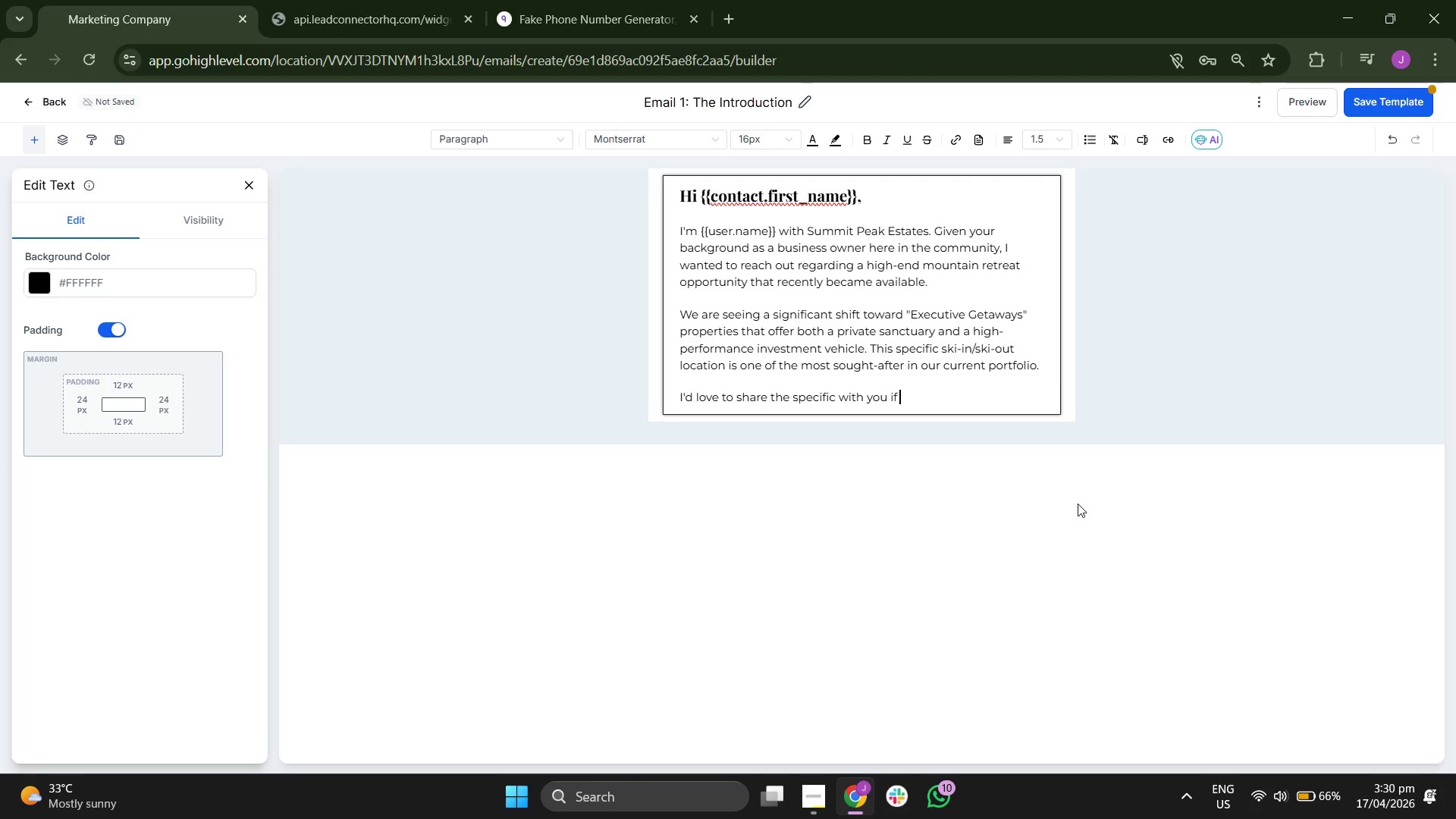 
key(Y)
 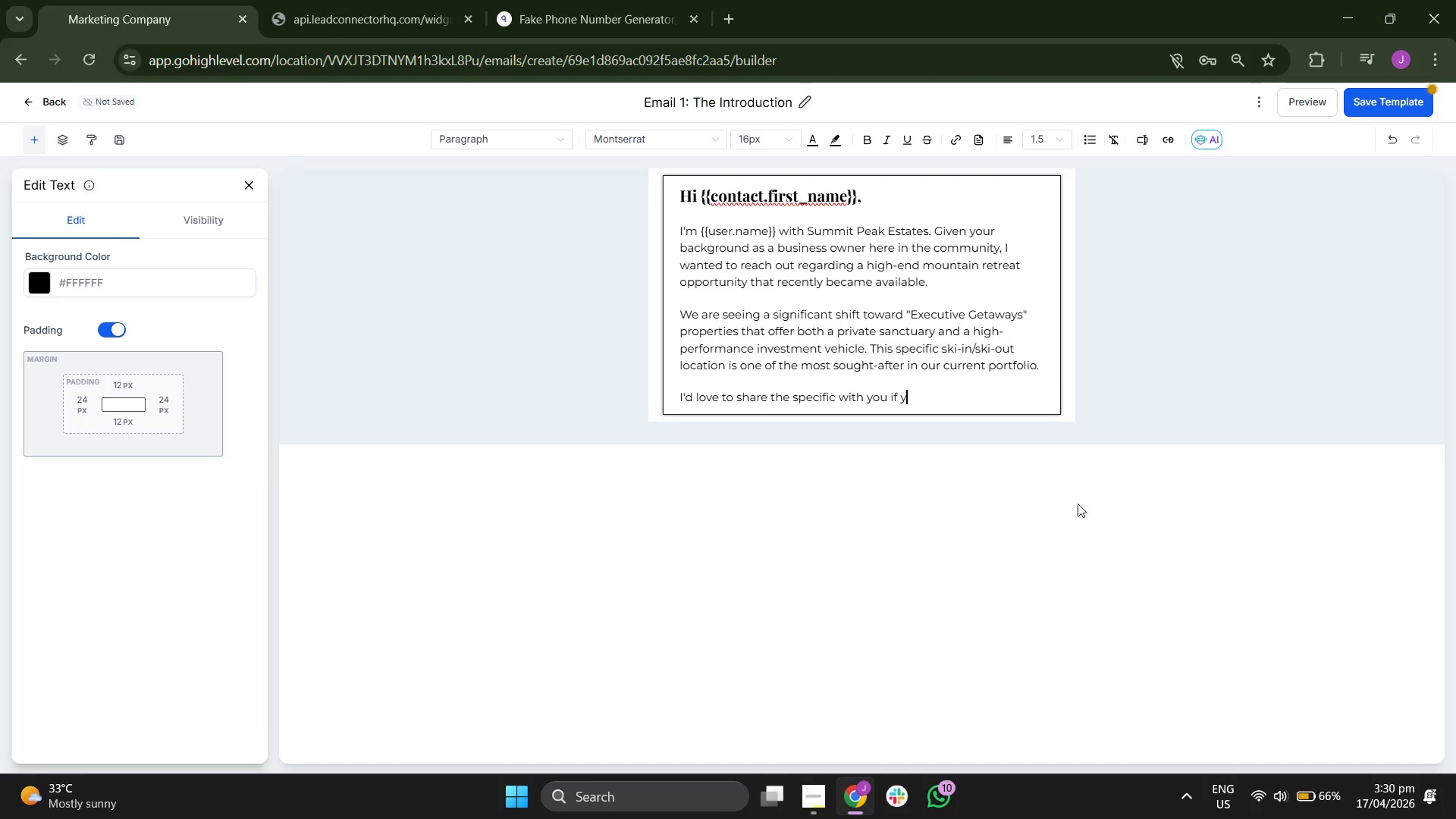 
key(O)
 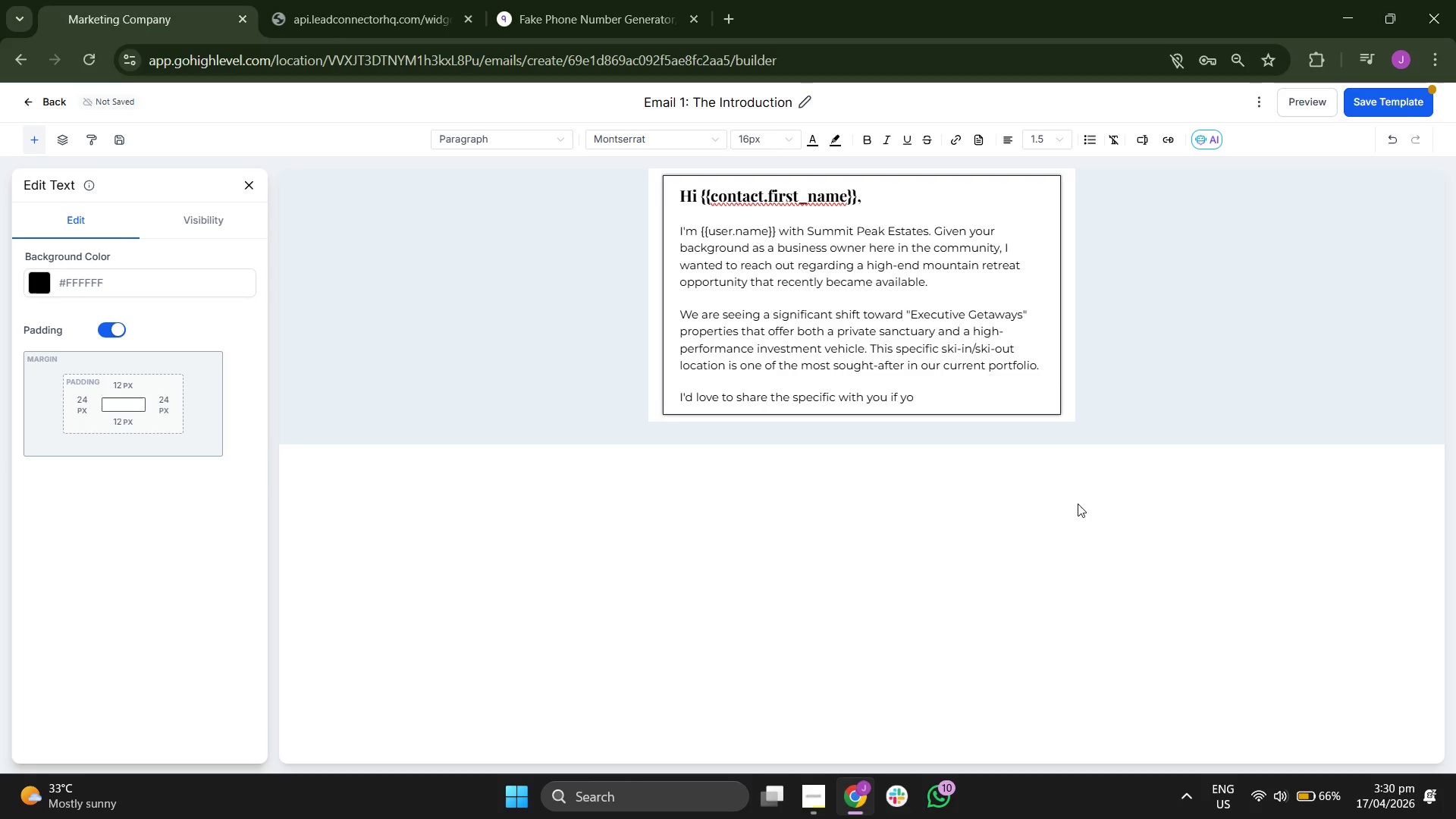 
key(U)
 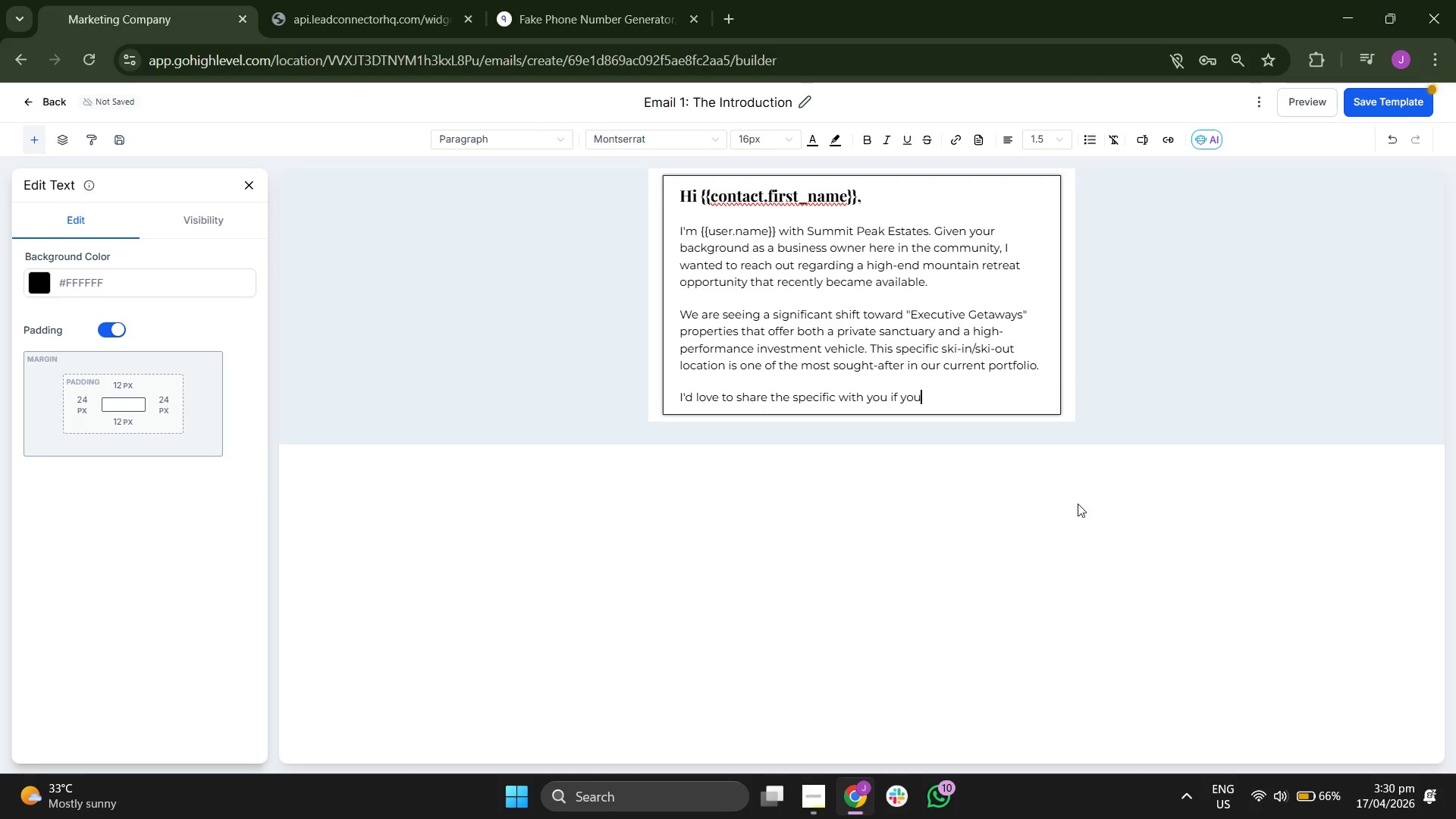 
key(Quote)
 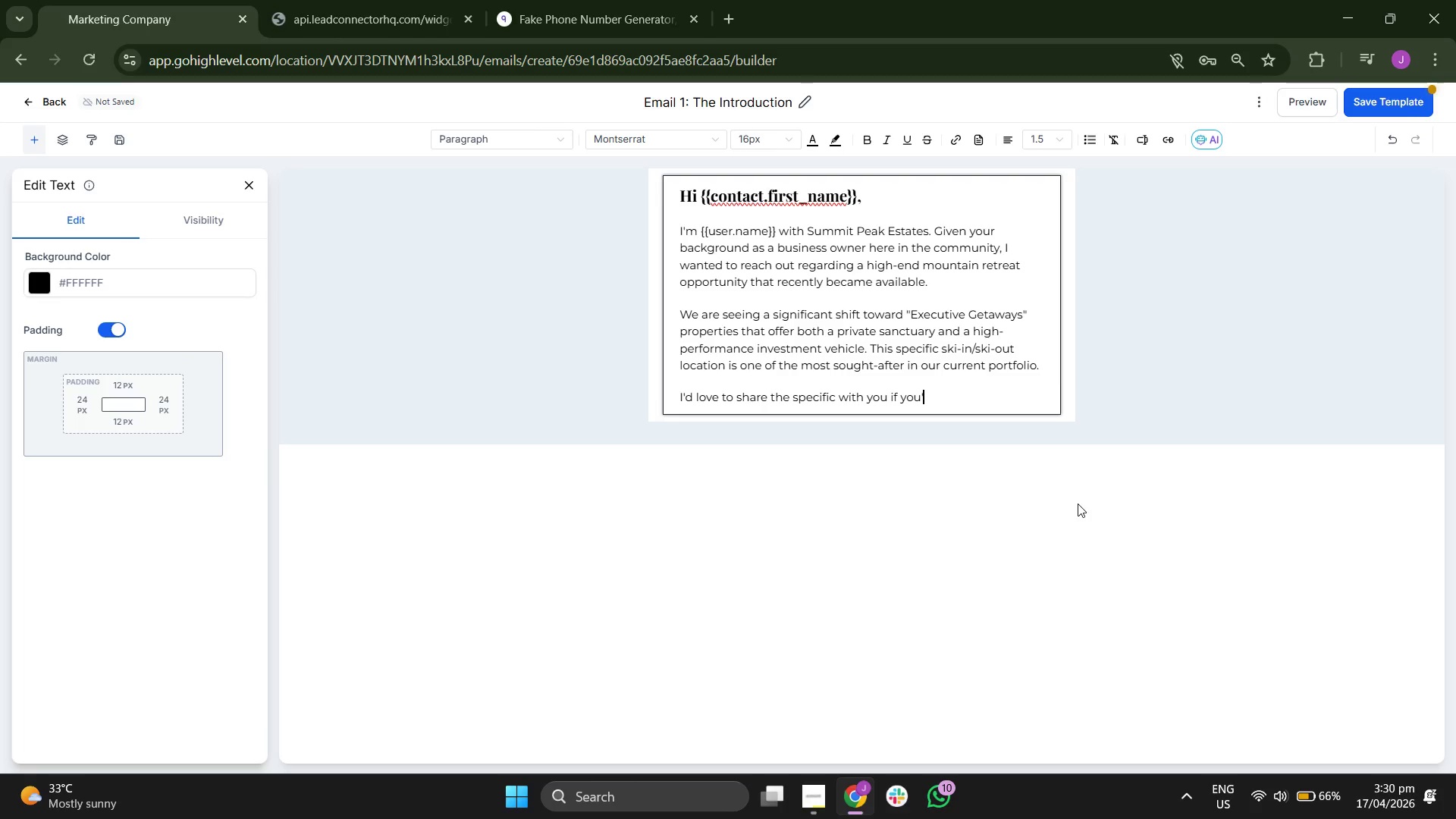 
type(re)
 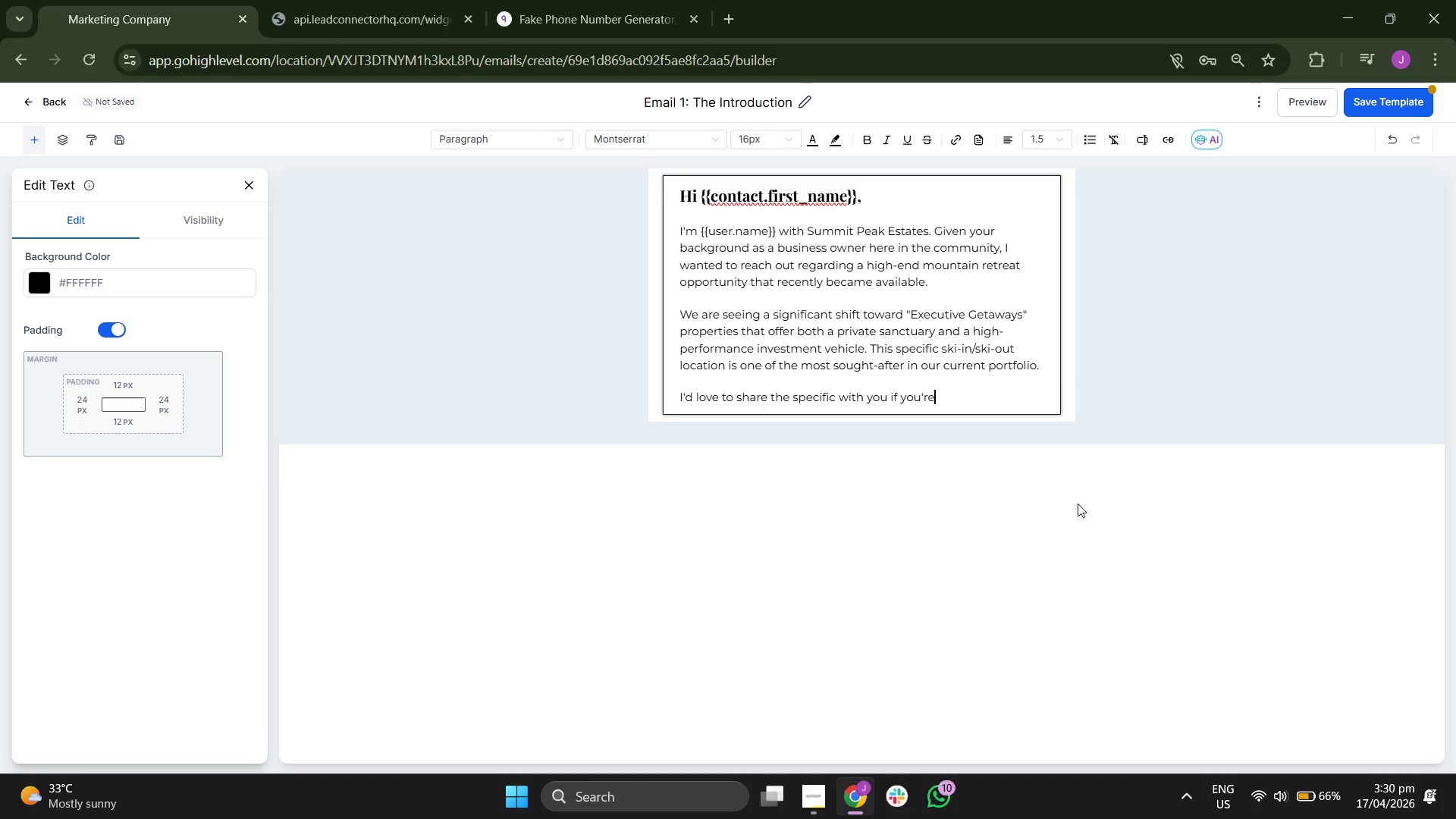 
key(Space)
 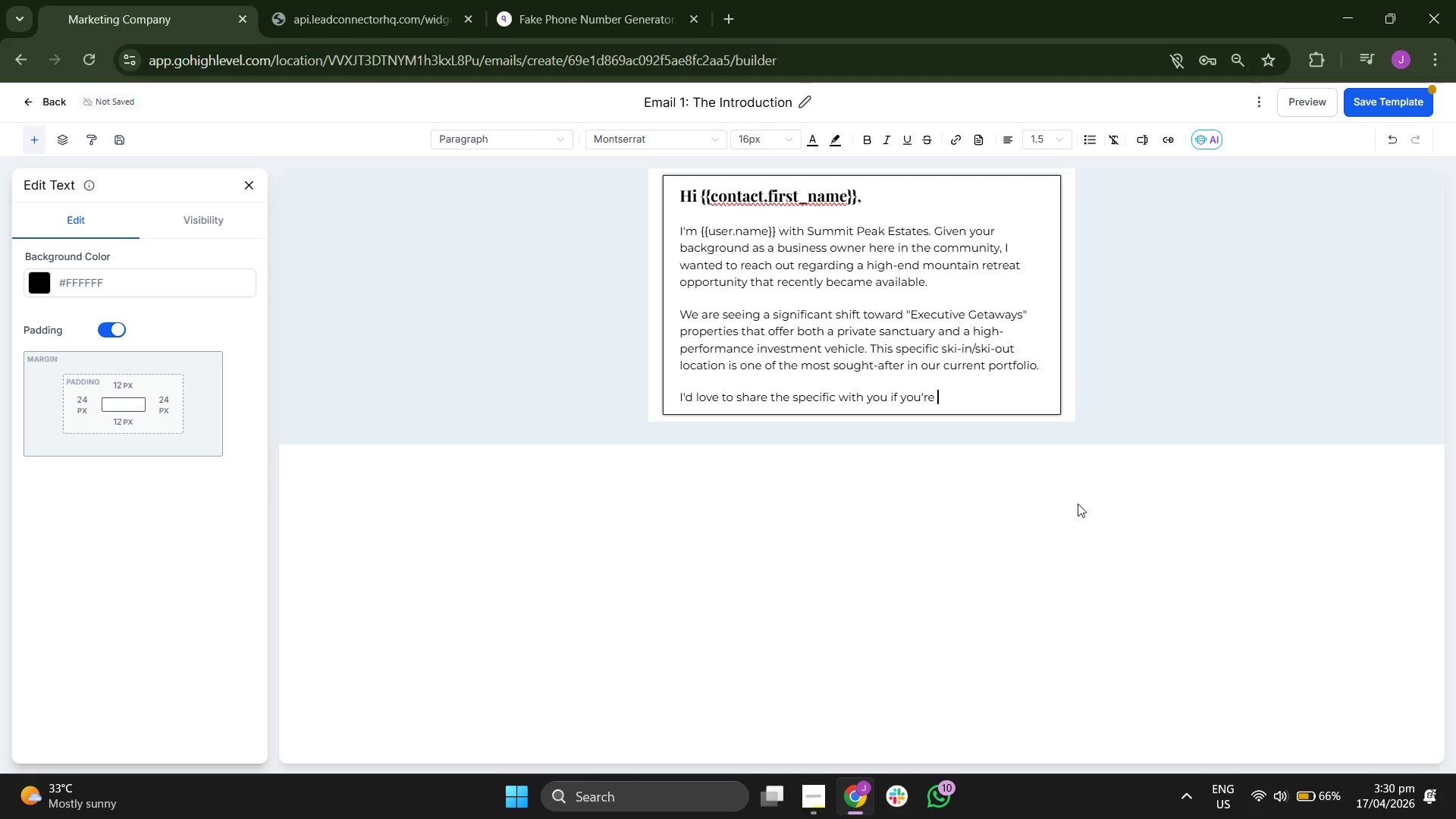 
wait(5.86)
 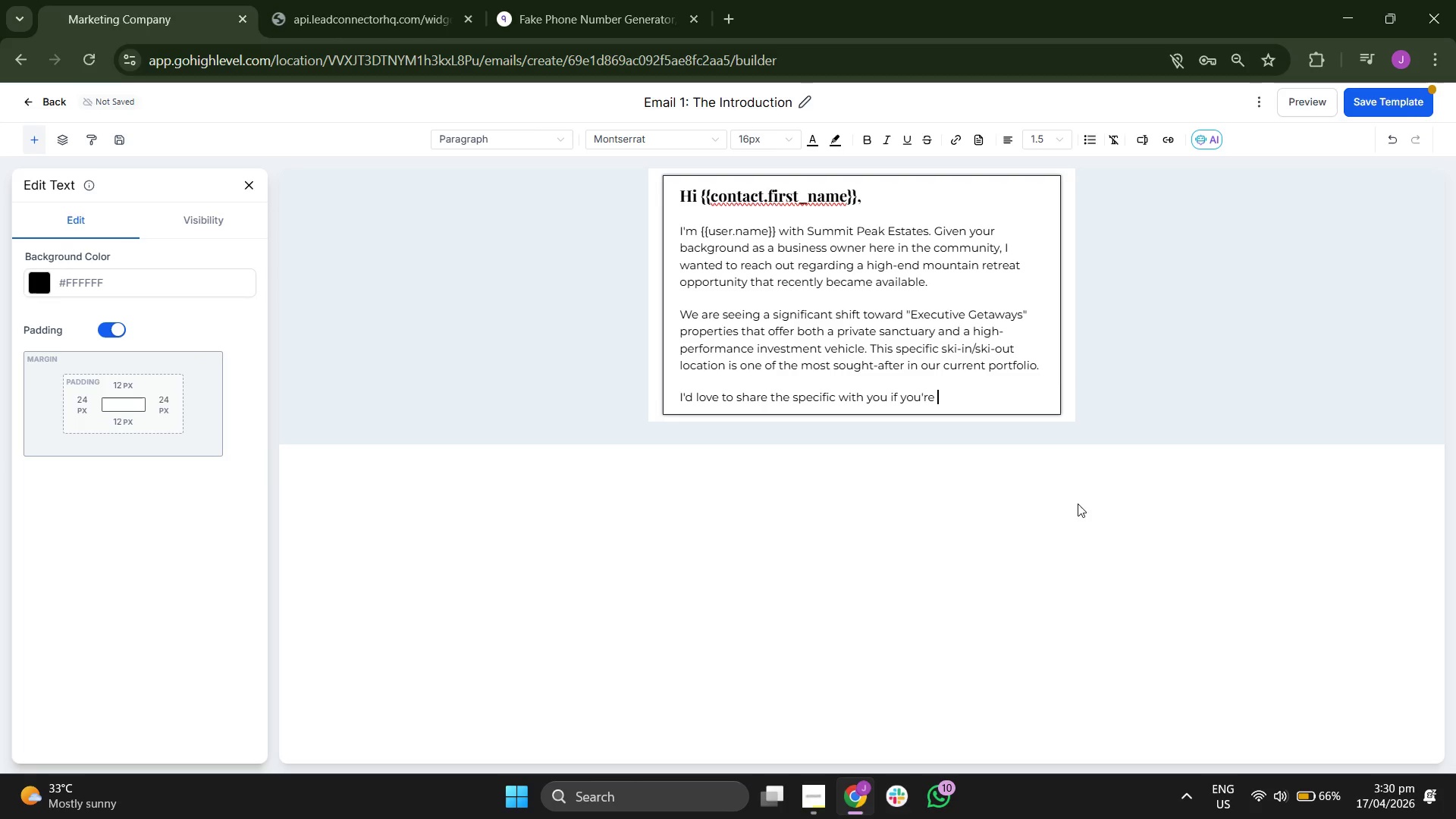 
key(L)
 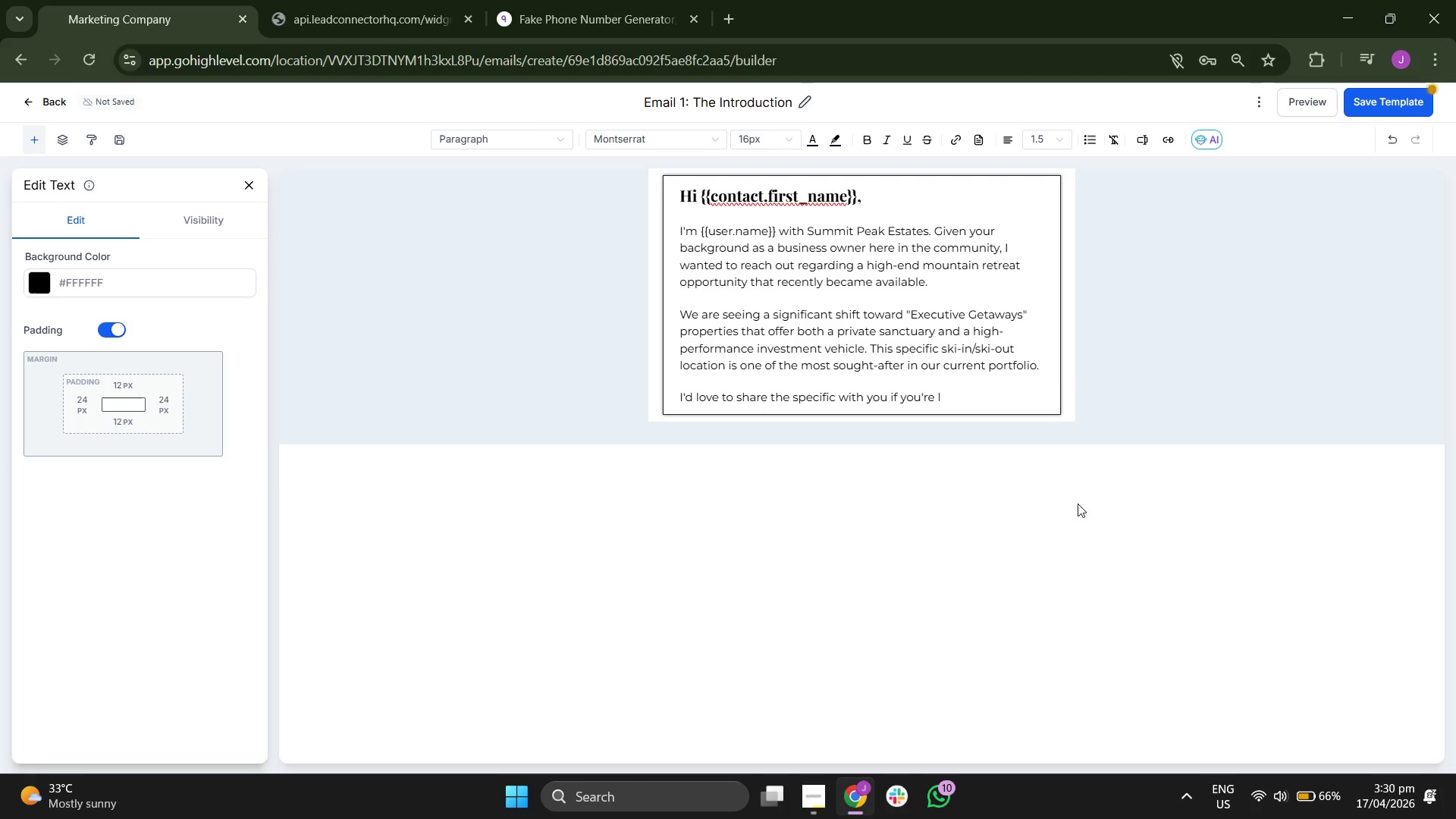 
key(O)
 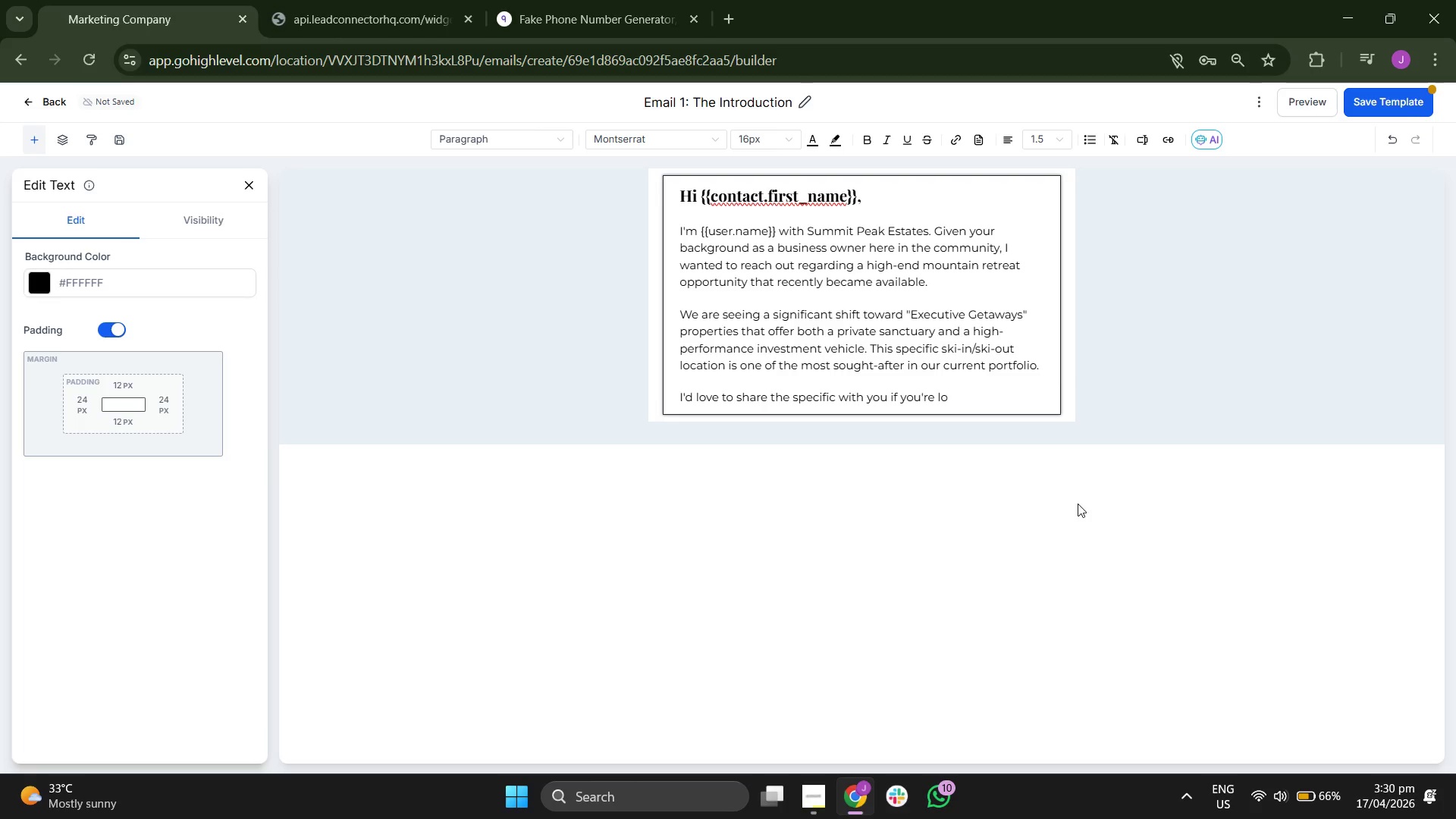 
key(O)
 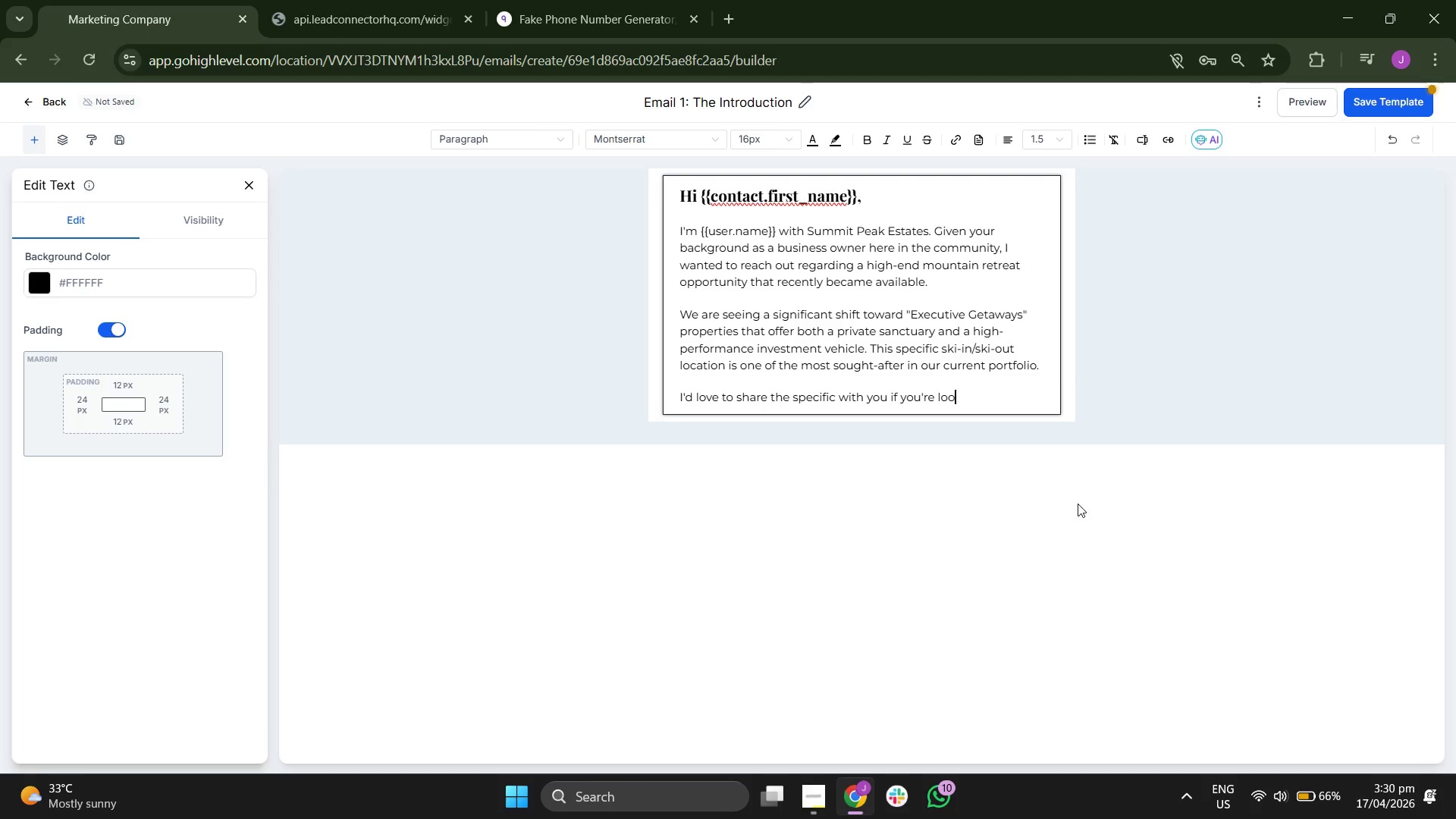 
type(ki)
 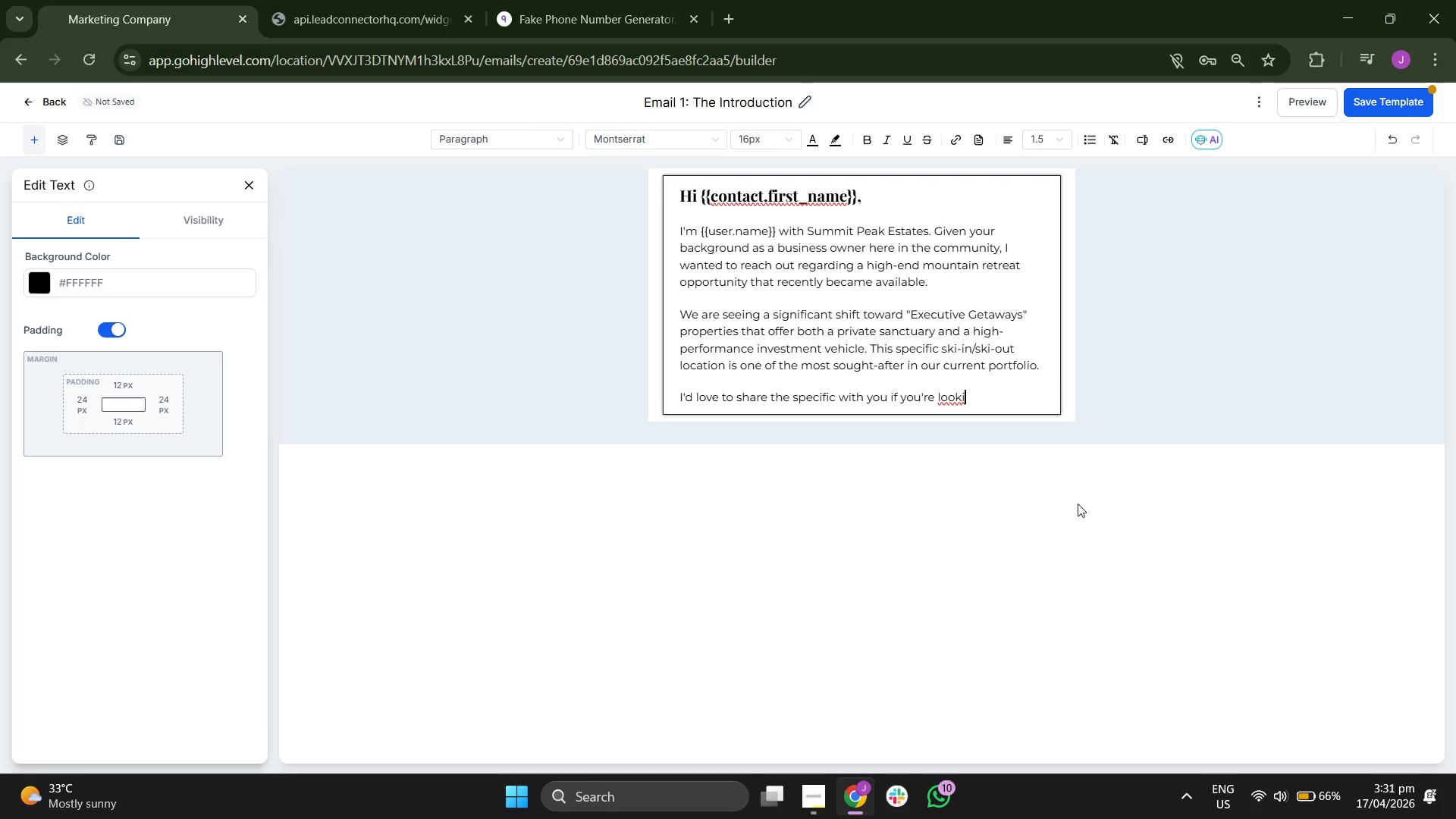 
type(ng)
 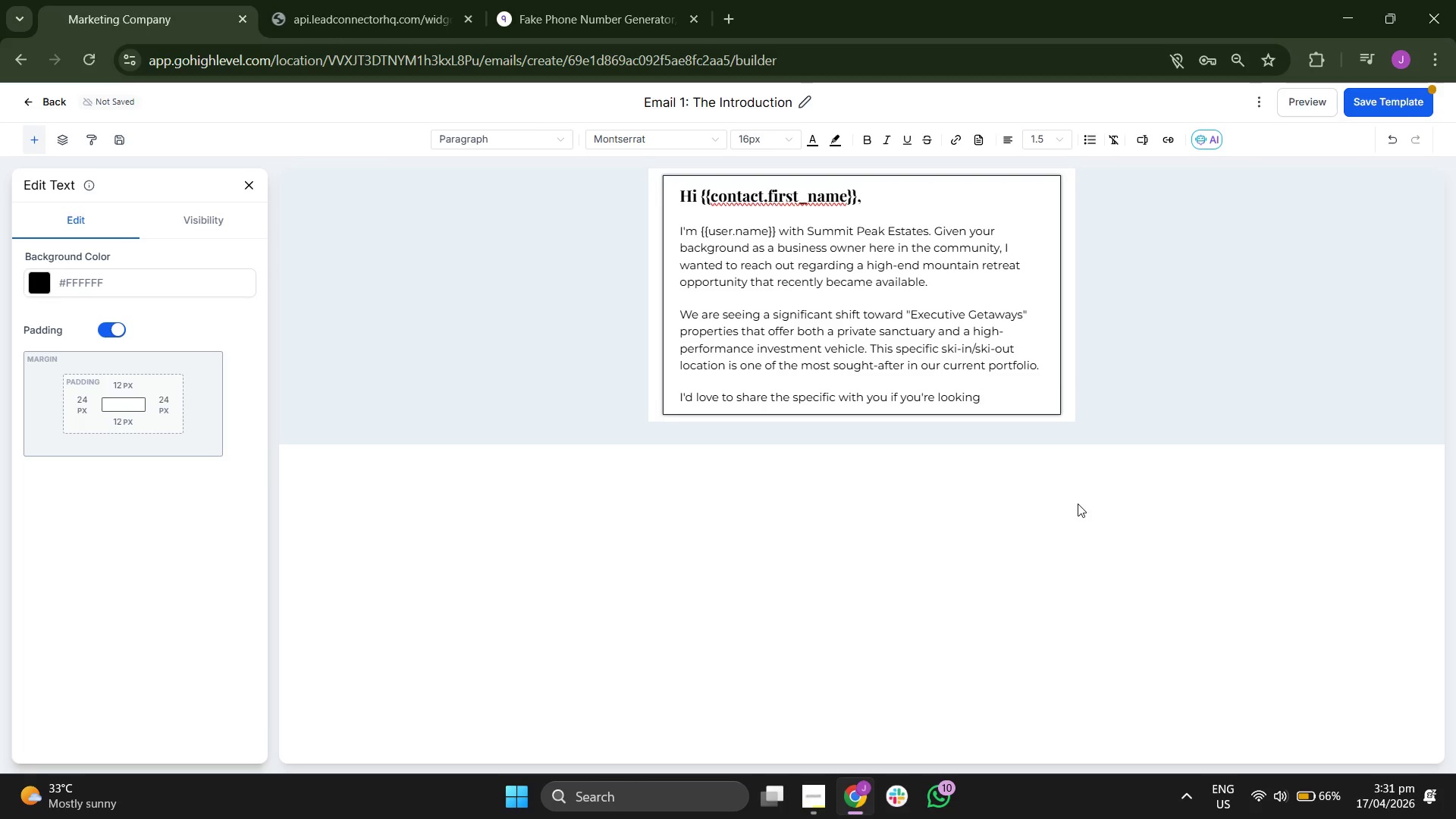 
key(Space)
 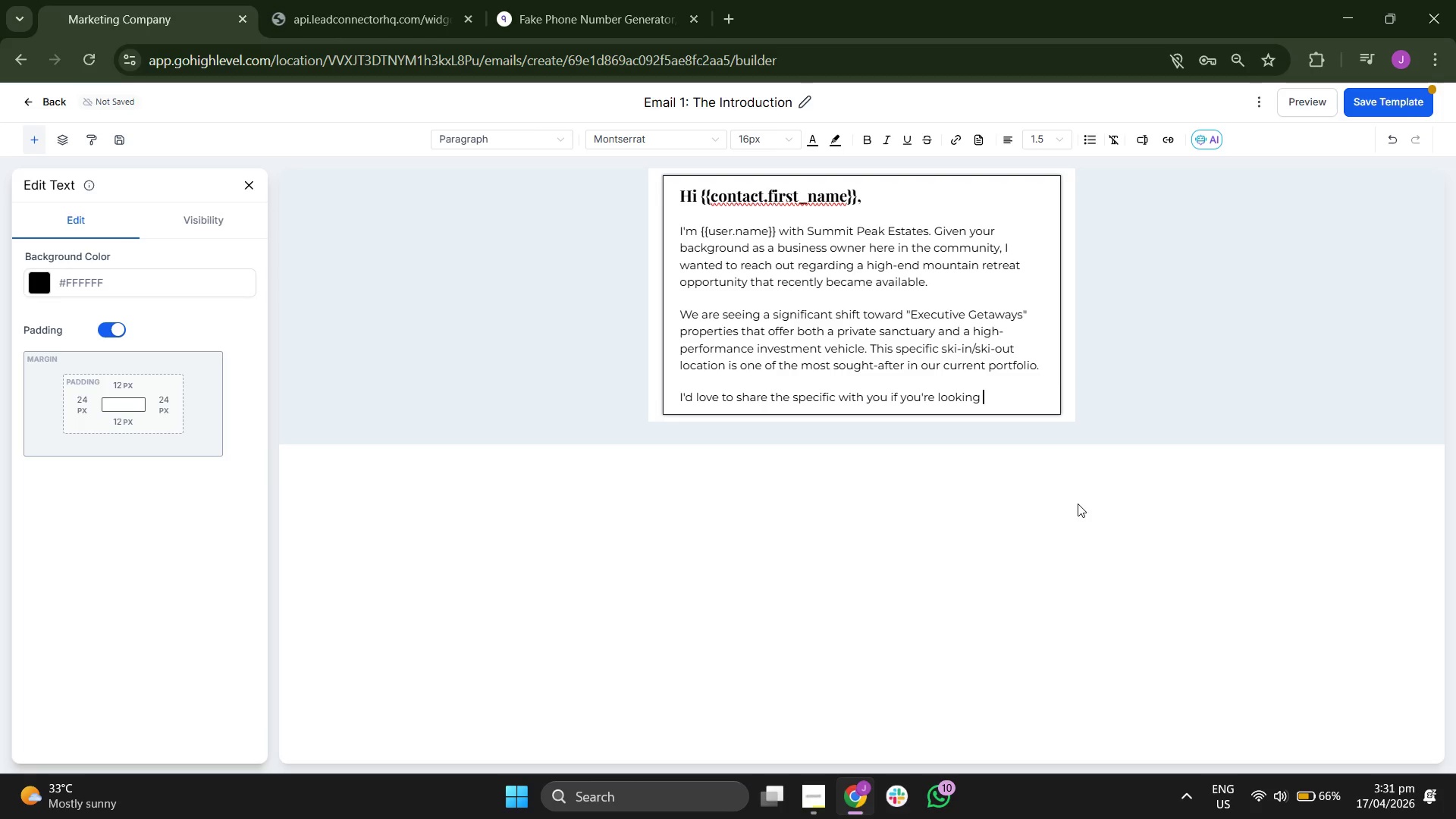 
key(T)
 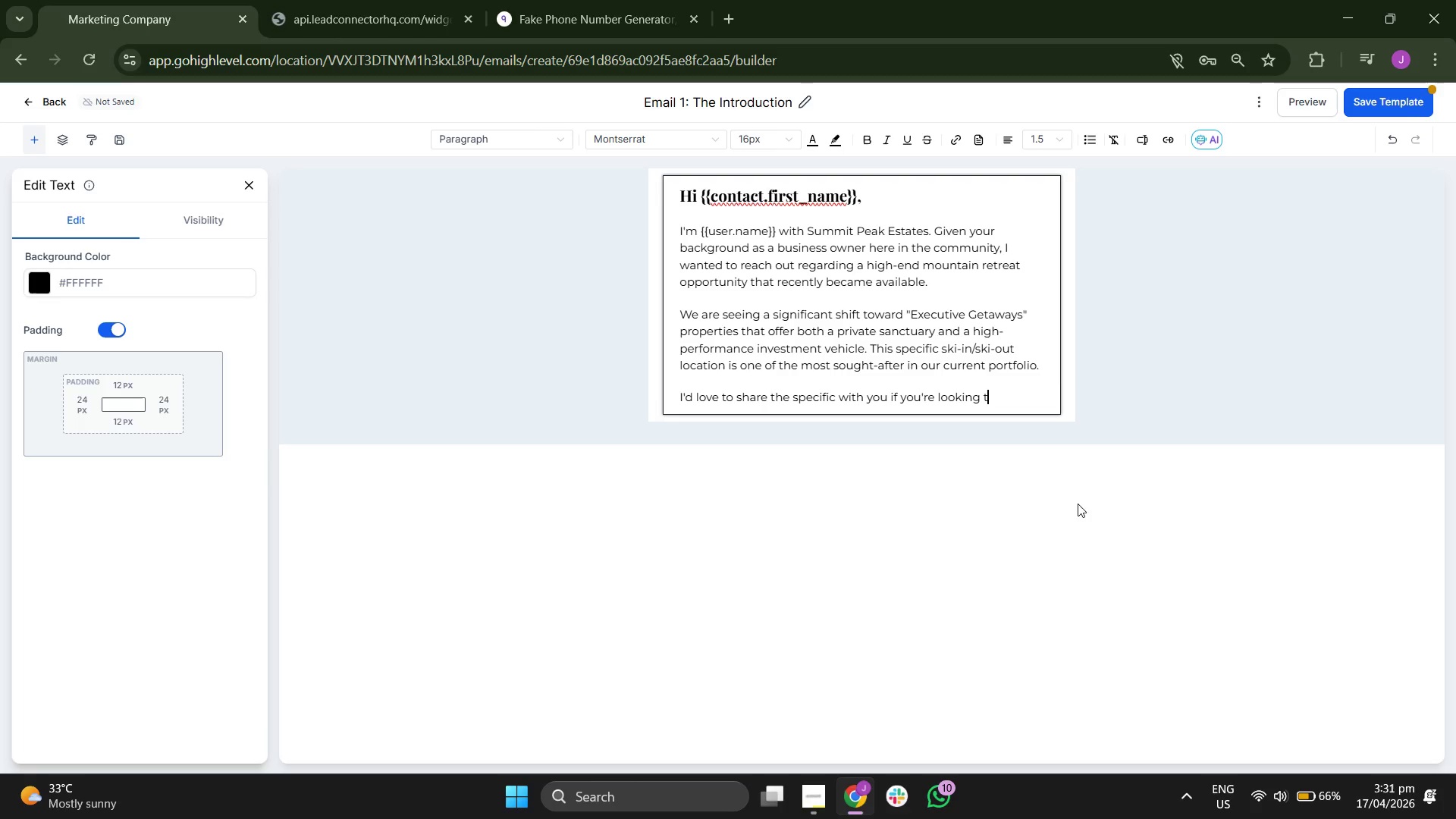 
key(O)
 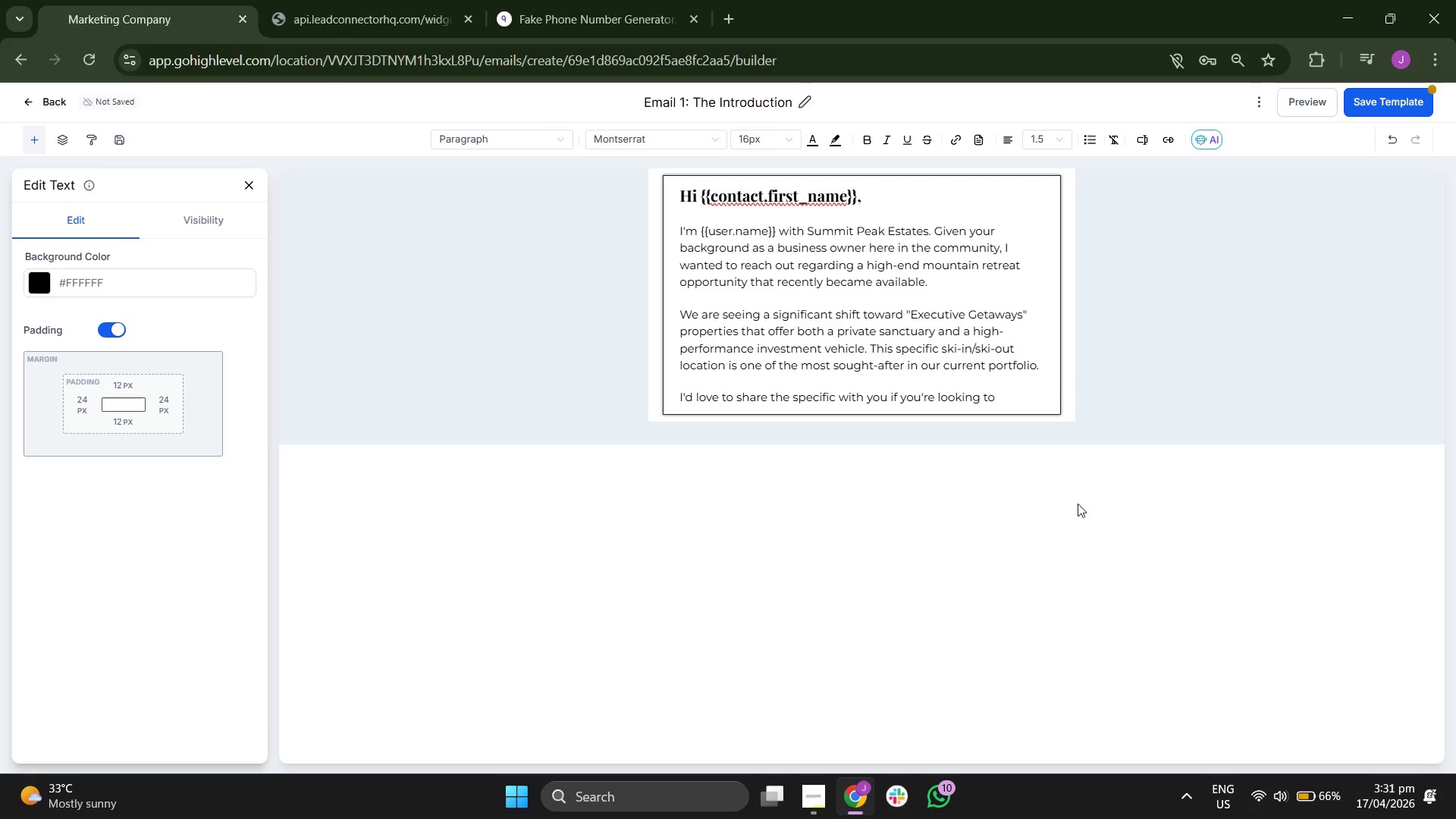 
key(Space)
 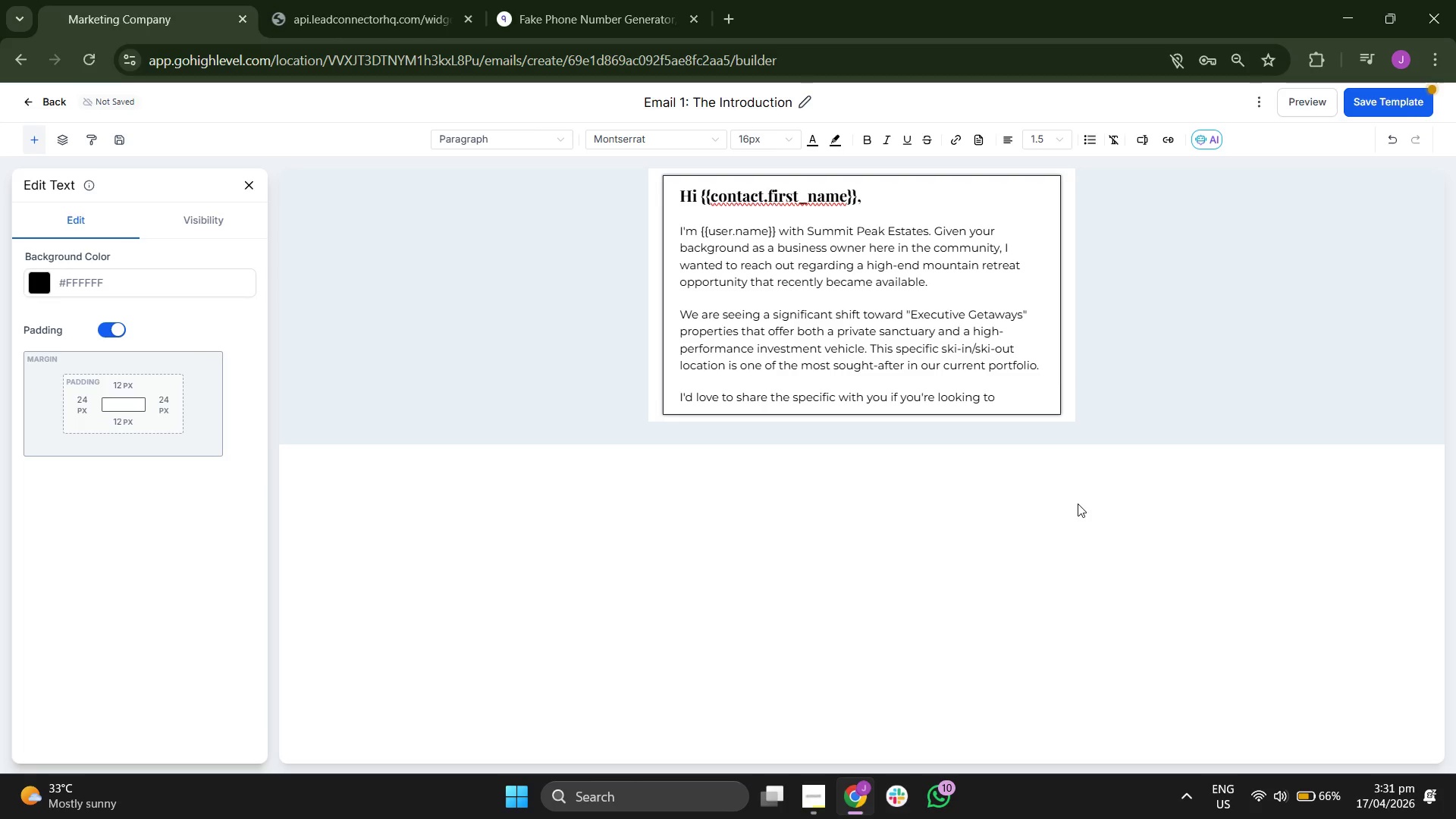 
key(D)
 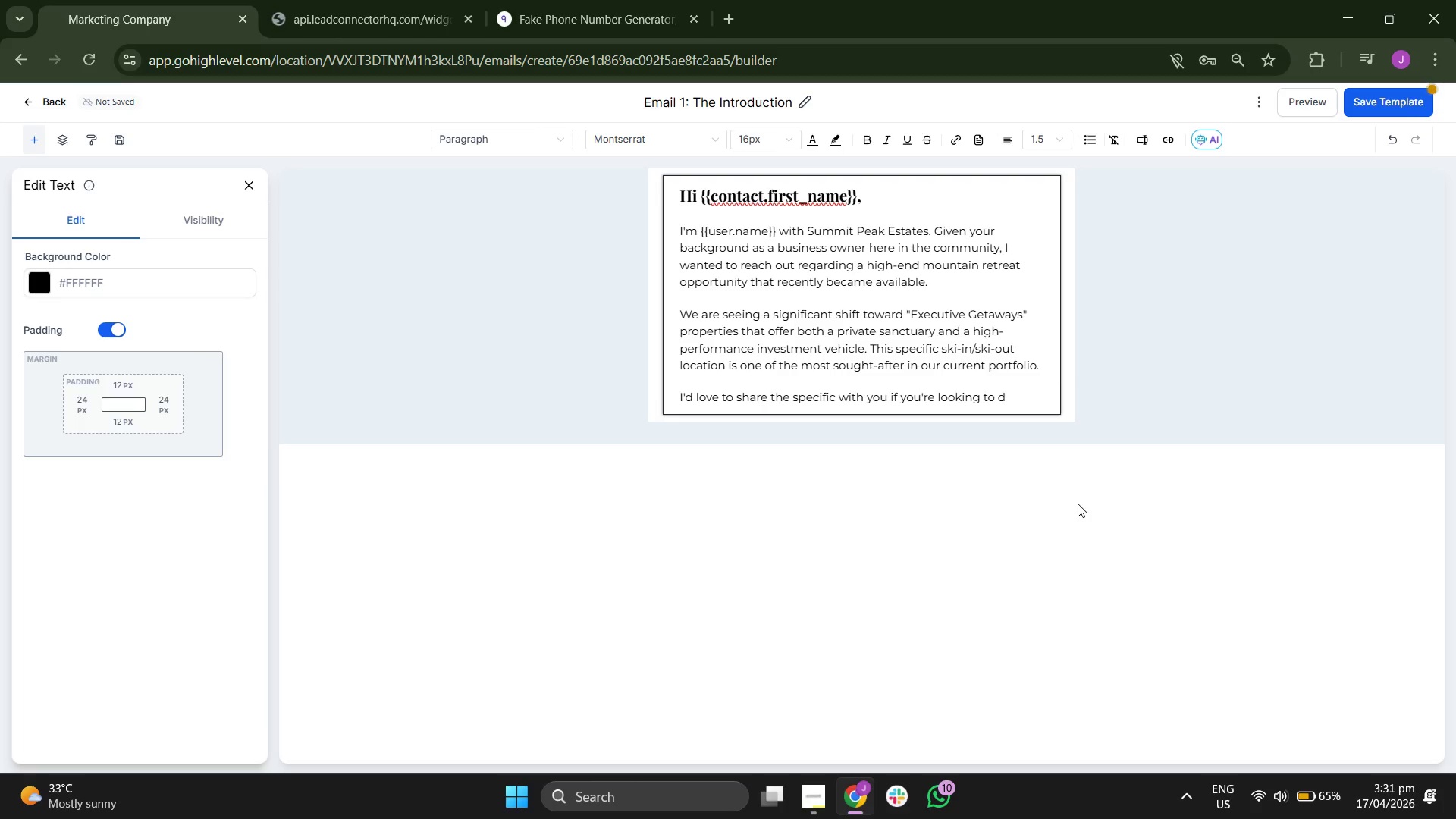 
key(I)
 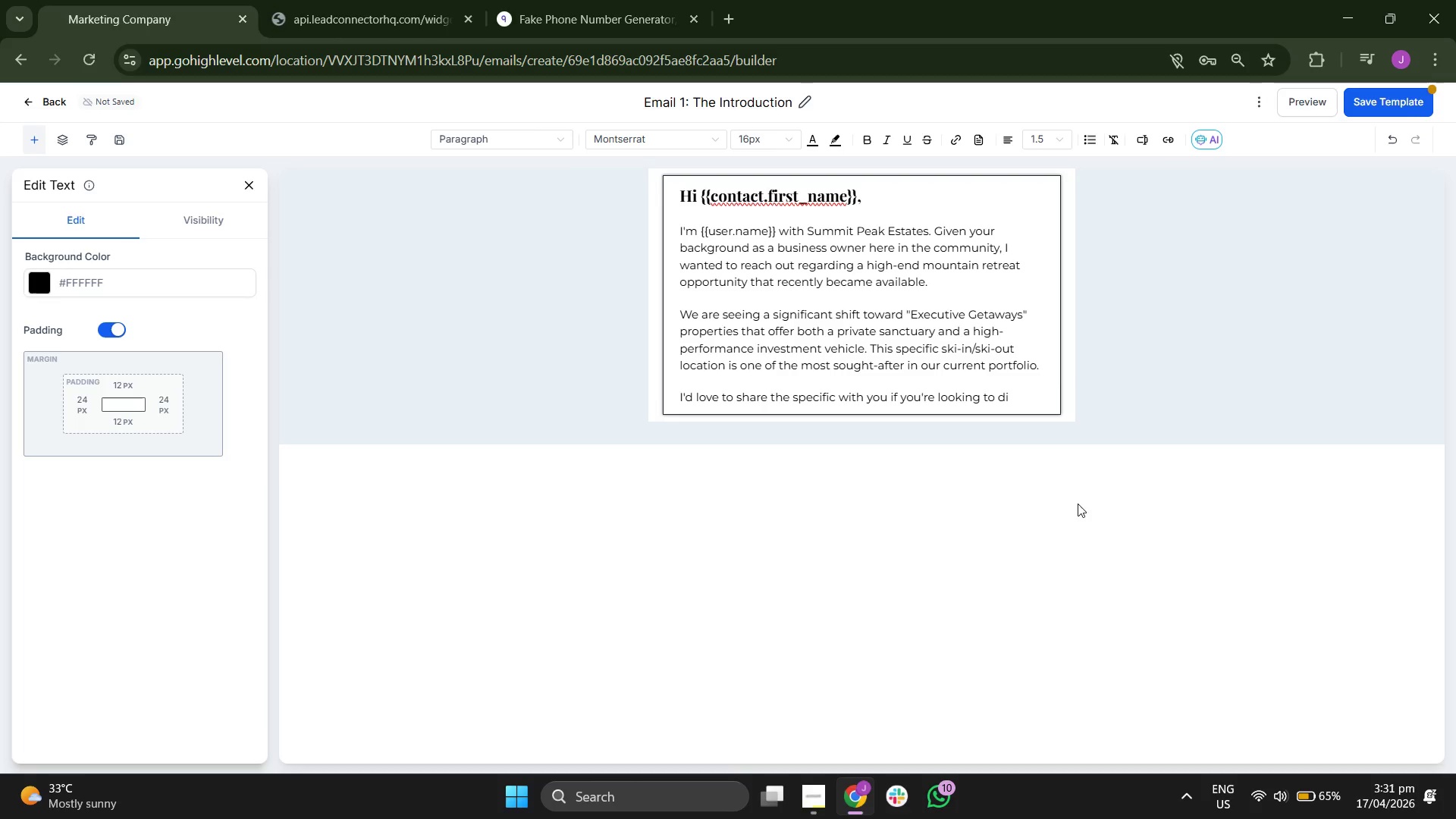 
wait(5.11)
 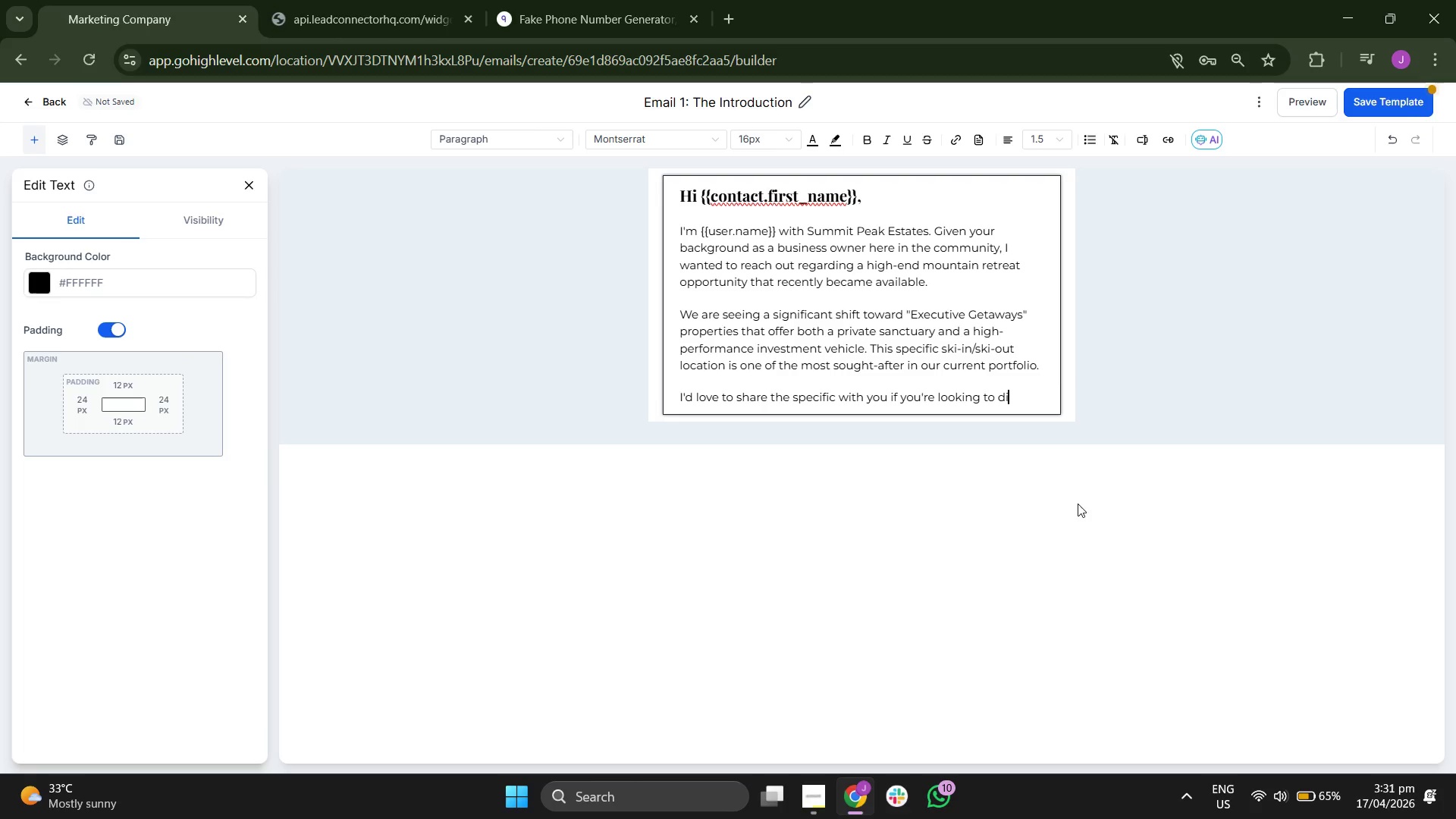 
key(V)
 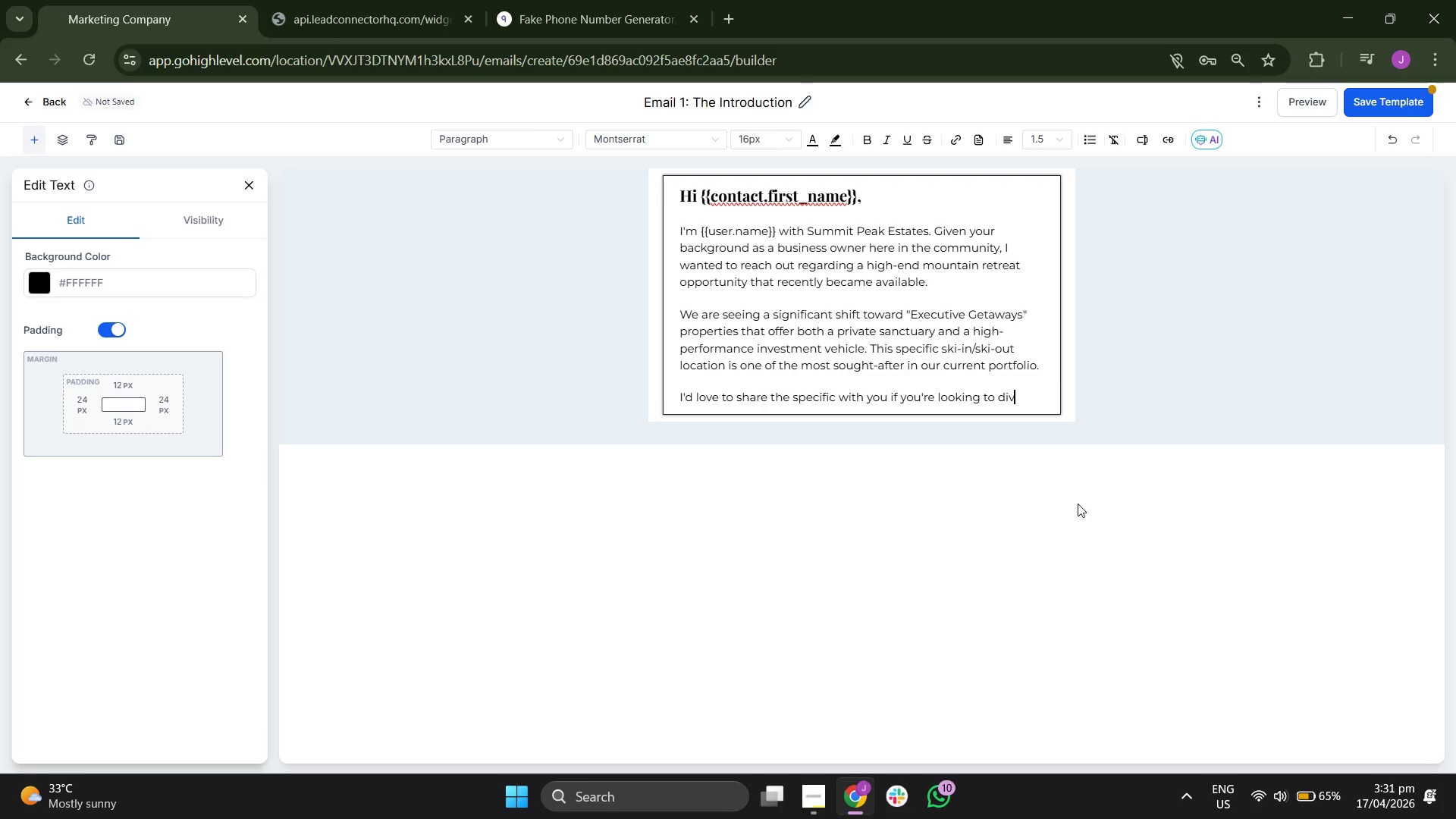 
type(er)
 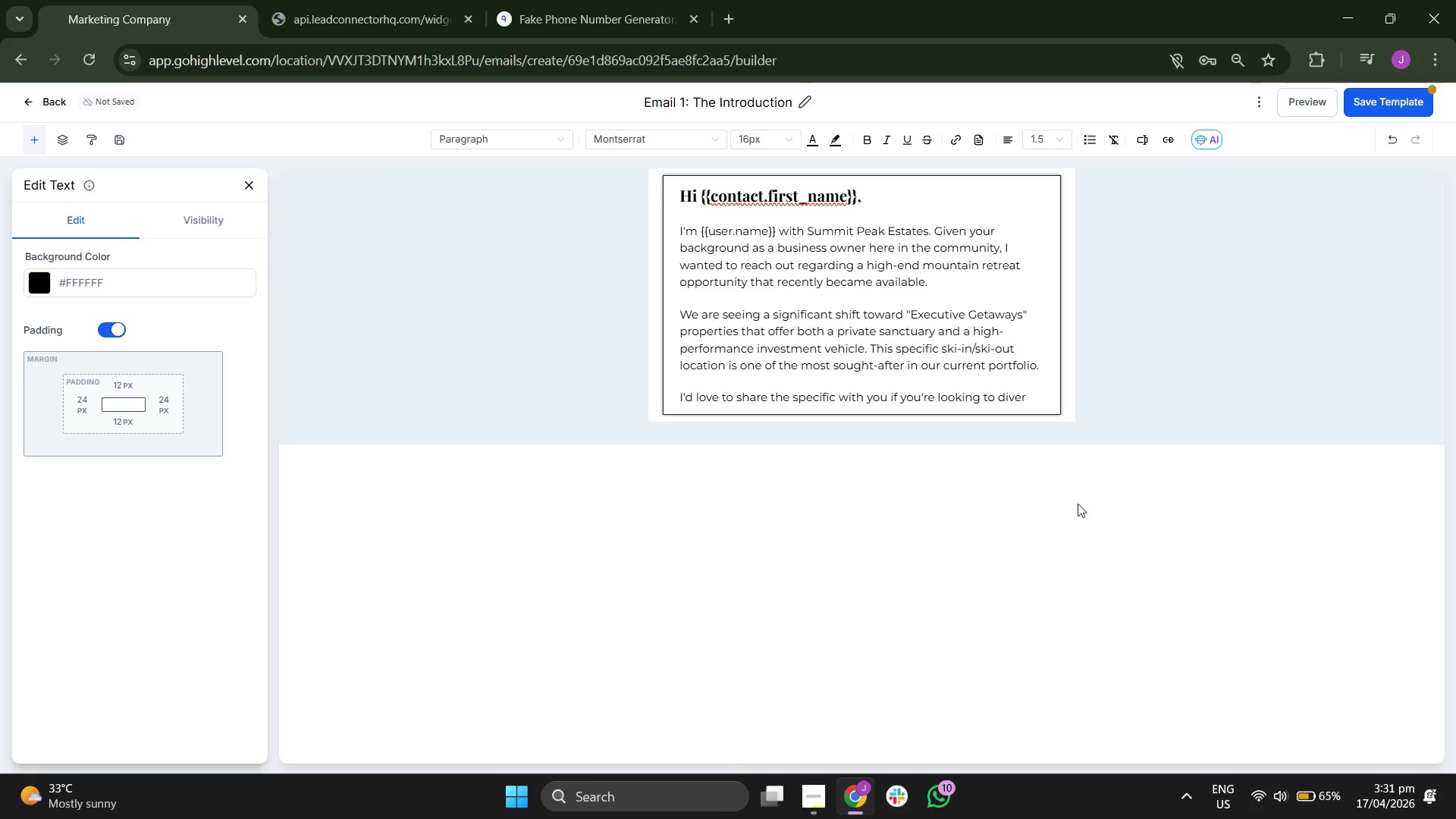 
key(S)
 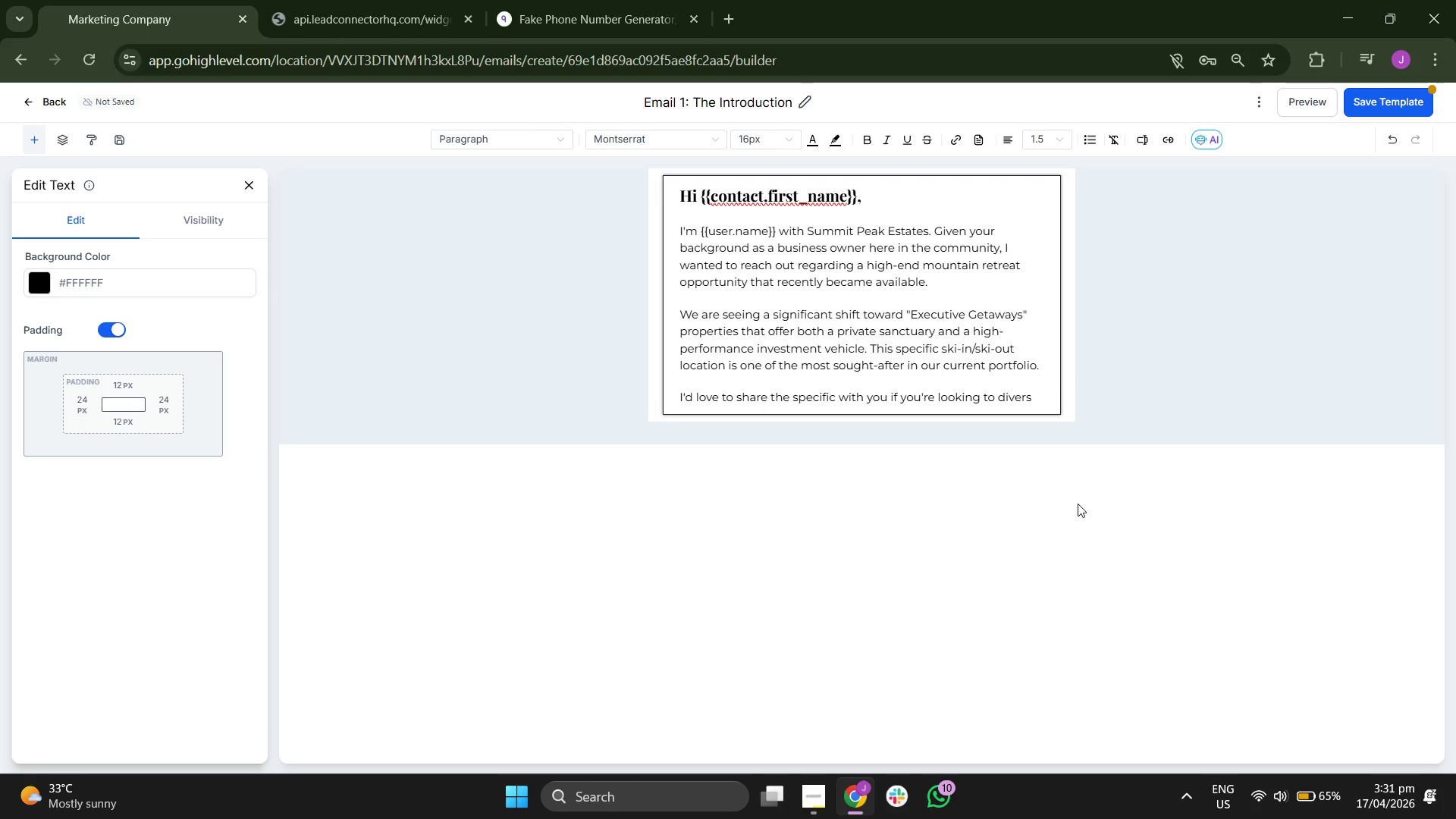 
key(I)
 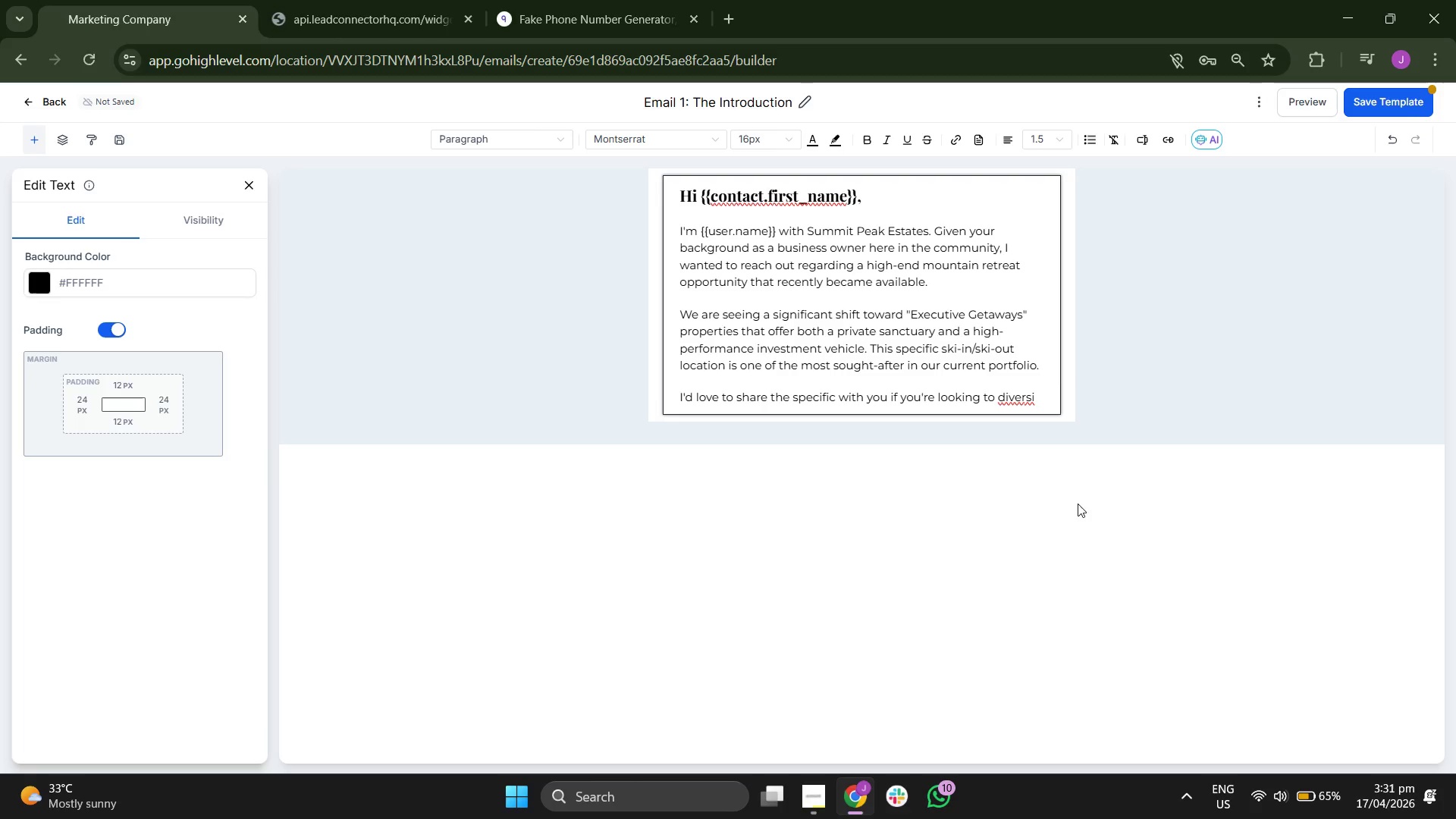 
key(F)
 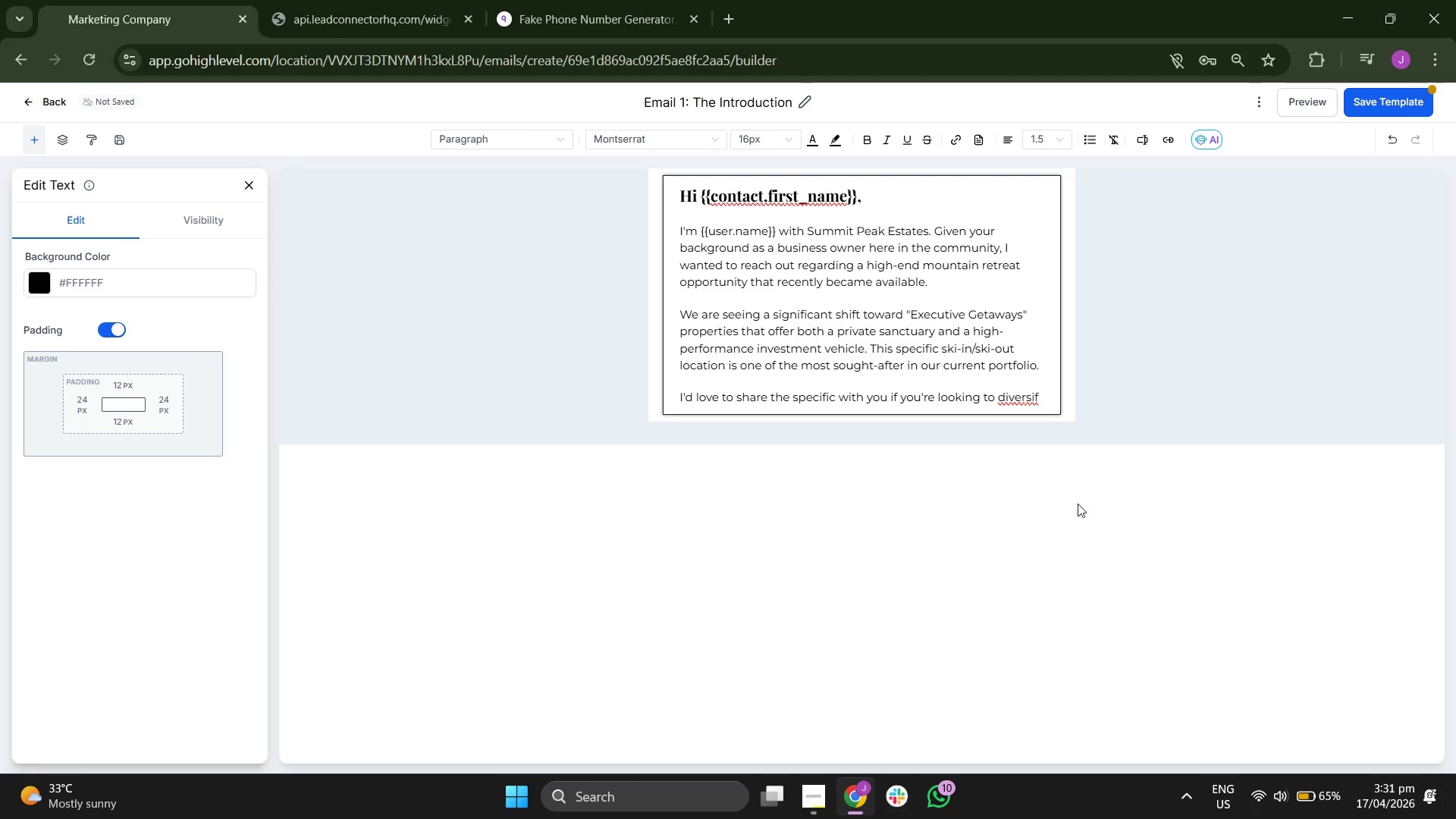 
key(Y)
 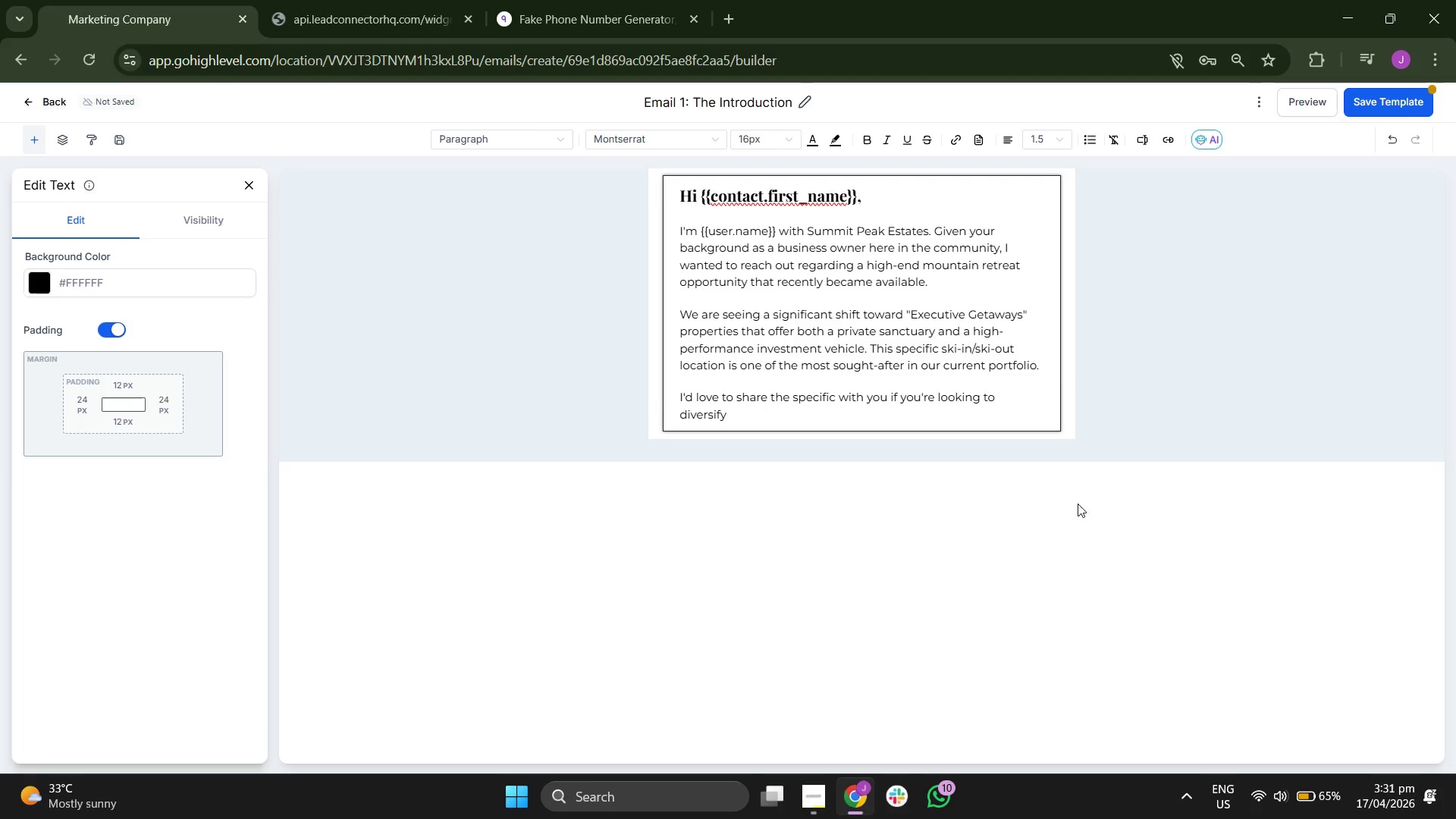 
key(Space)
 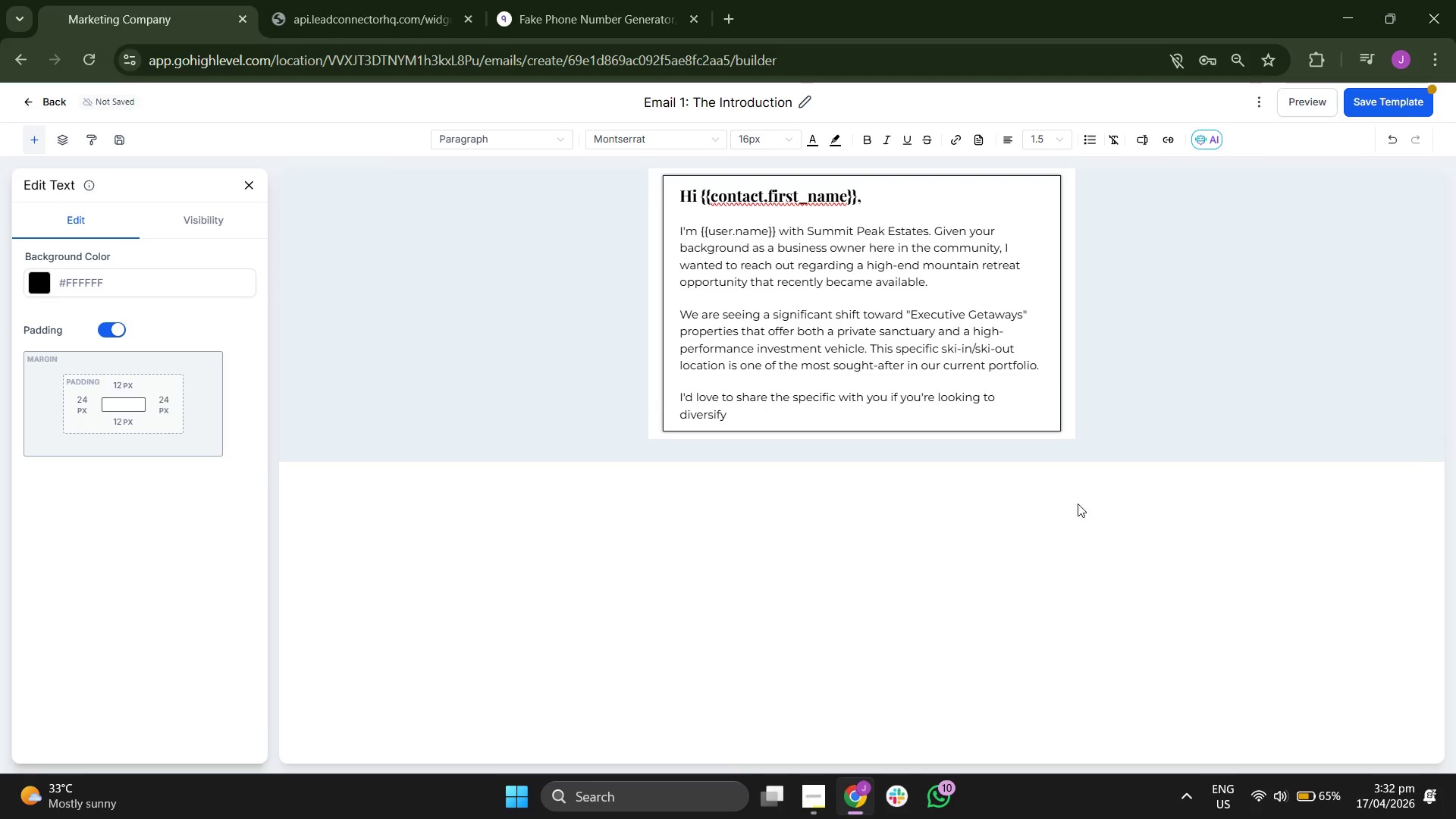 
key(I)
 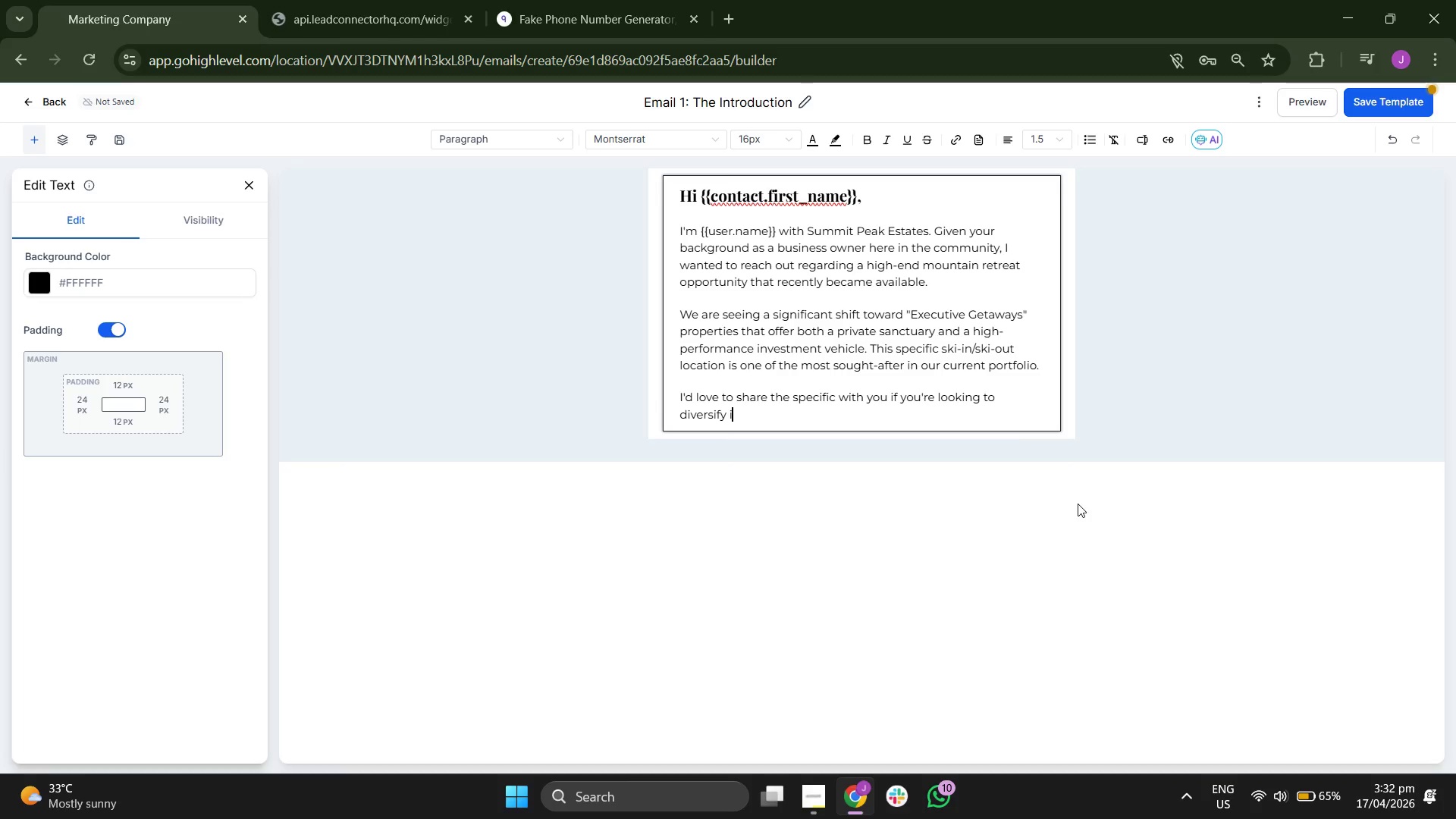 
key(N)
 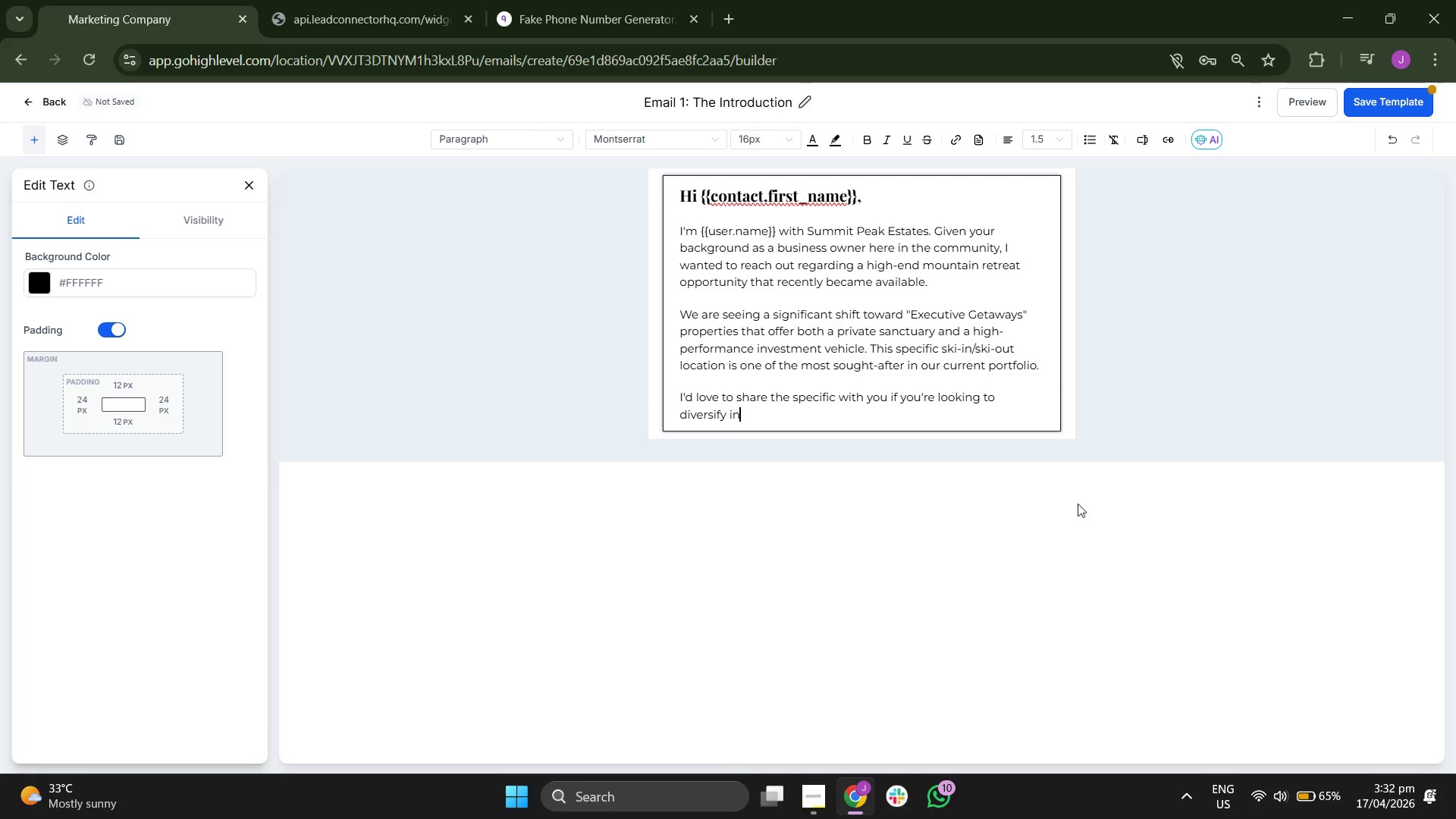 
type(to )
 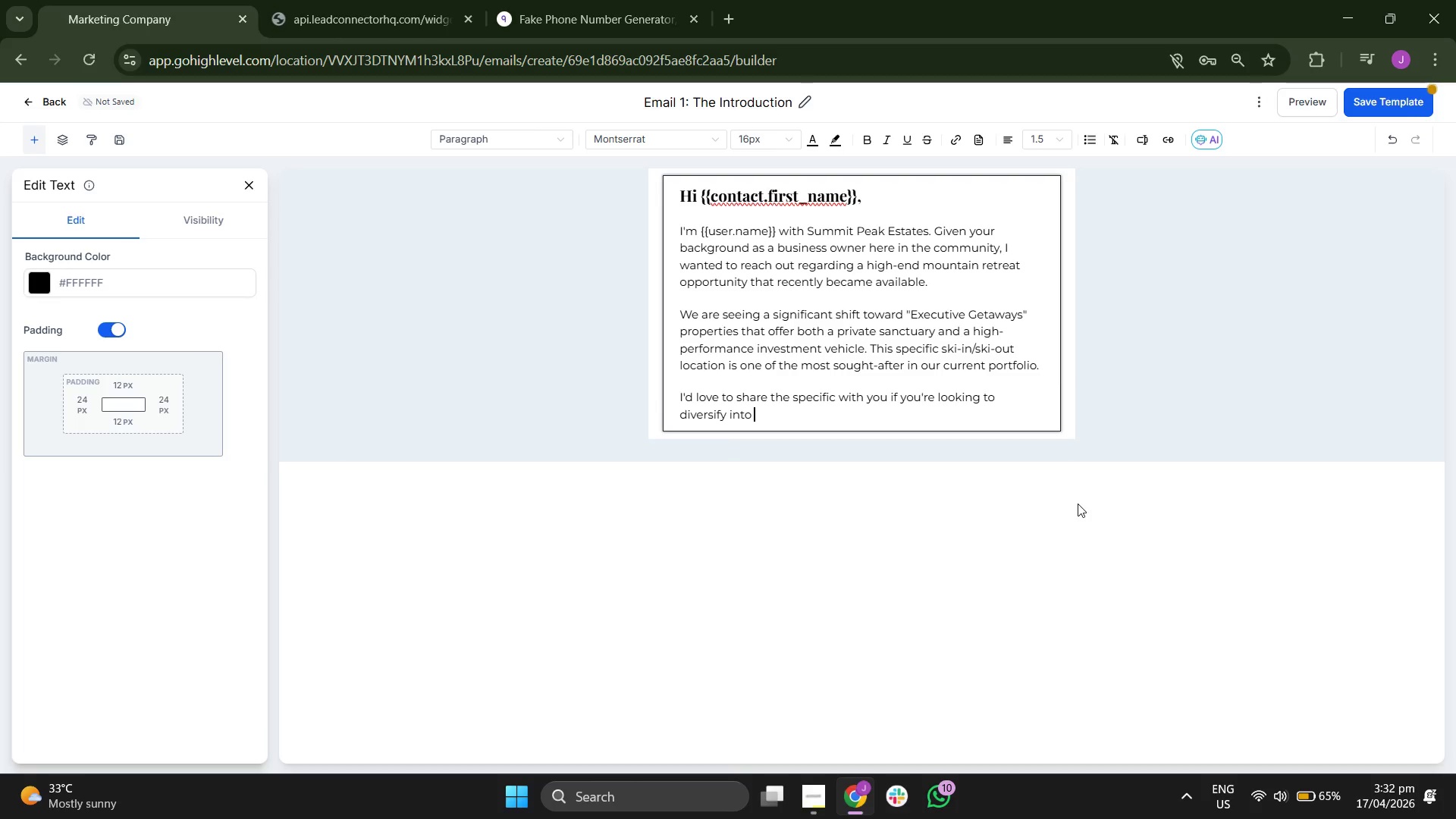 
type(luxu)
 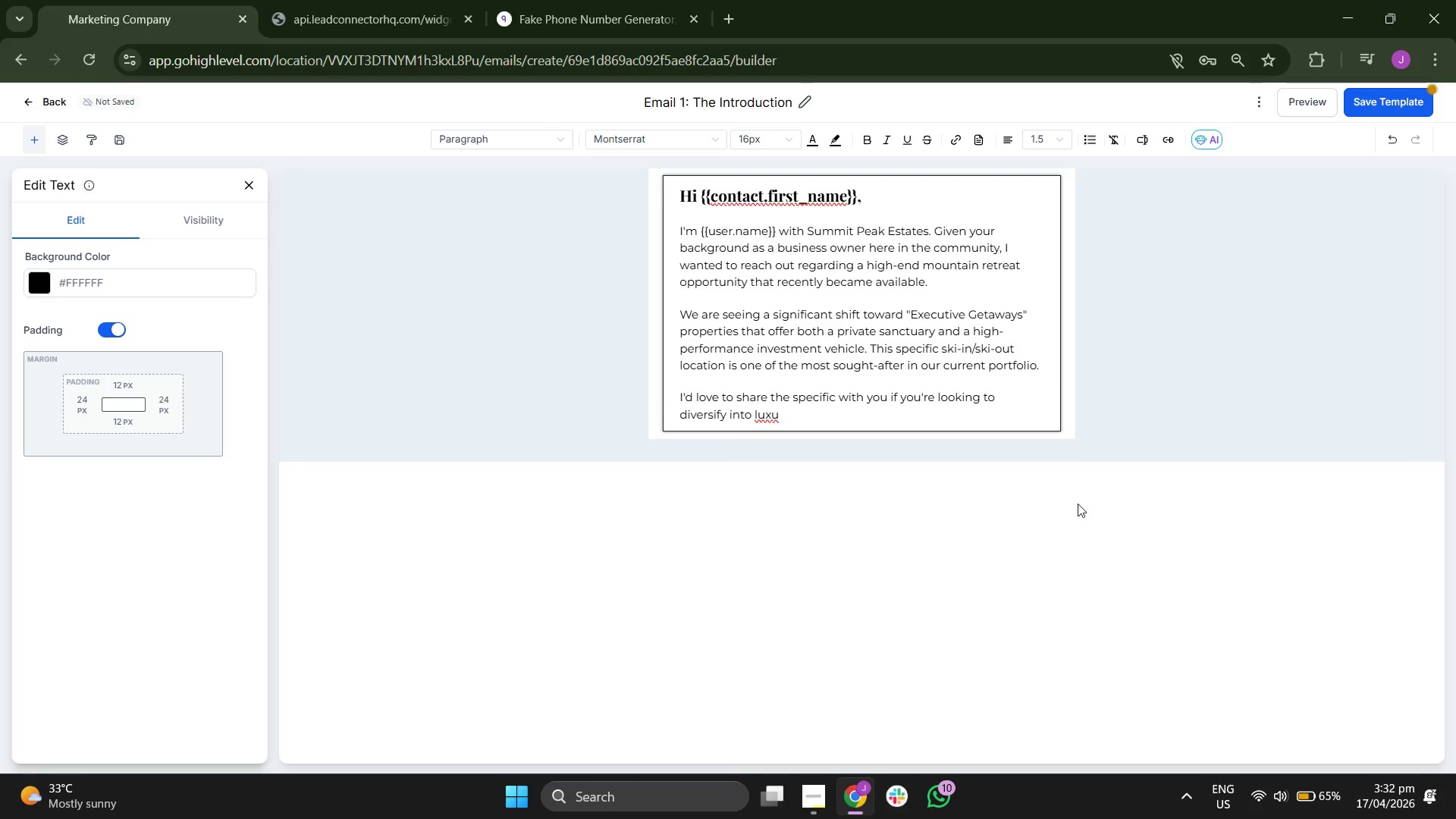 
key(R)
 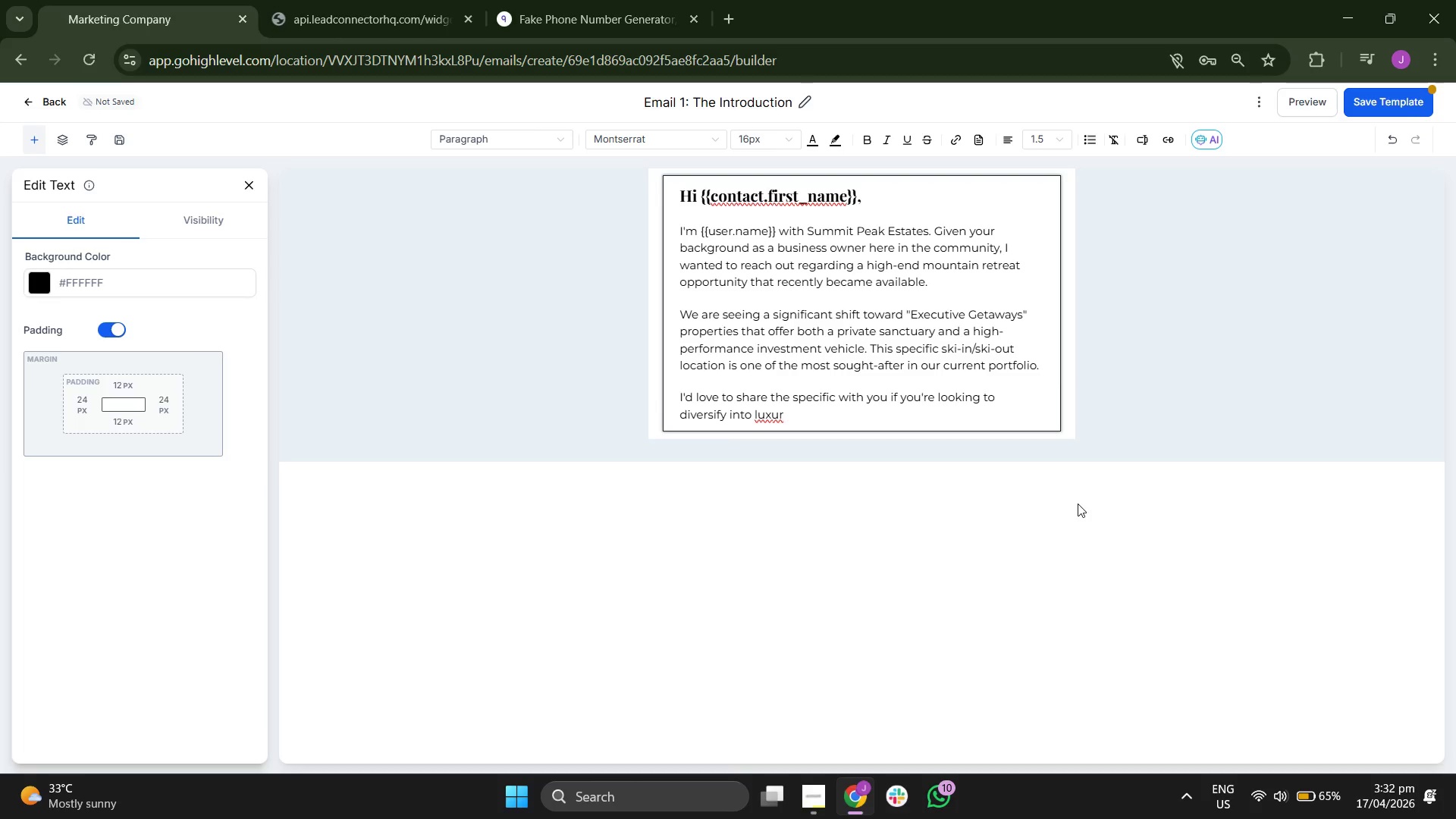 
key(Y)
 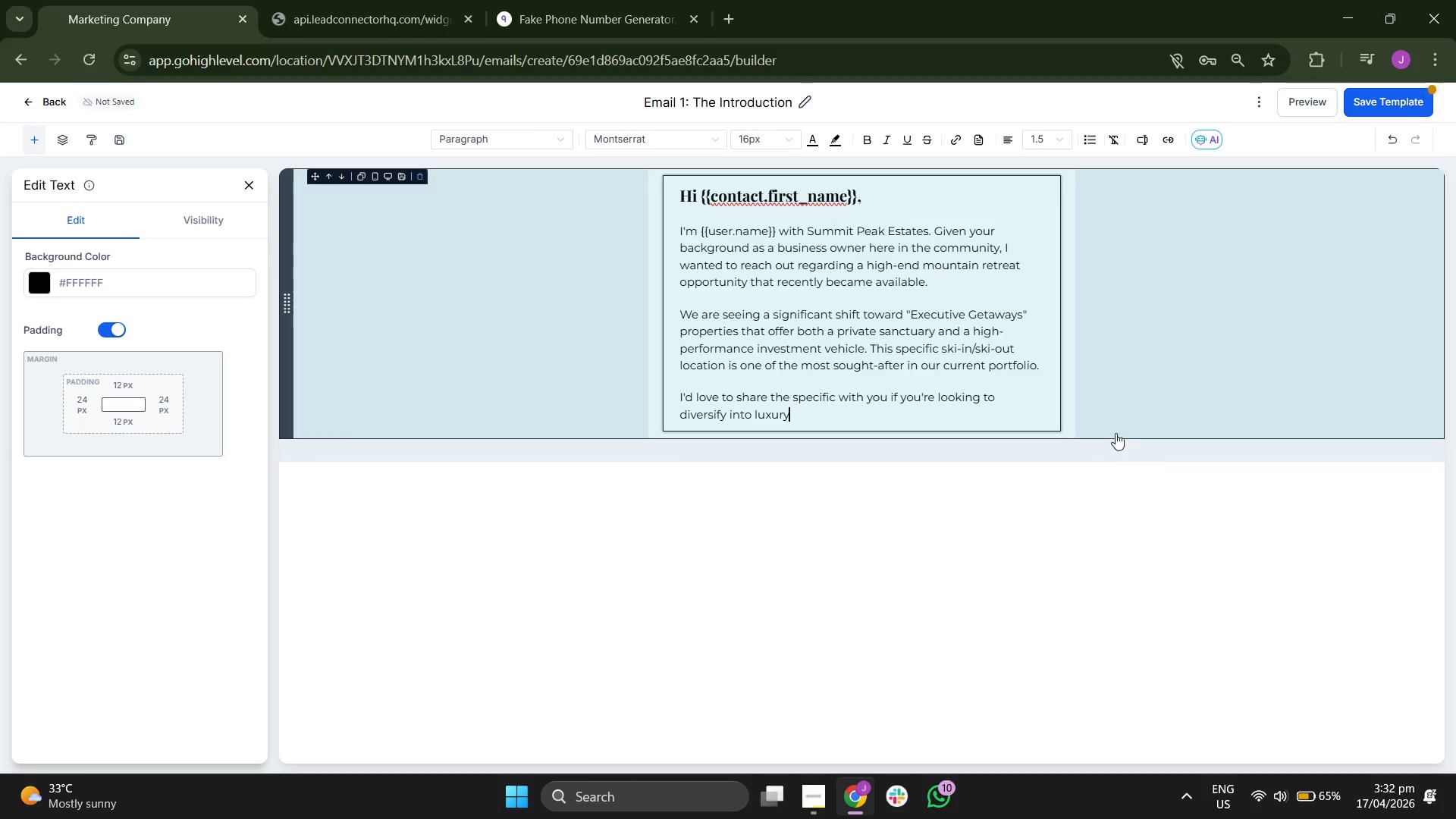 
key(Space)
 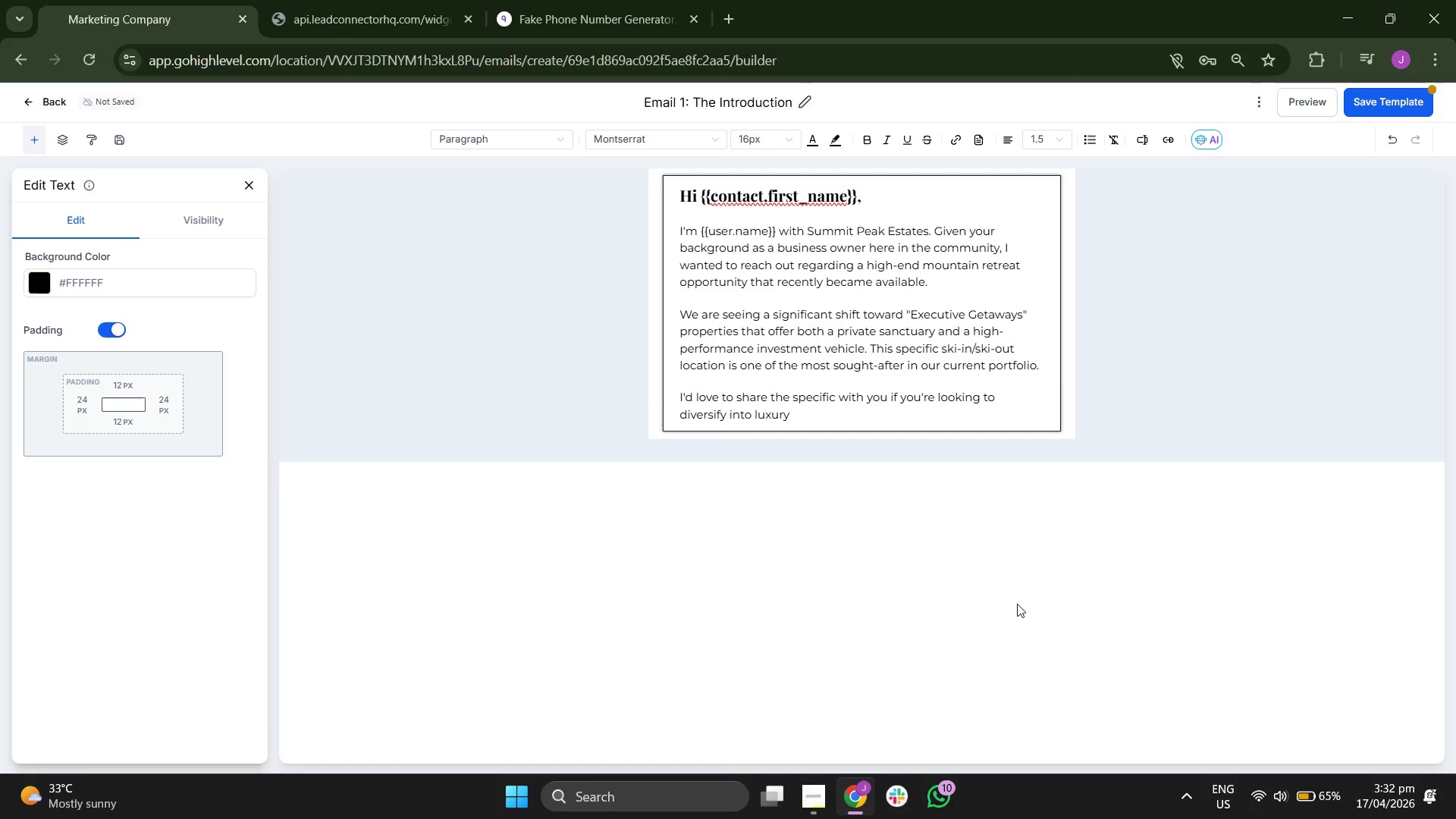 
key(V)
 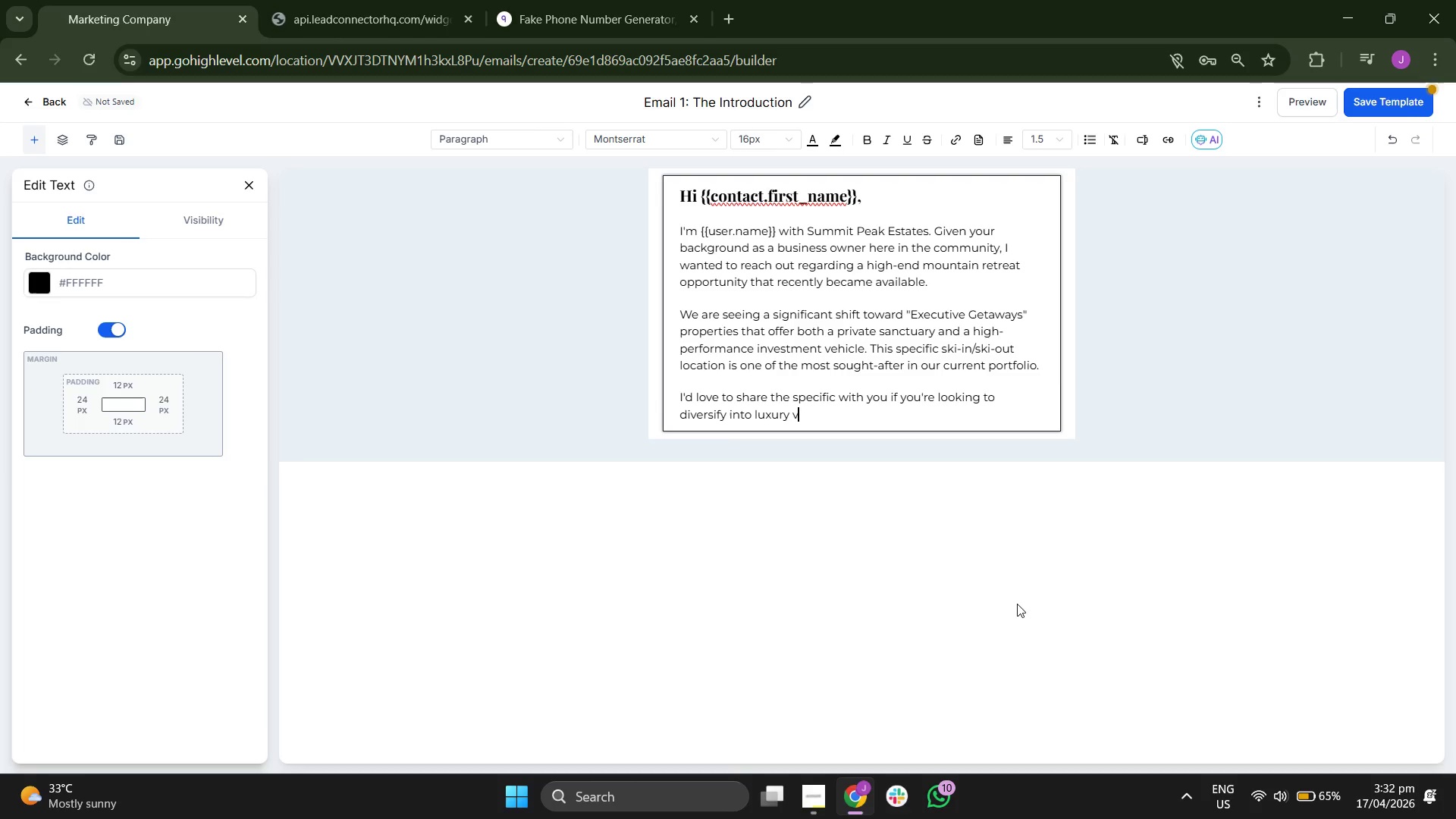 
key(A)
 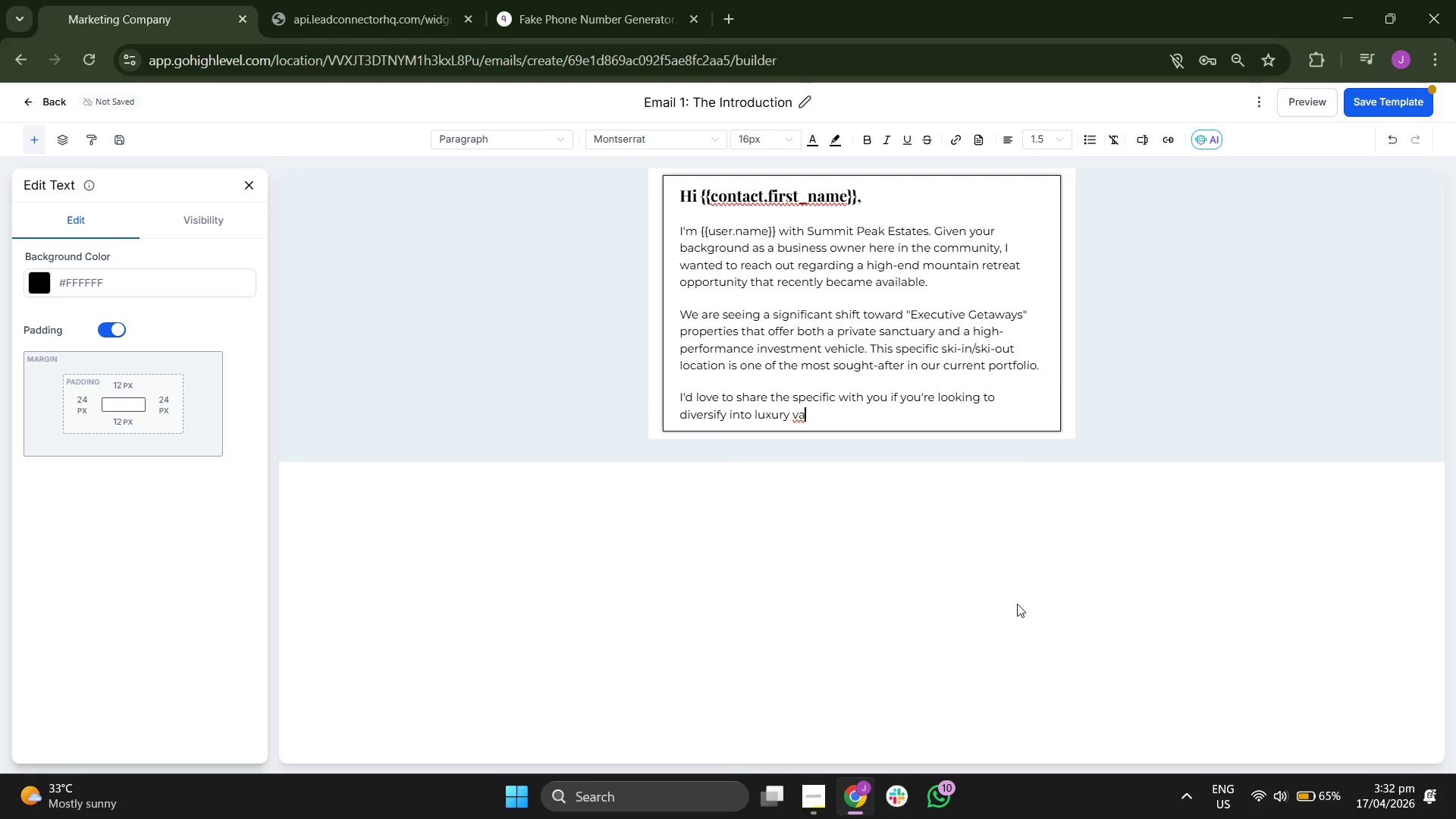 
type(cat)
 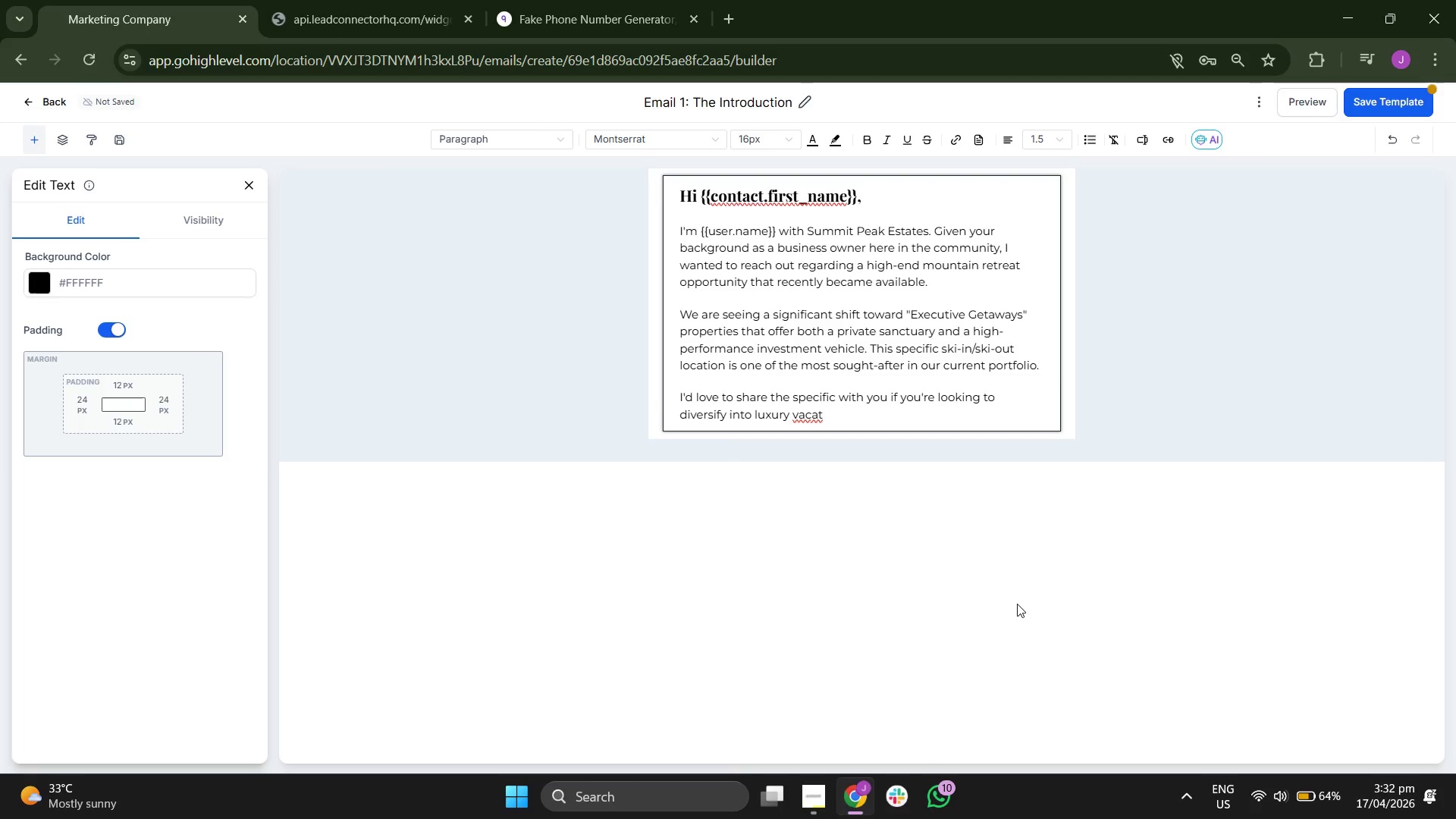 
key(I)
 